 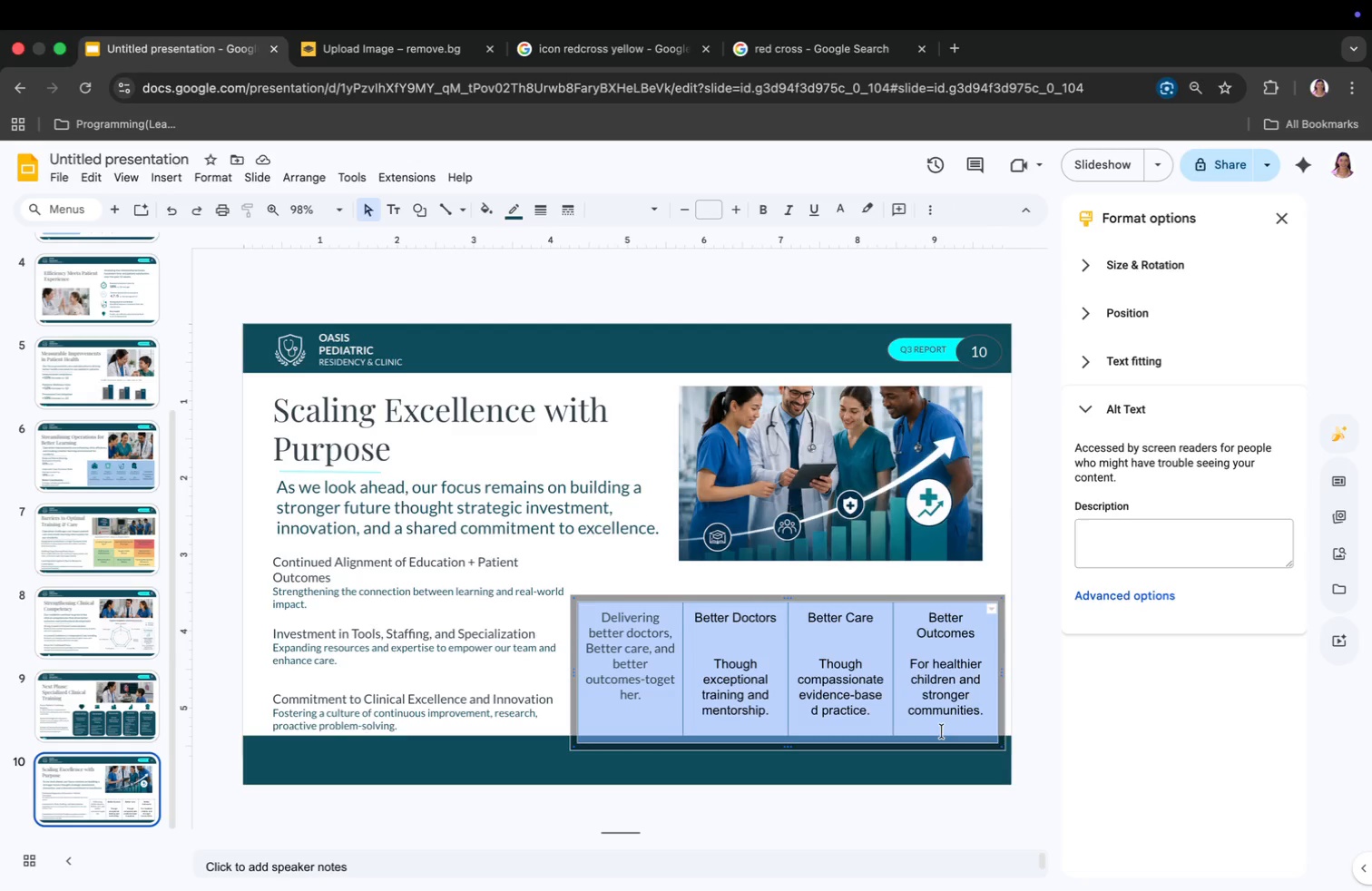 
left_click([616, 573])
 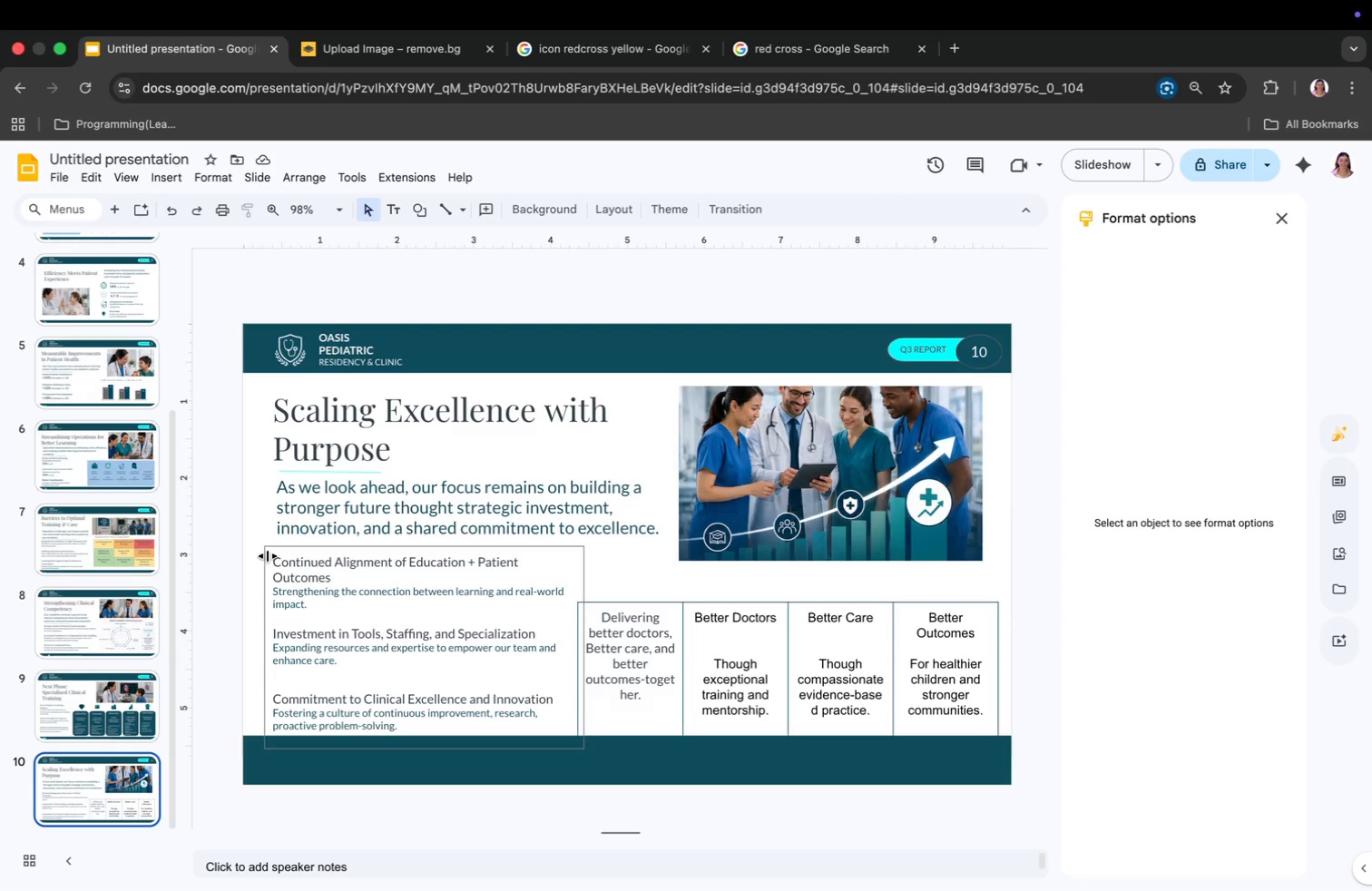 
left_click_drag(start_coordinate=[273, 561], to_coordinate=[568, 738])
 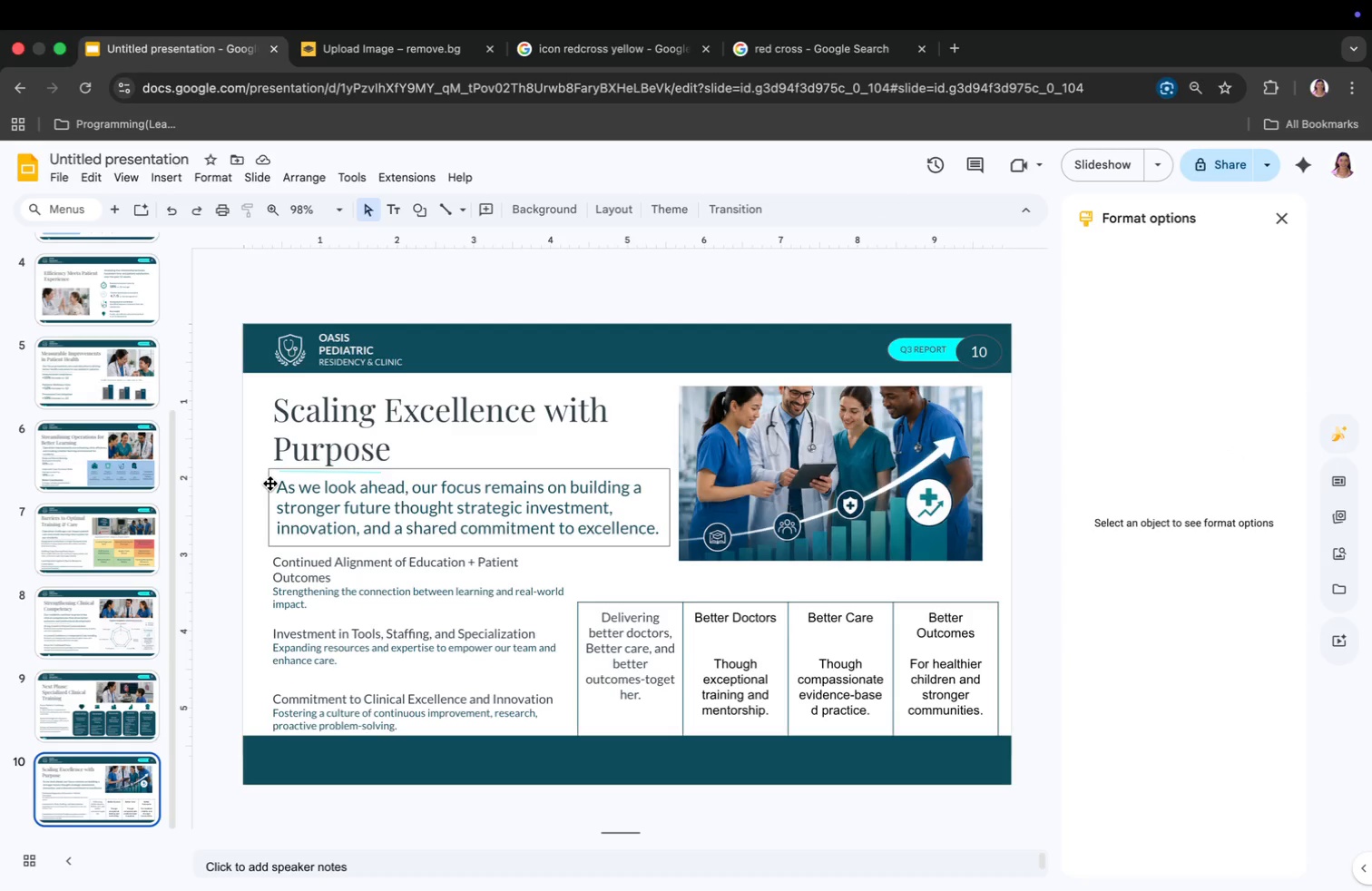 
left_click_drag(start_coordinate=[278, 485], to_coordinate=[666, 583])
 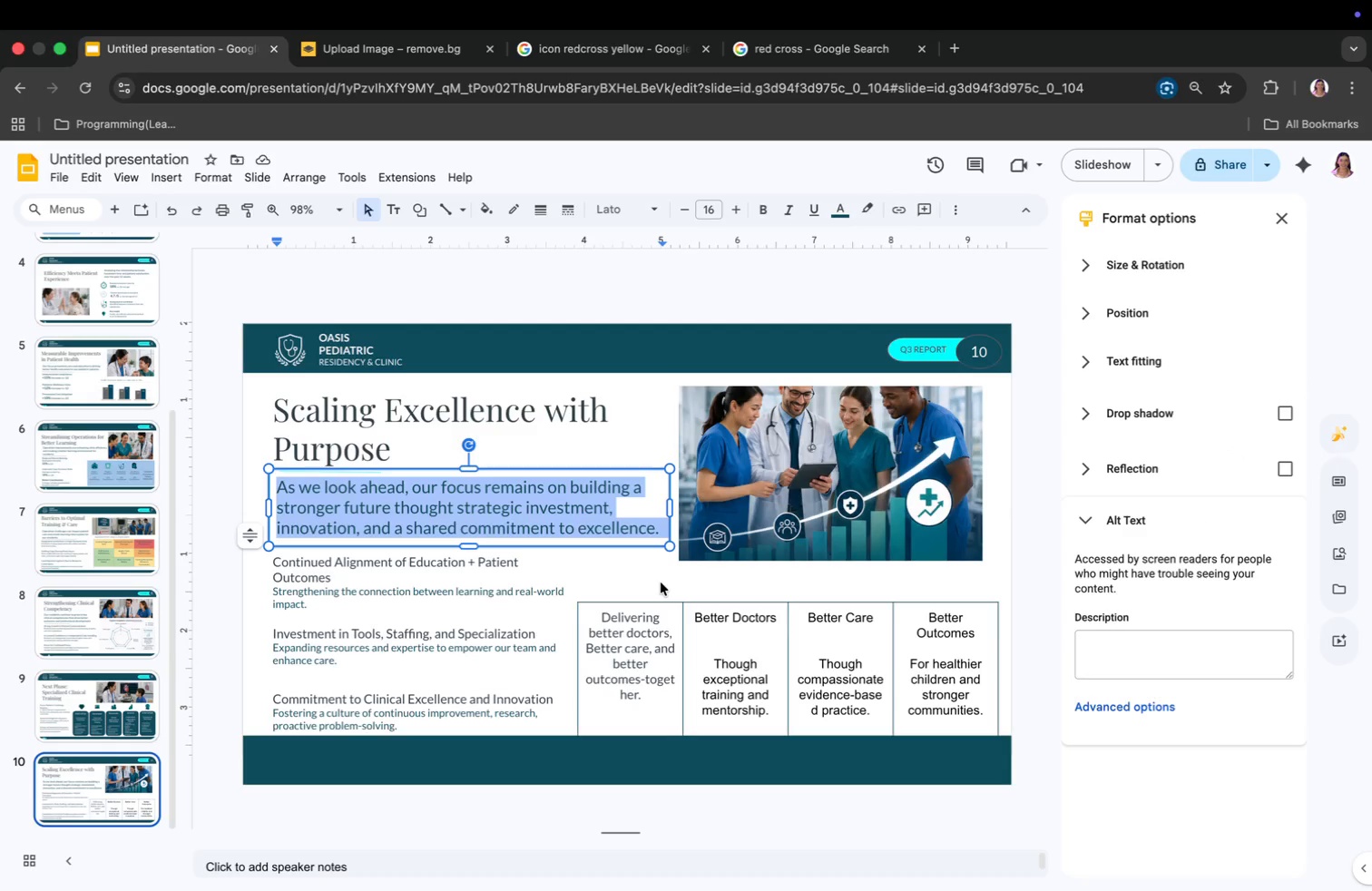 
left_click([661, 583])
 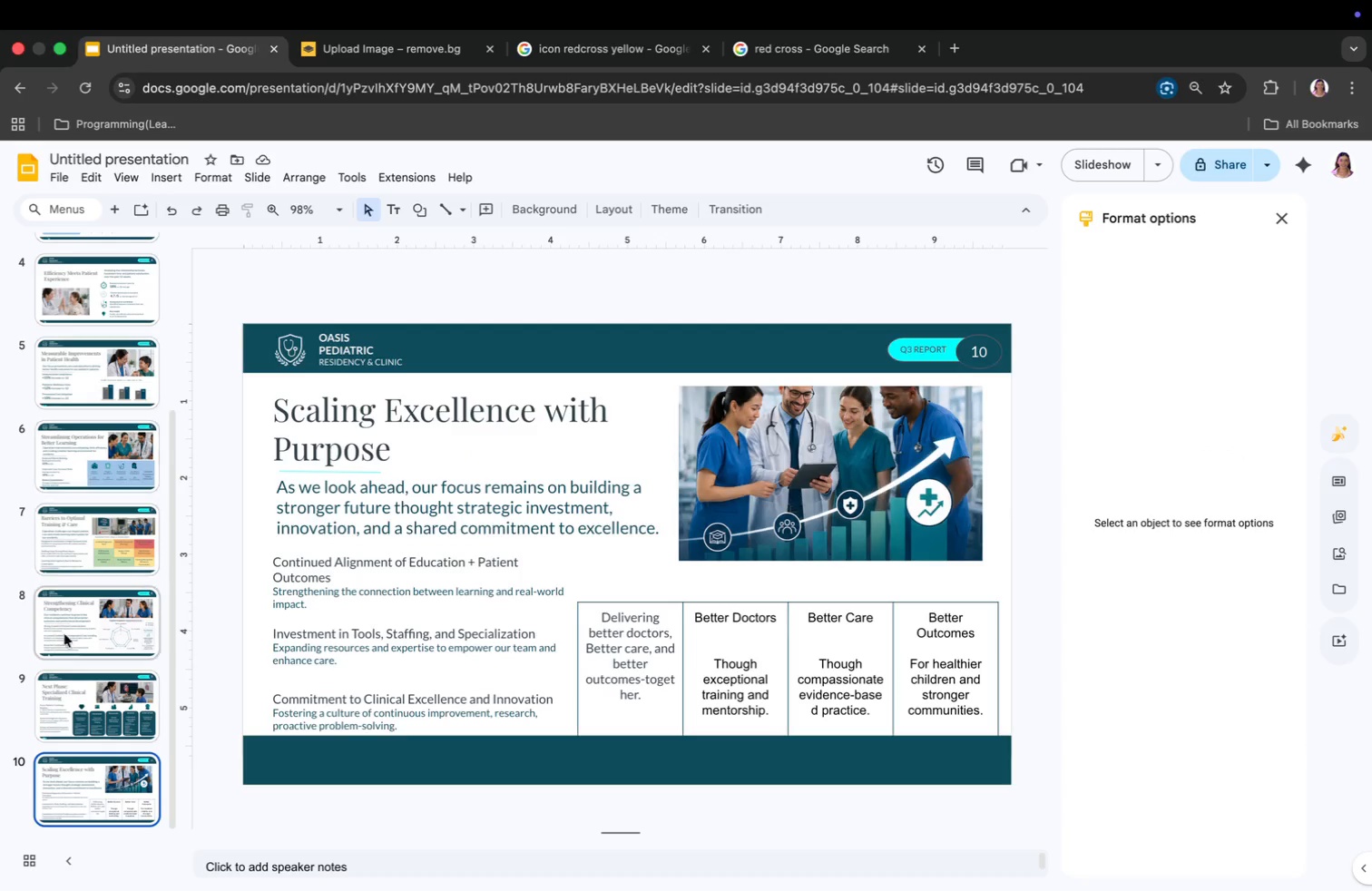 
scroll: coordinate [113, 748], scroll_direction: down, amount: 87.0
 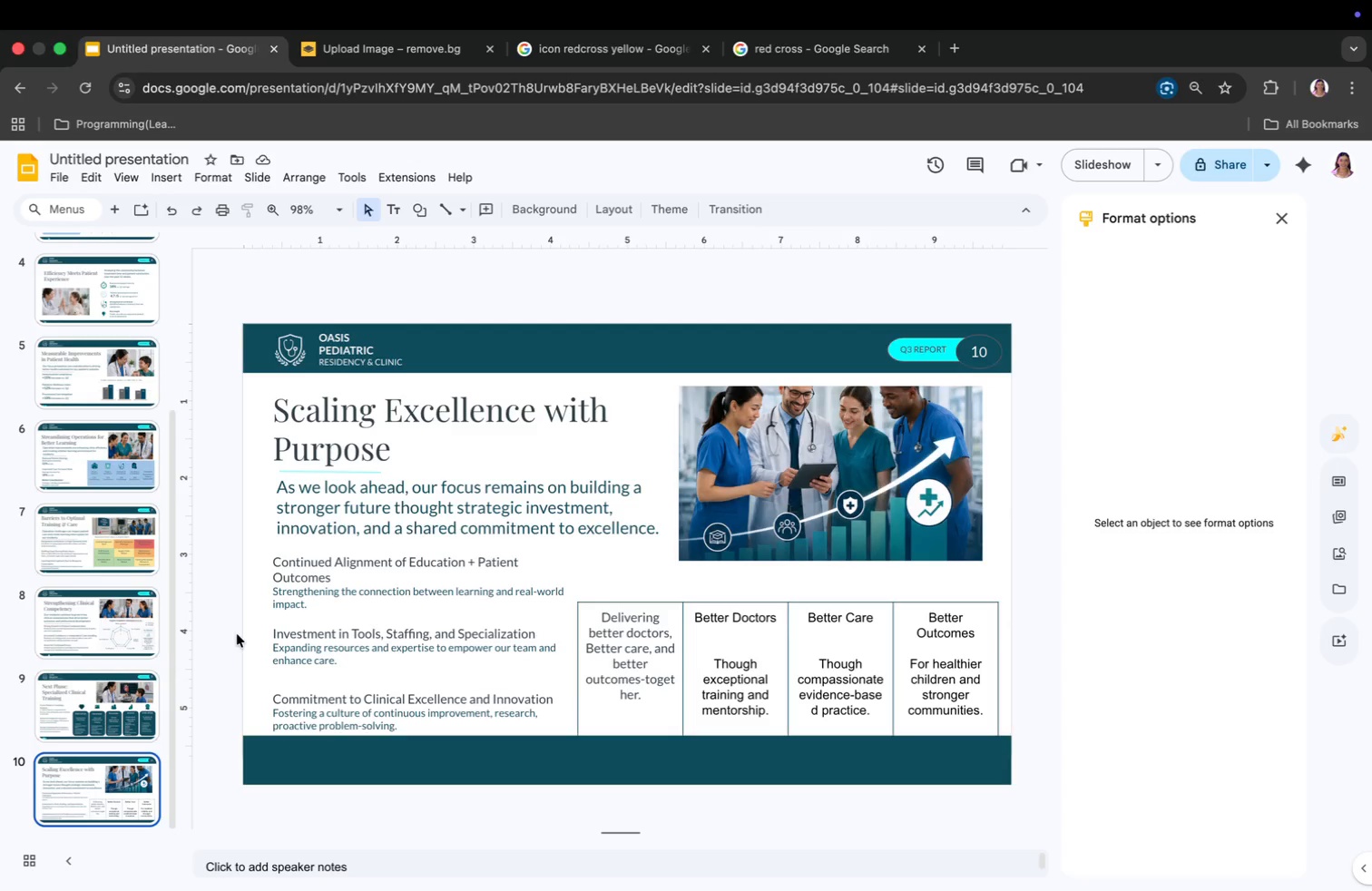 
wait(7.33)
 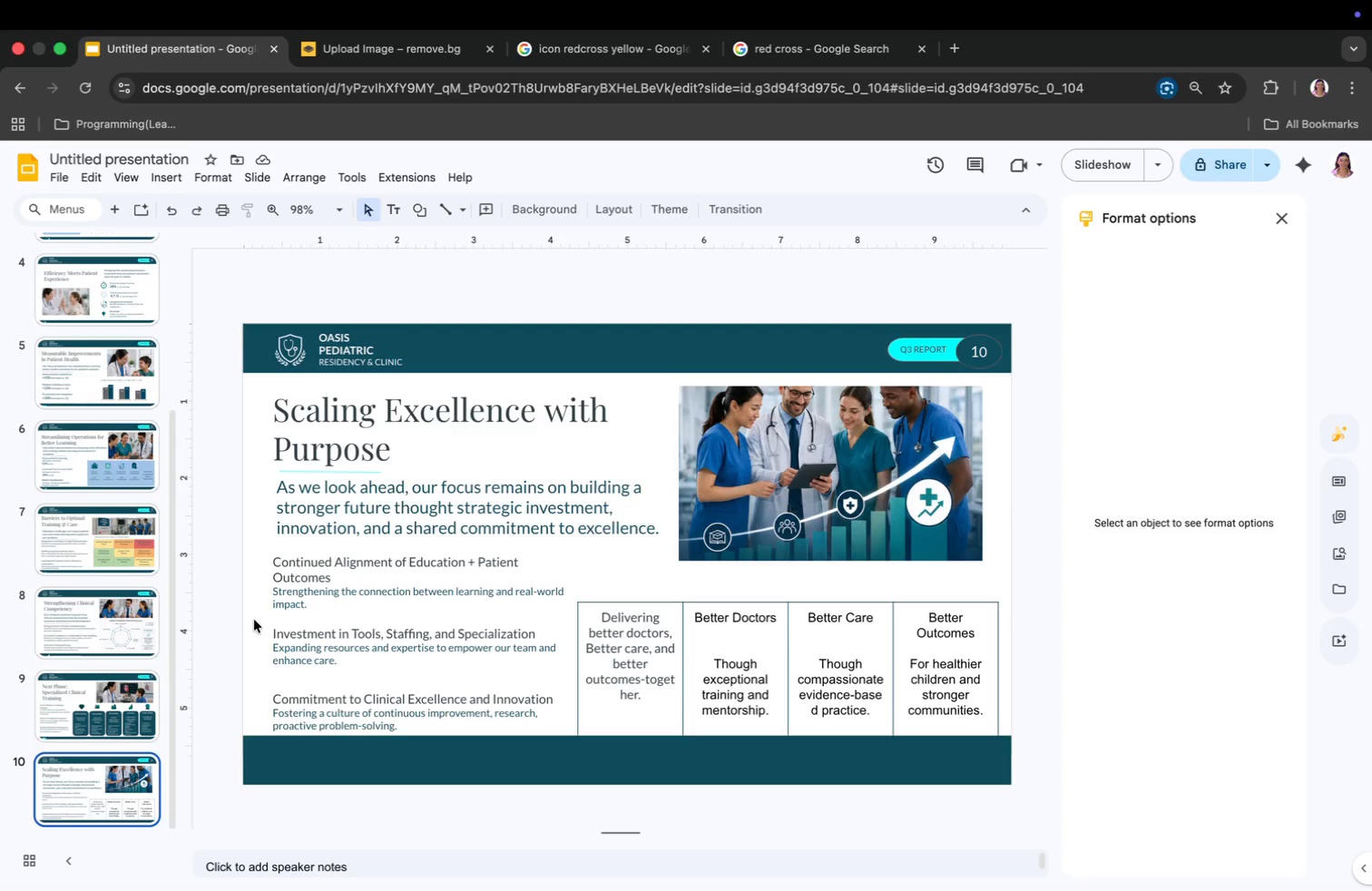 
right_click([297, 362])
 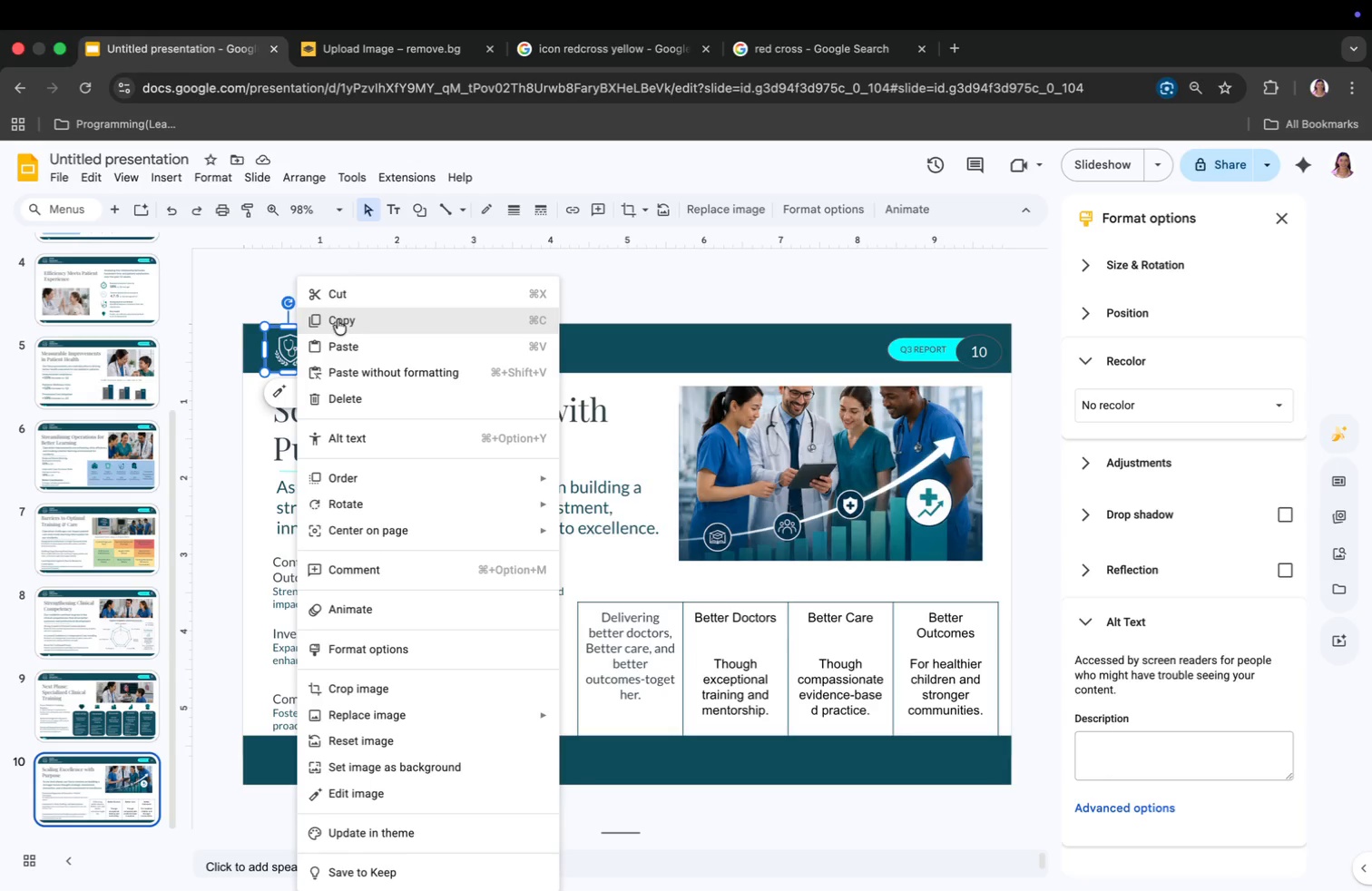 
left_click([338, 319])
 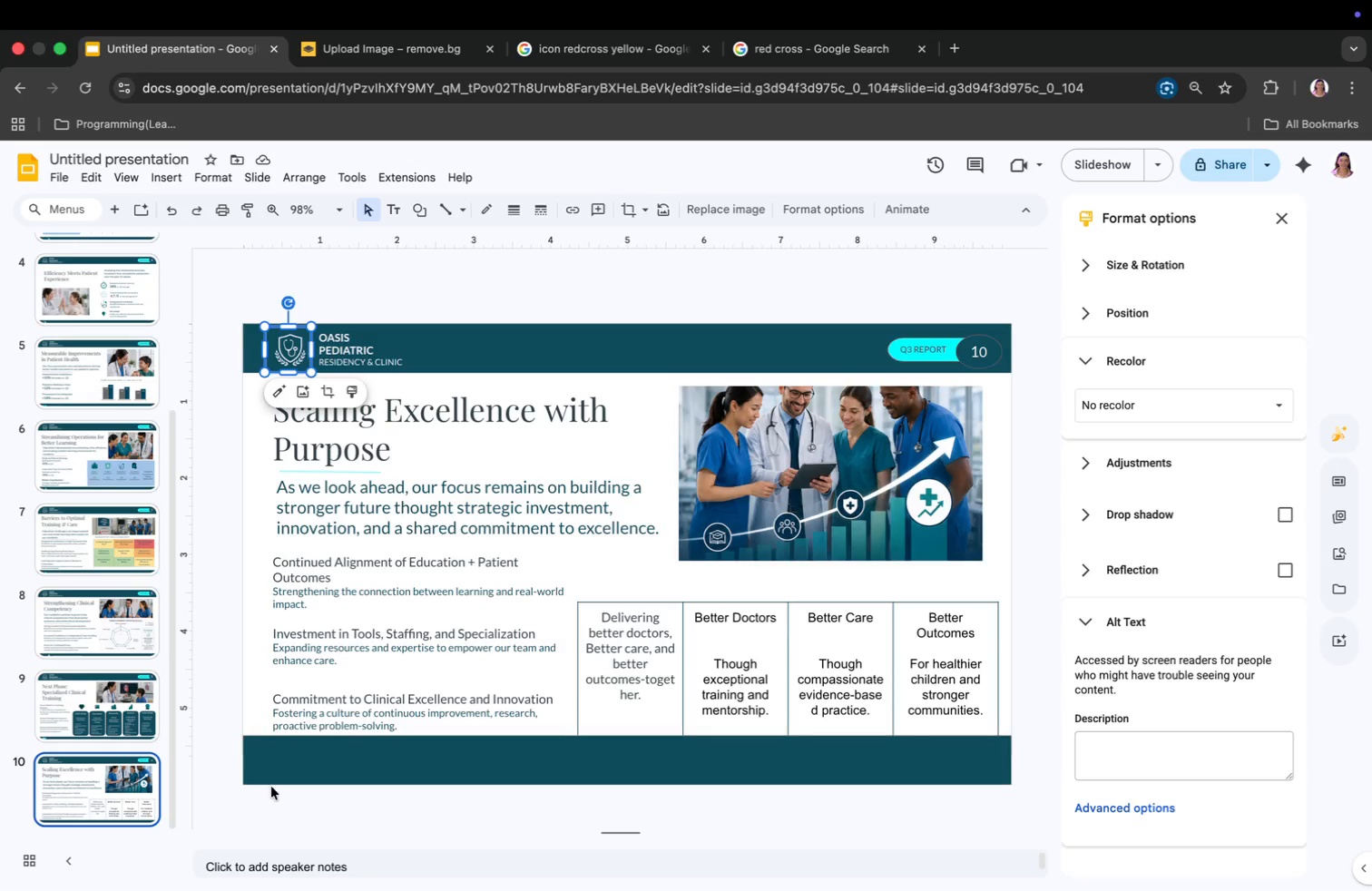 
right_click([281, 761])
 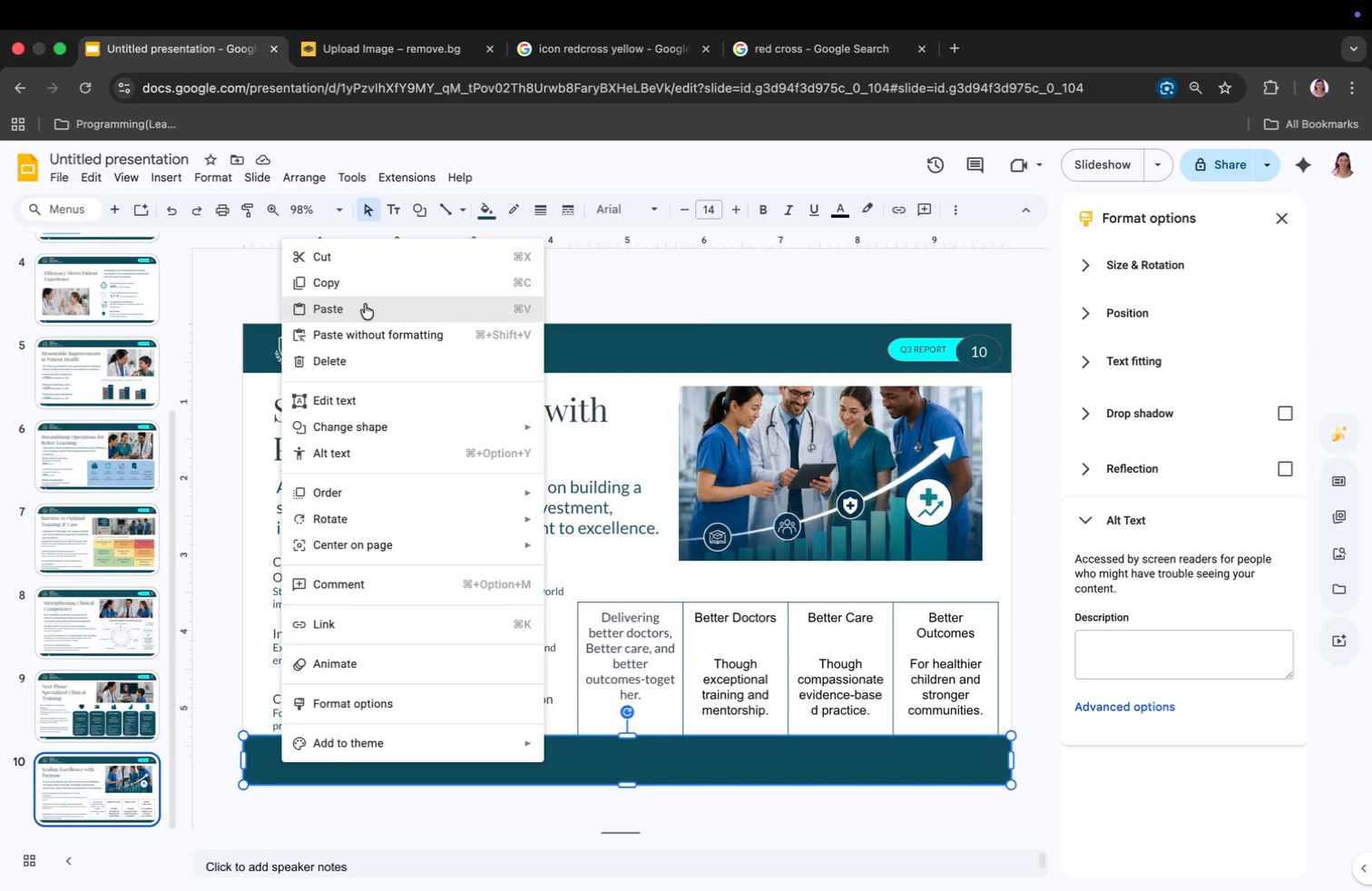 
left_click([365, 304])
 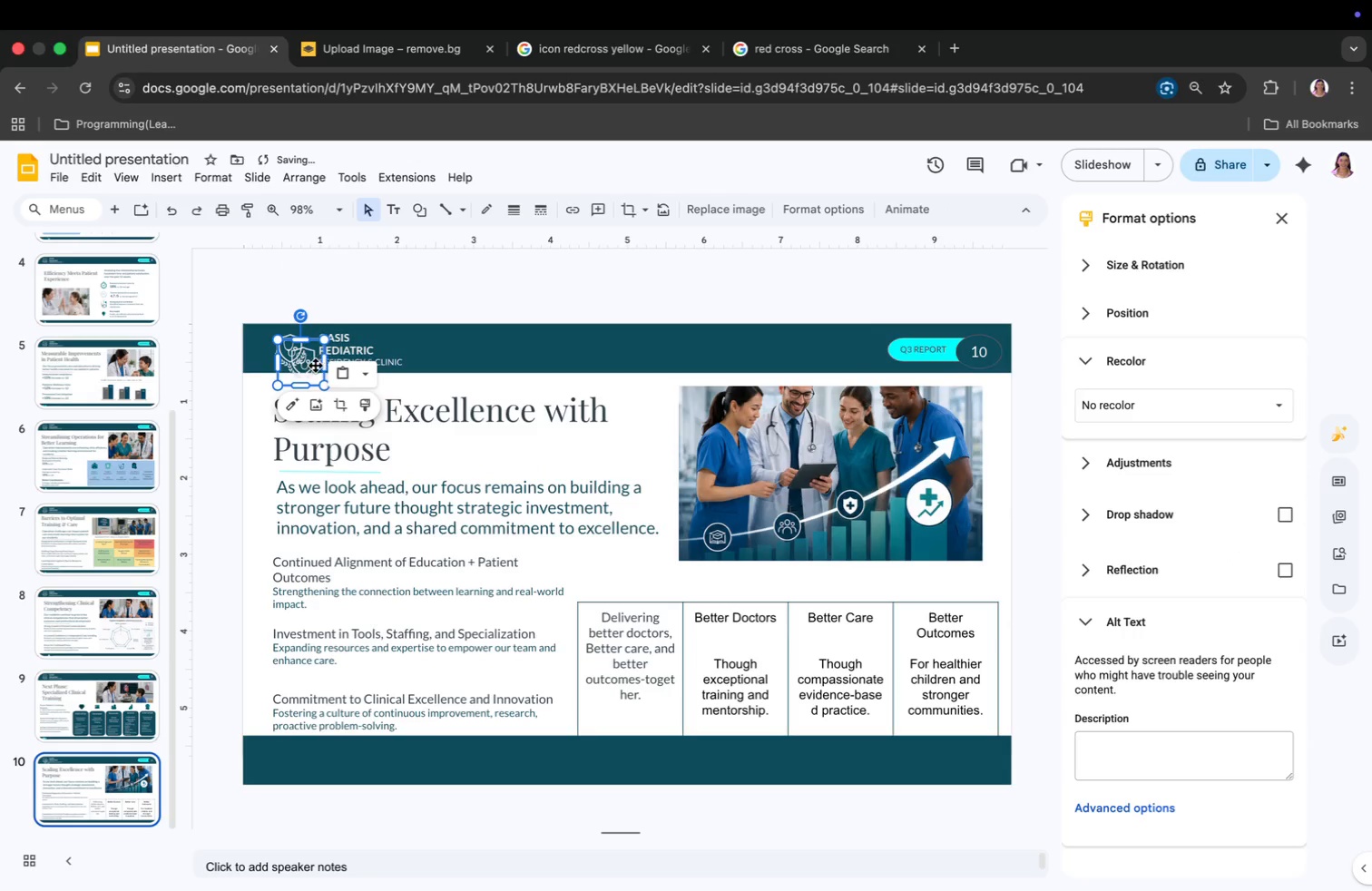 
left_click_drag(start_coordinate=[312, 366], to_coordinate=[301, 766])
 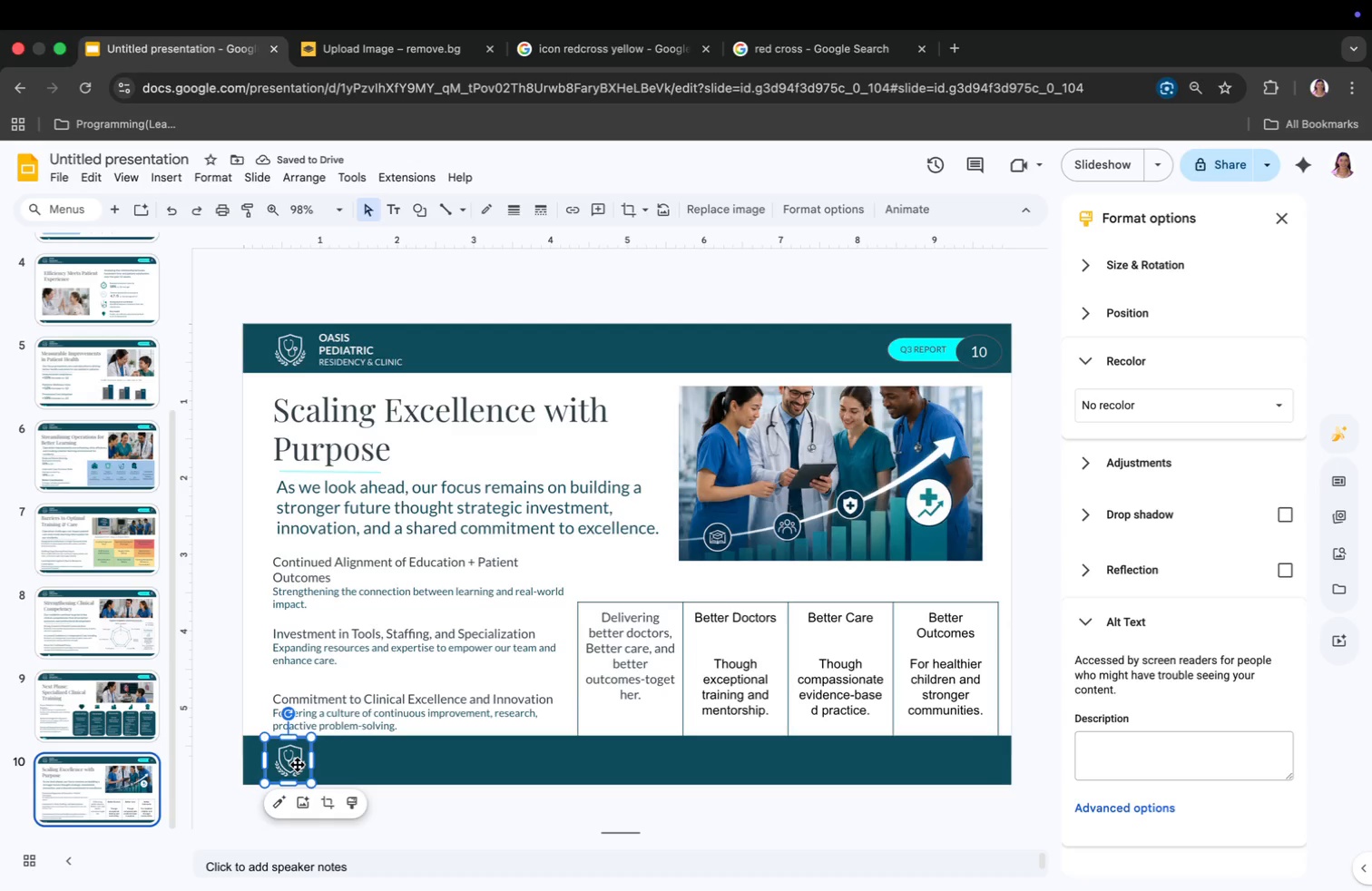 
wait(5.94)
 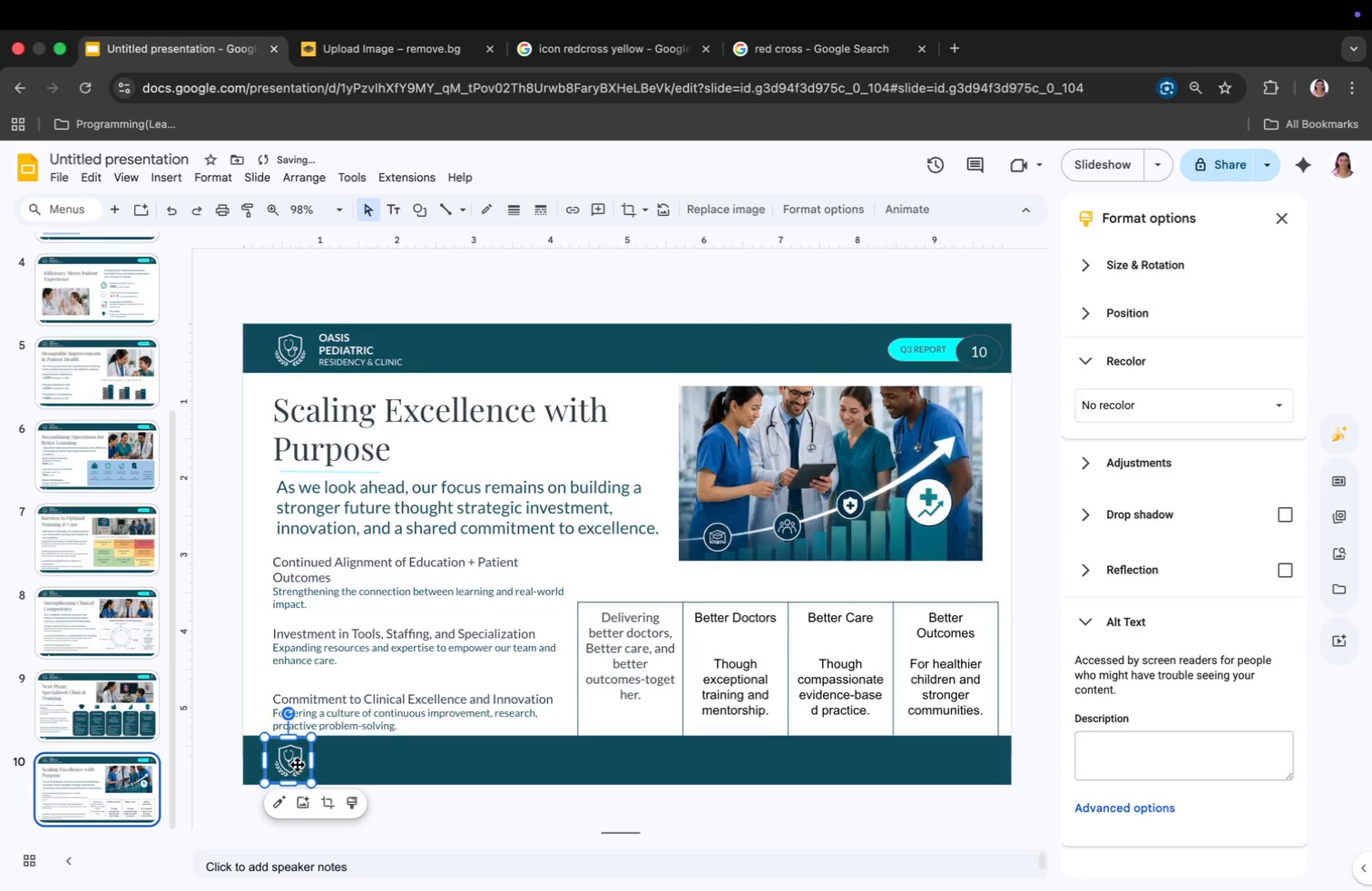 
left_click([378, 767])
 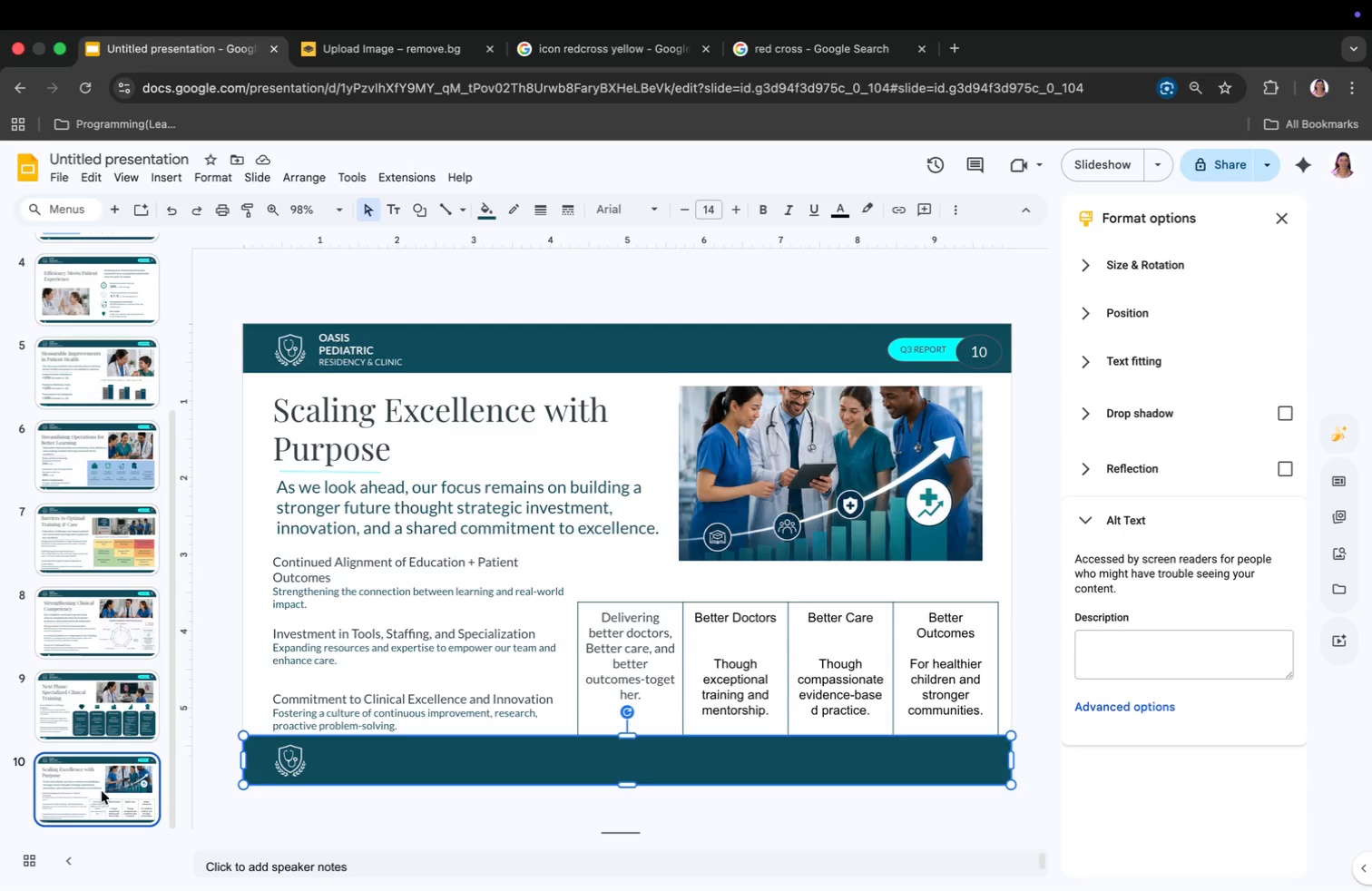 
left_click([91, 727])
 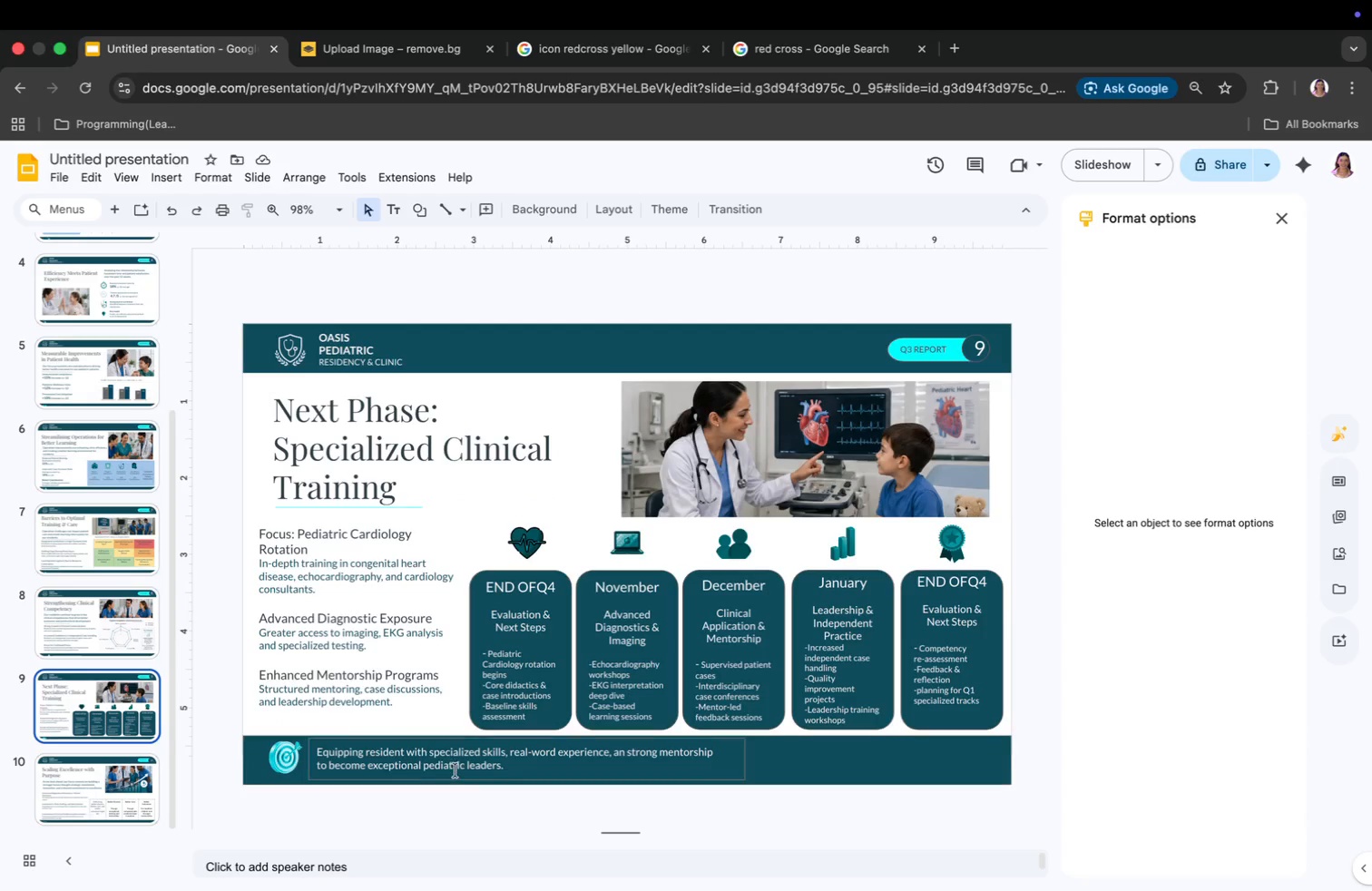 
right_click([456, 769])
 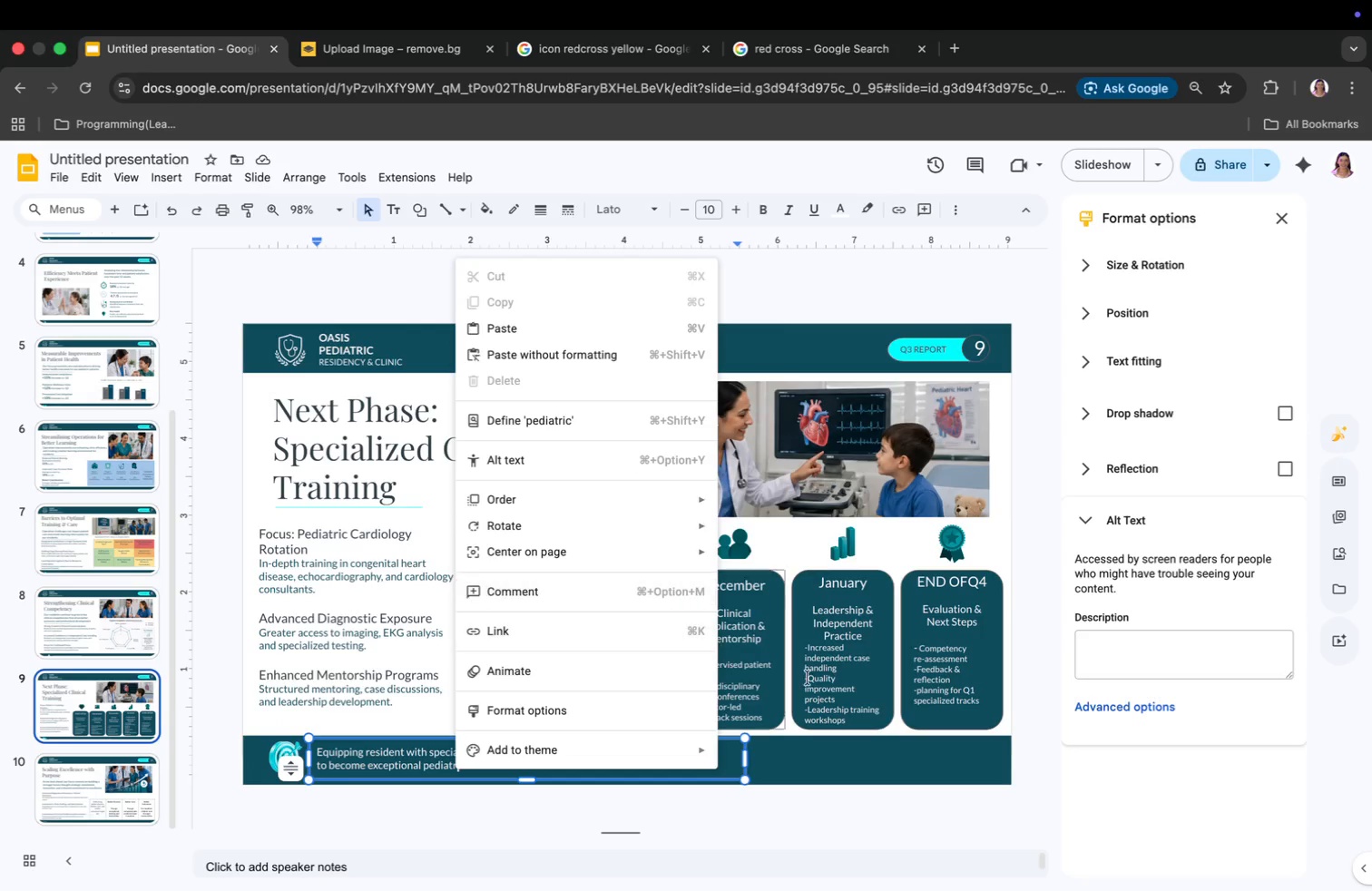 
left_click([801, 761])
 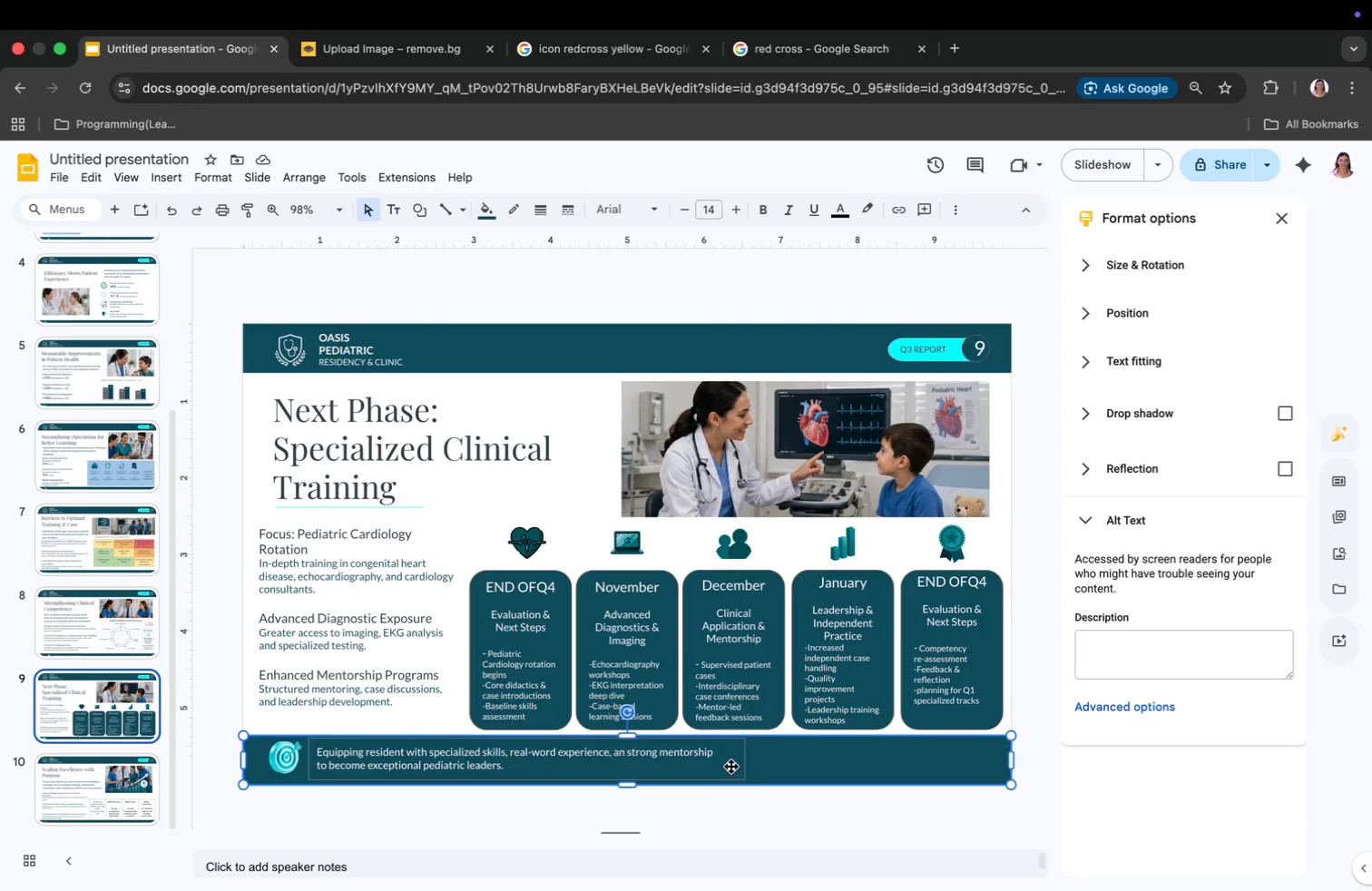 
right_click([740, 767])
 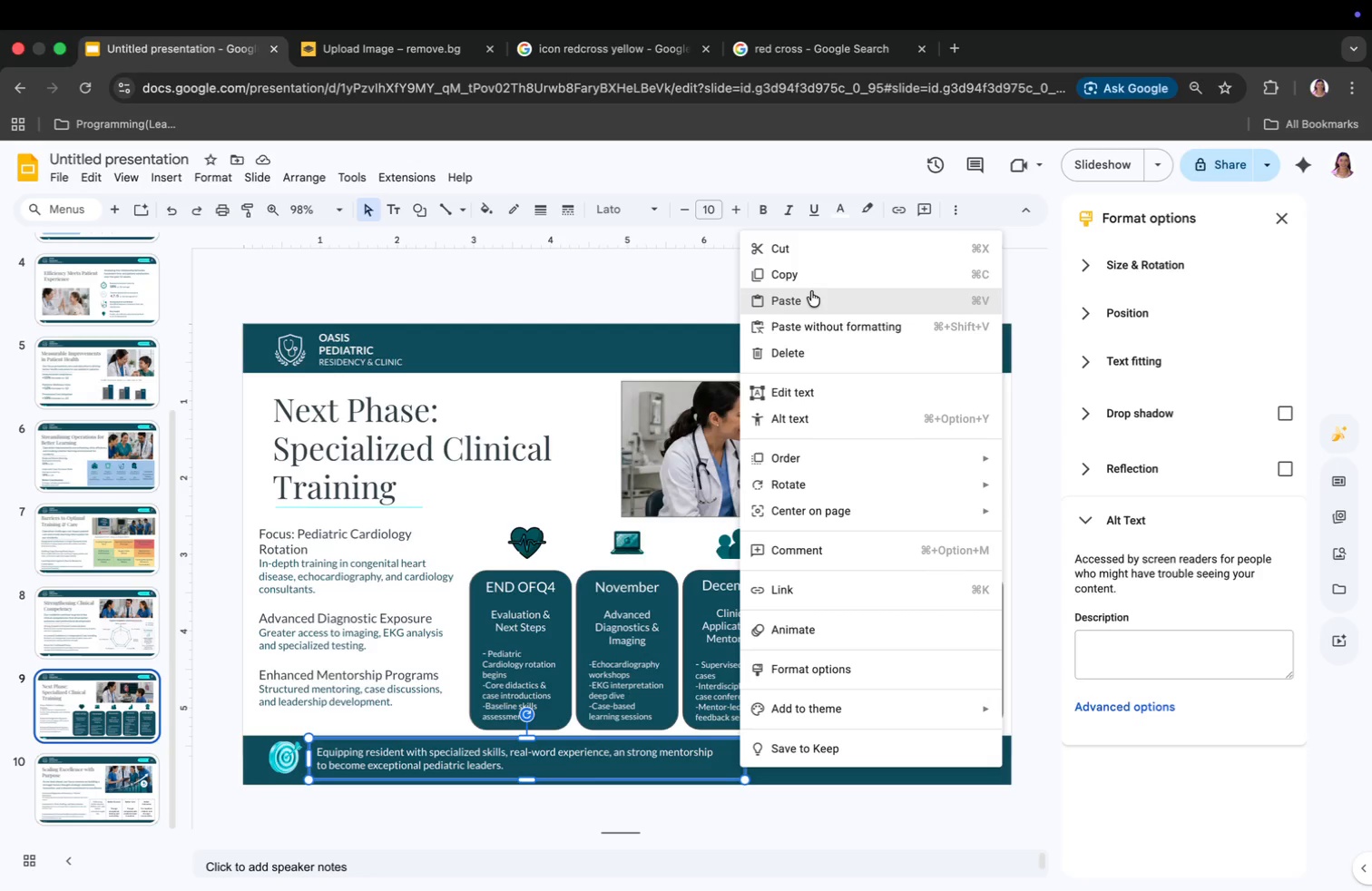 
left_click([811, 280])
 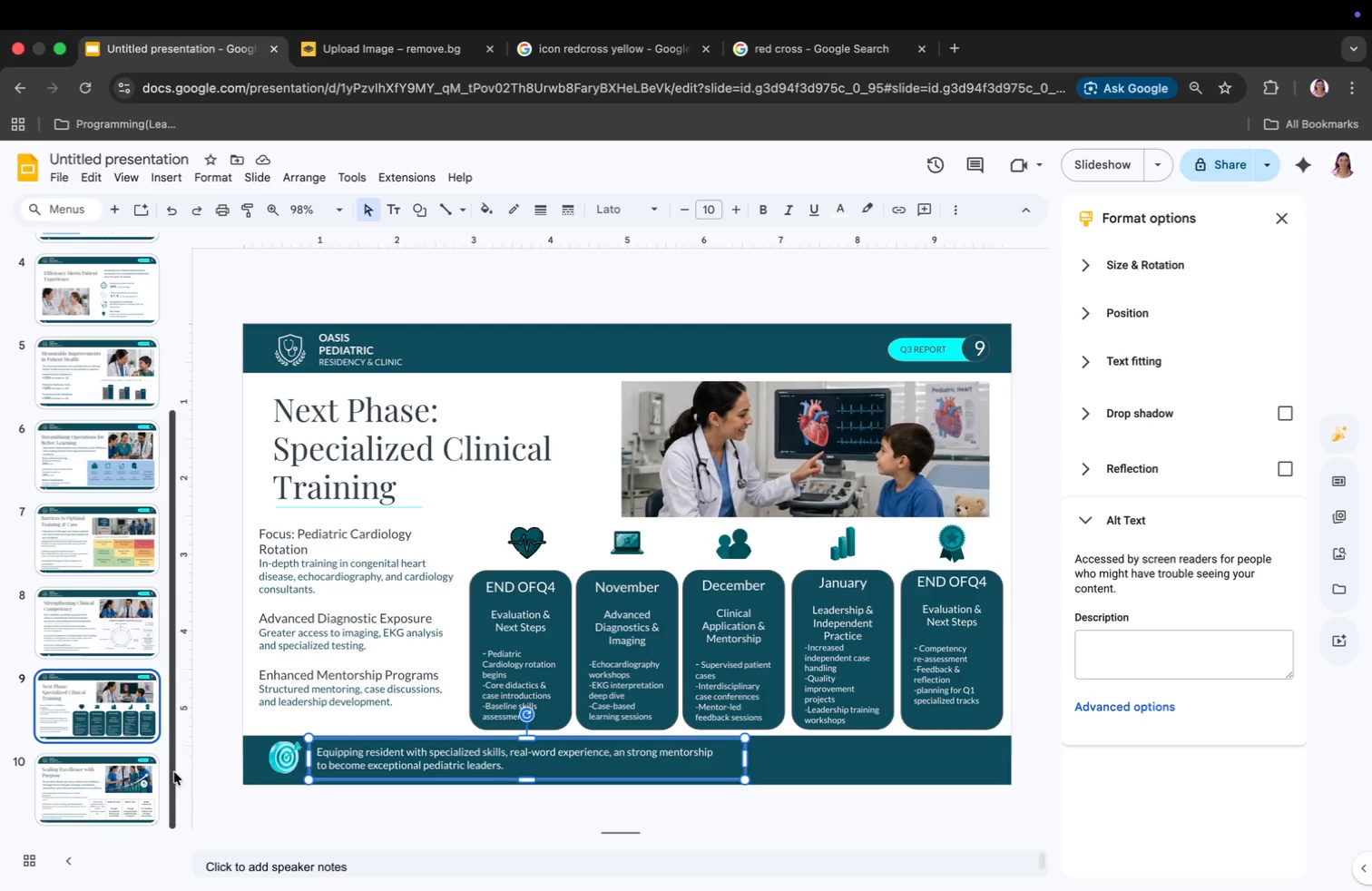 
left_click([150, 779])
 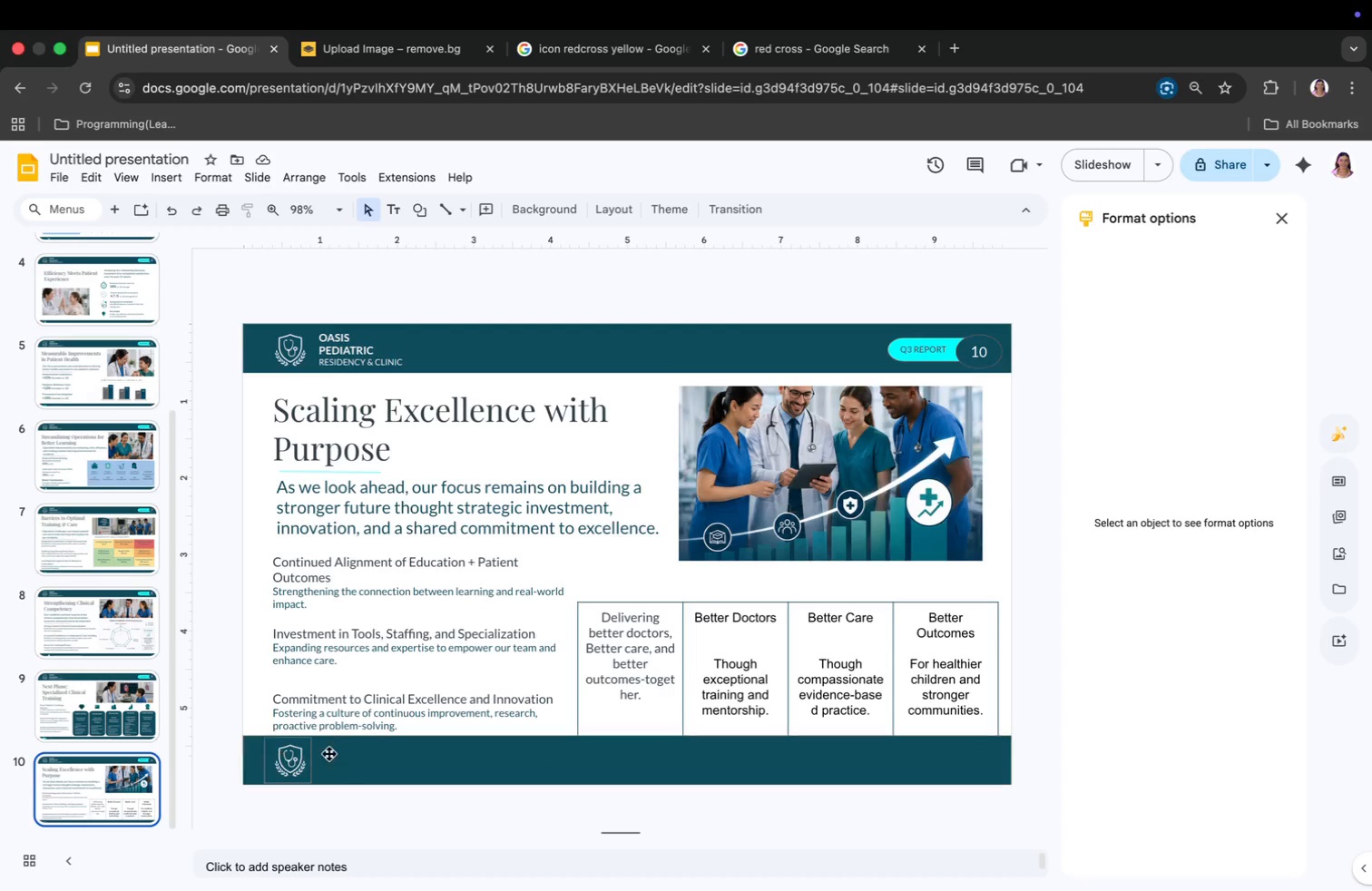 
right_click([338, 754])
 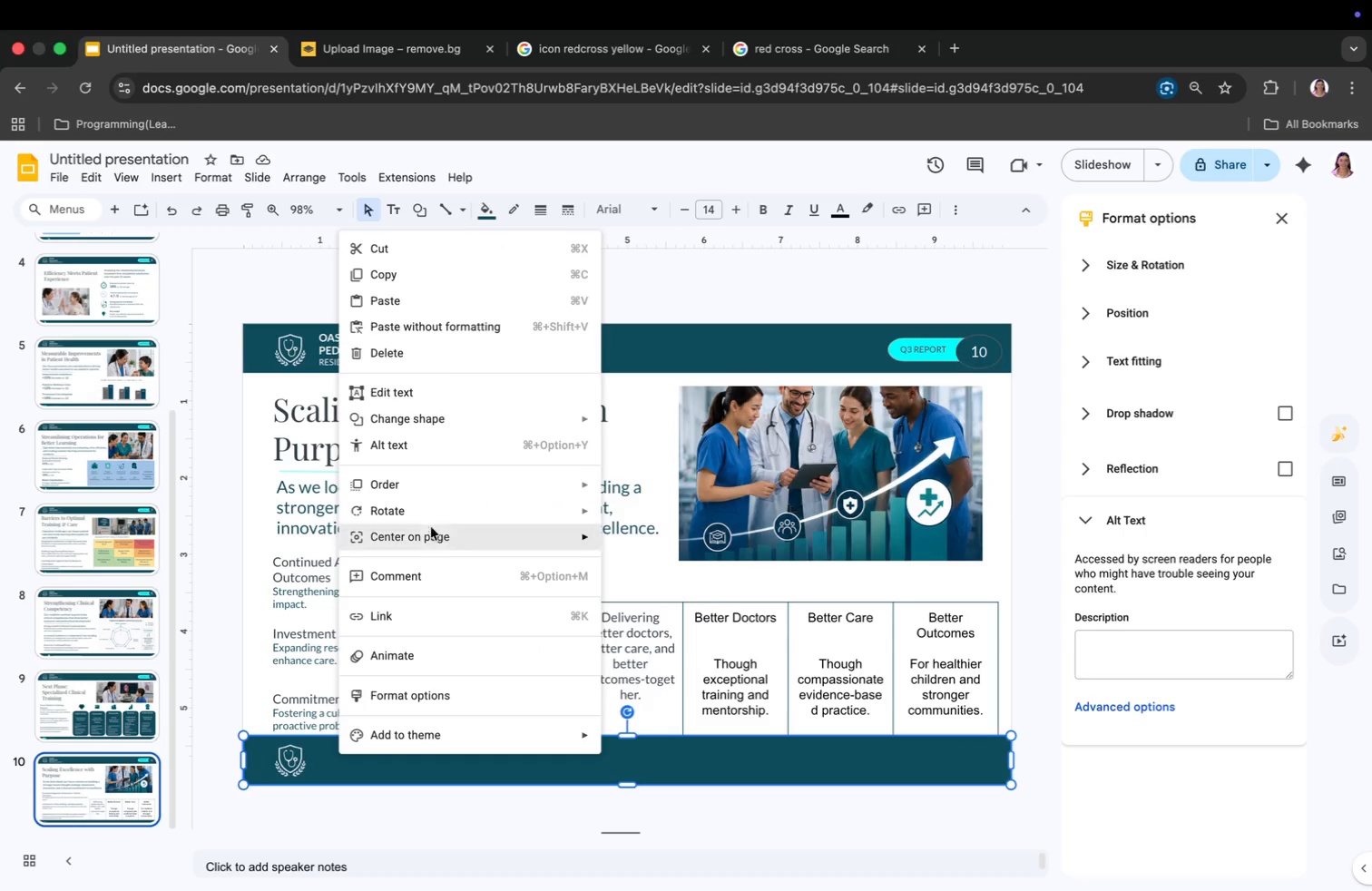 
left_click([449, 299])
 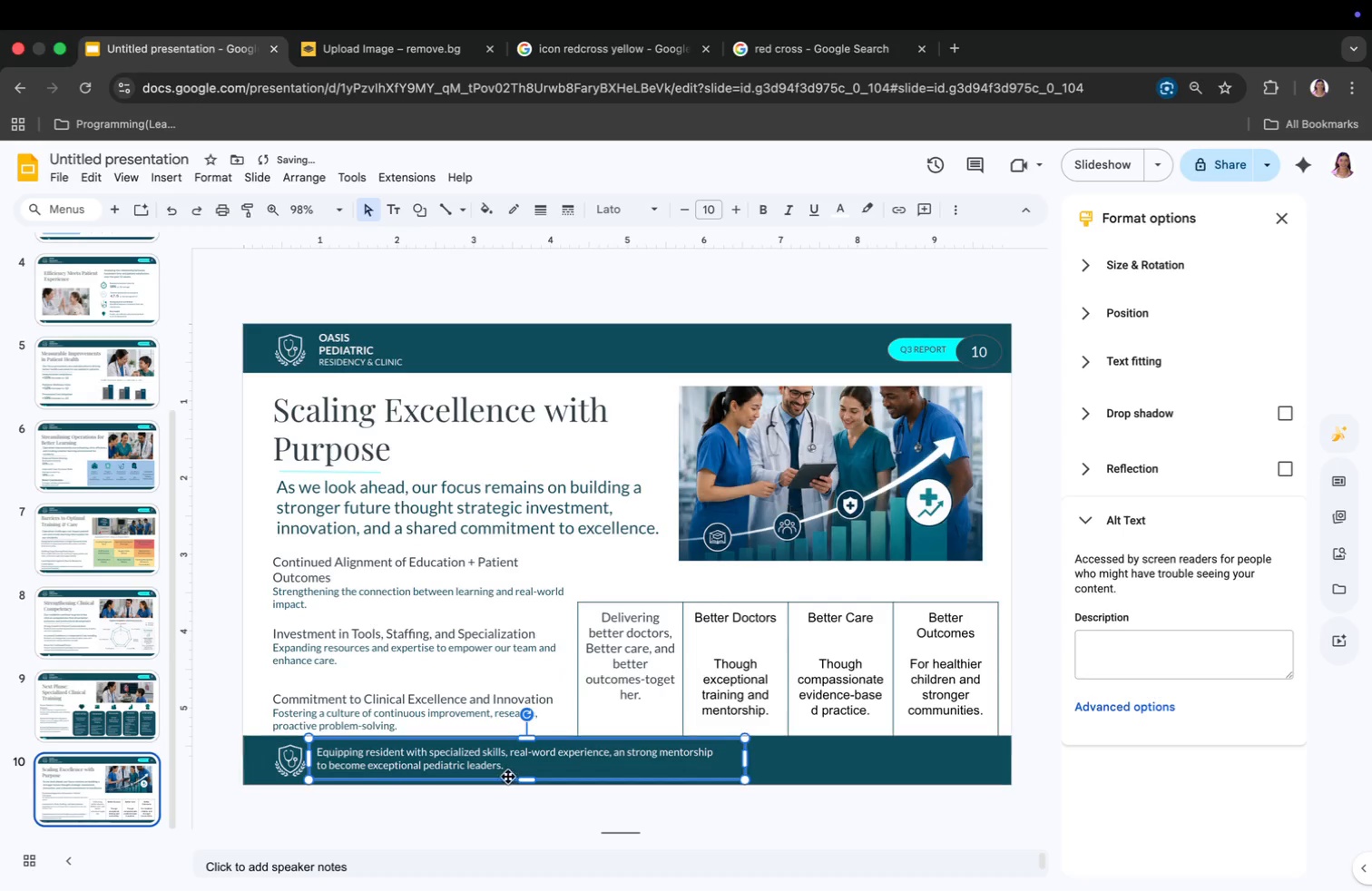 
left_click_drag(start_coordinate=[512, 764], to_coordinate=[318, 749])
 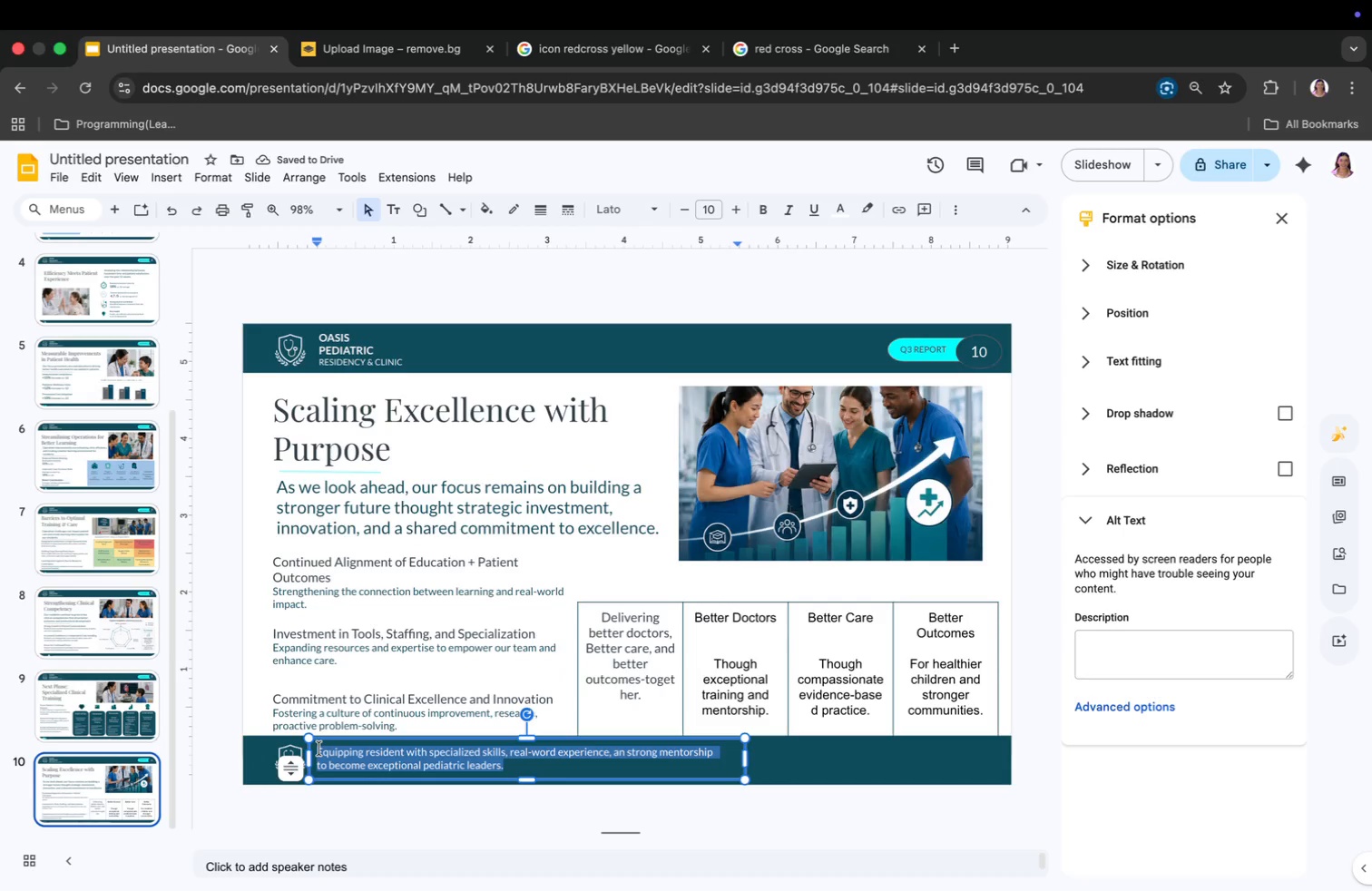 
type(Together, we are shaping the future of pediatric healthcare.)
 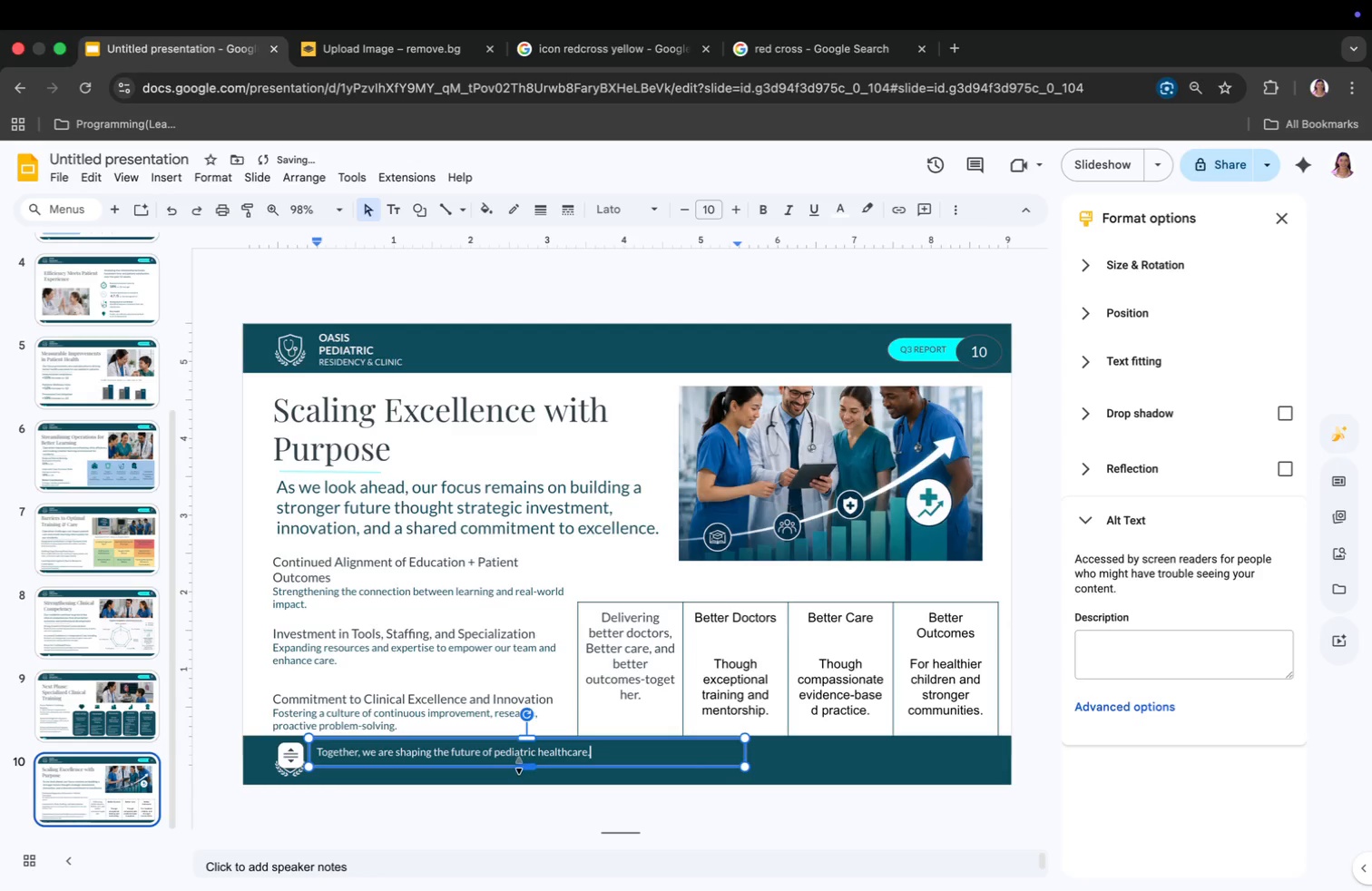 
left_click_drag(start_coordinate=[526, 761], to_coordinate=[526, 769])
 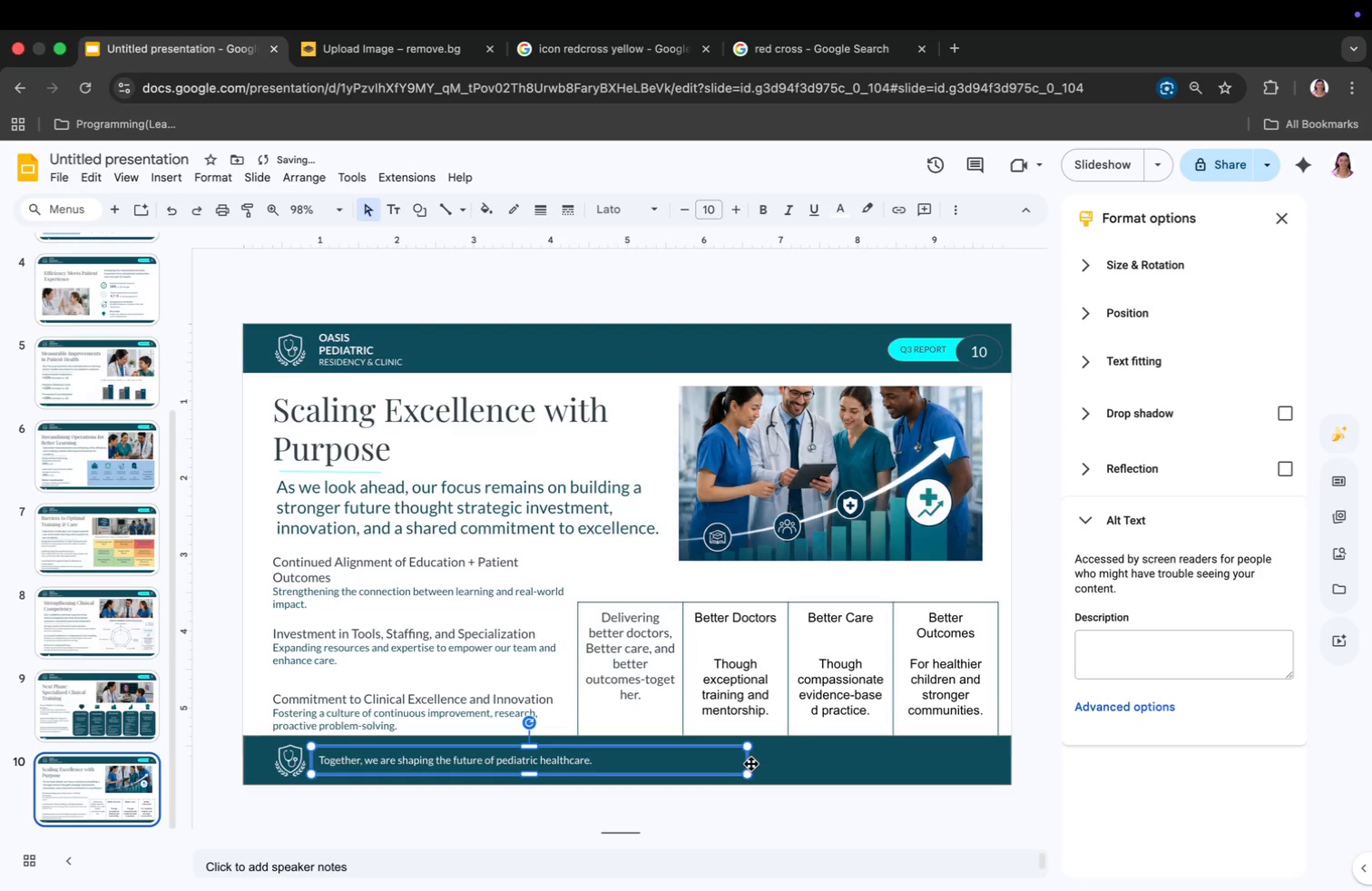 
left_click_drag(start_coordinate=[750, 762], to_coordinate=[612, 762])
 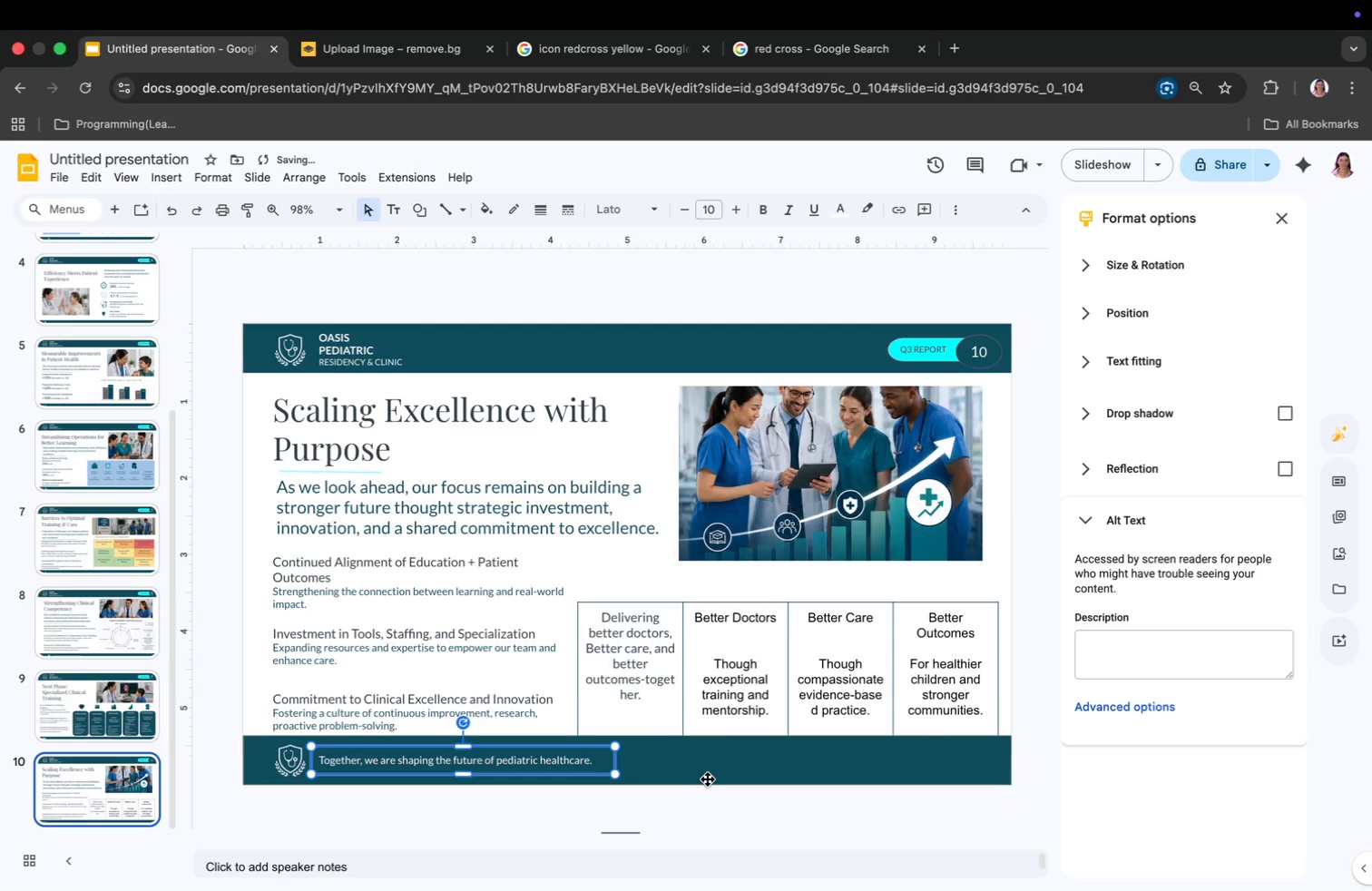 
left_click([708, 779])
 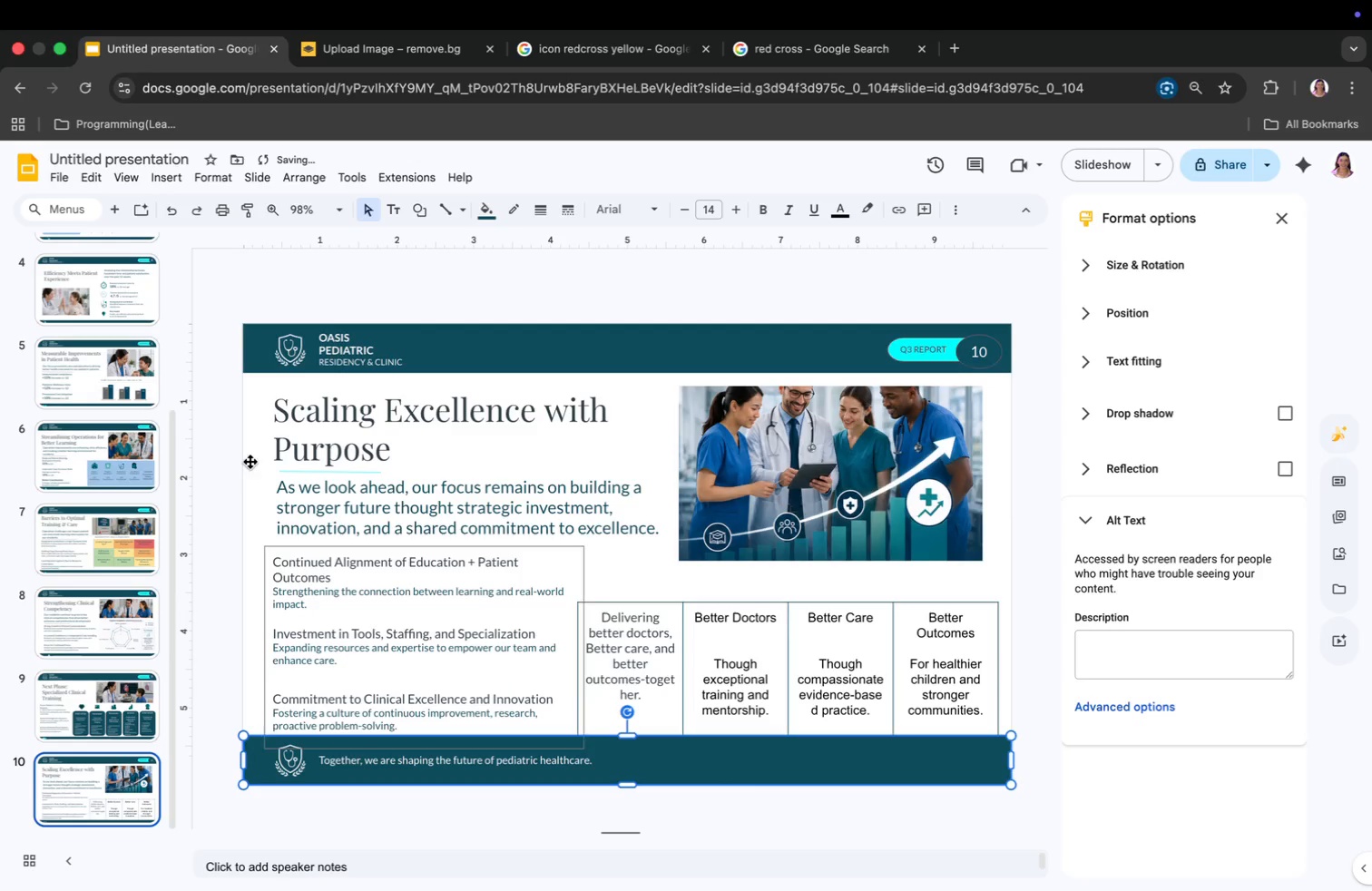 
scroll: coordinate [130, 358], scroll_direction: up, amount: 12.0
 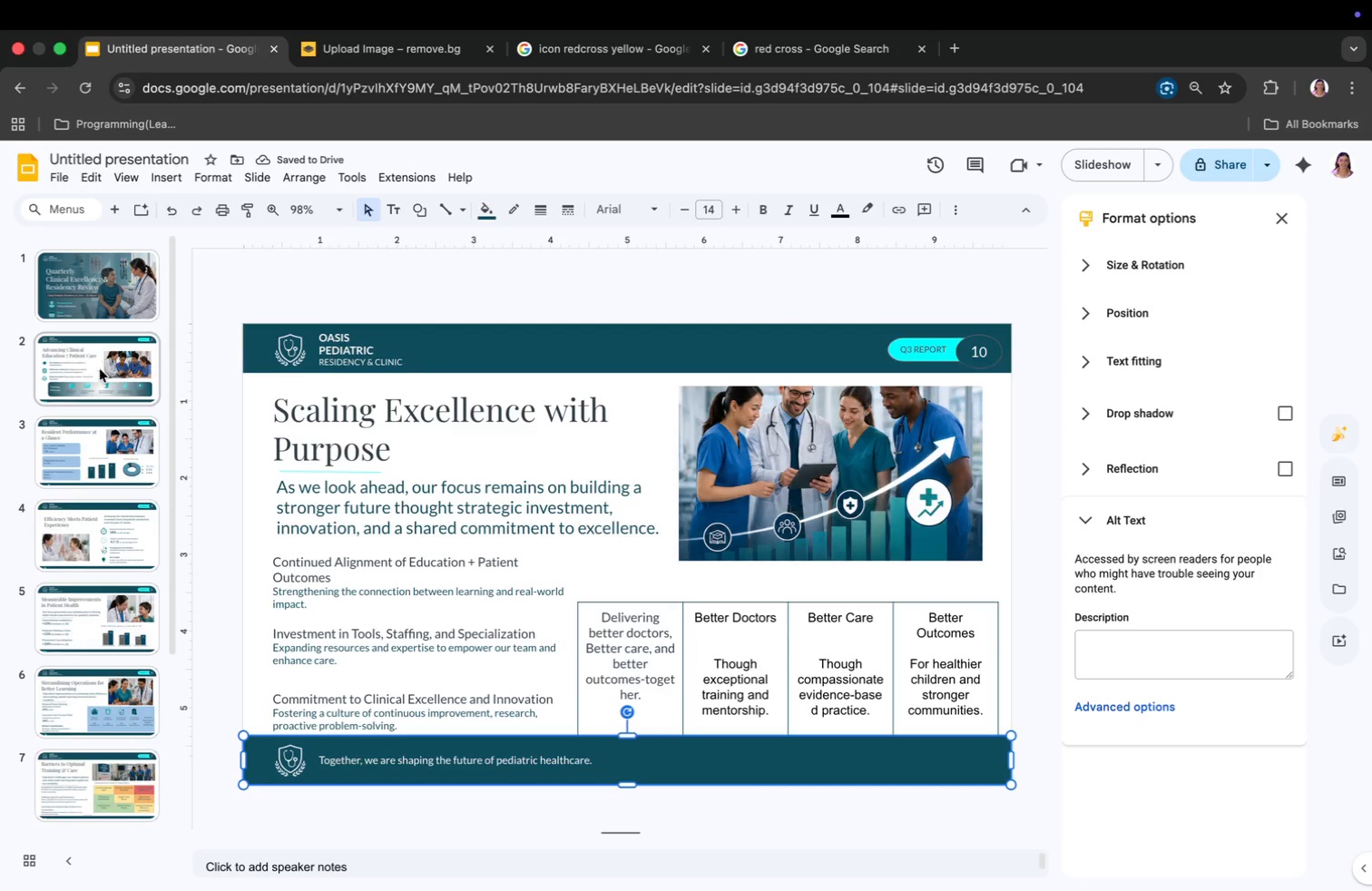 
scroll: coordinate [452, 656], scroll_direction: down, amount: 23.0
 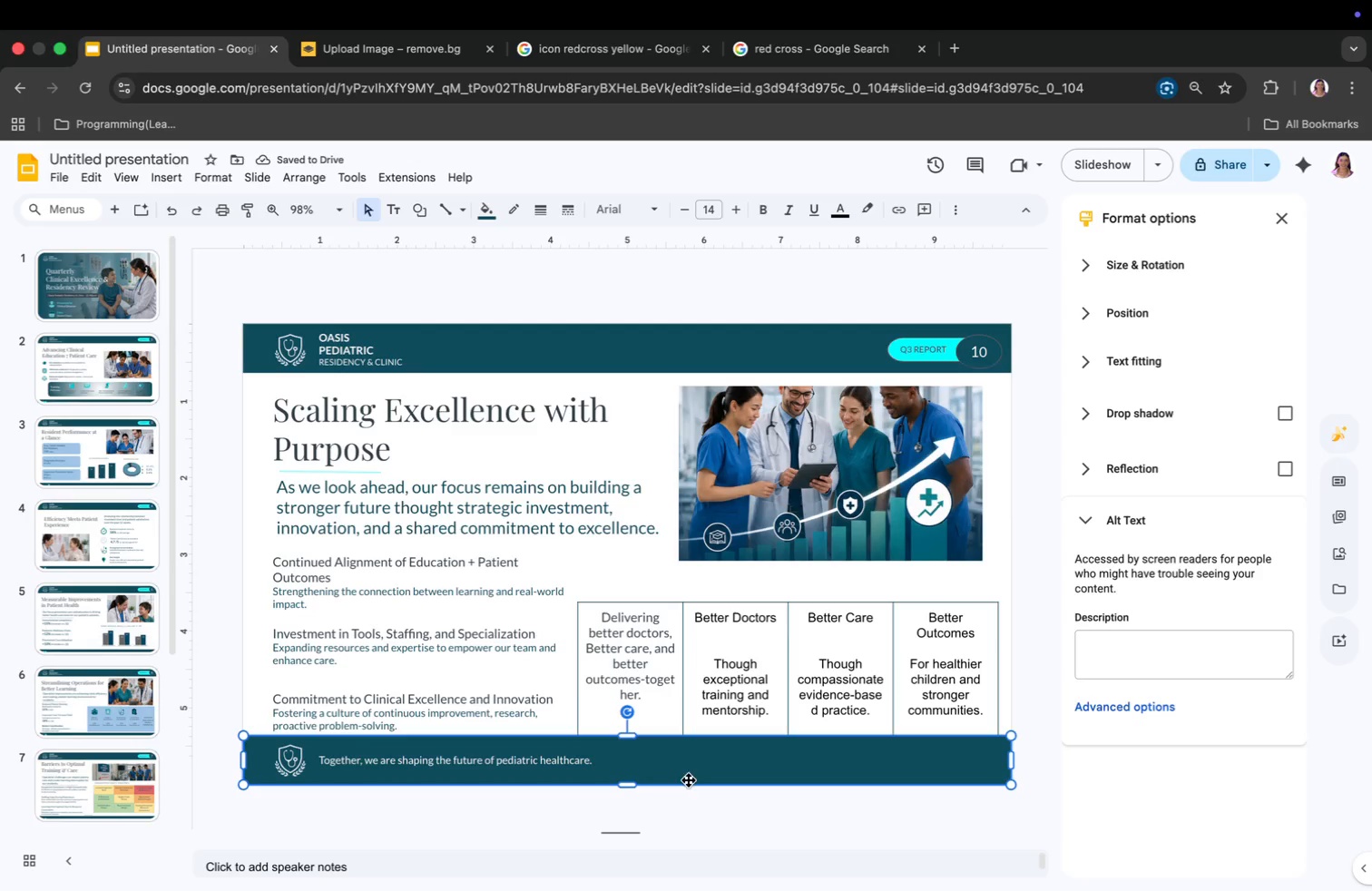 
left_click([694, 813])
 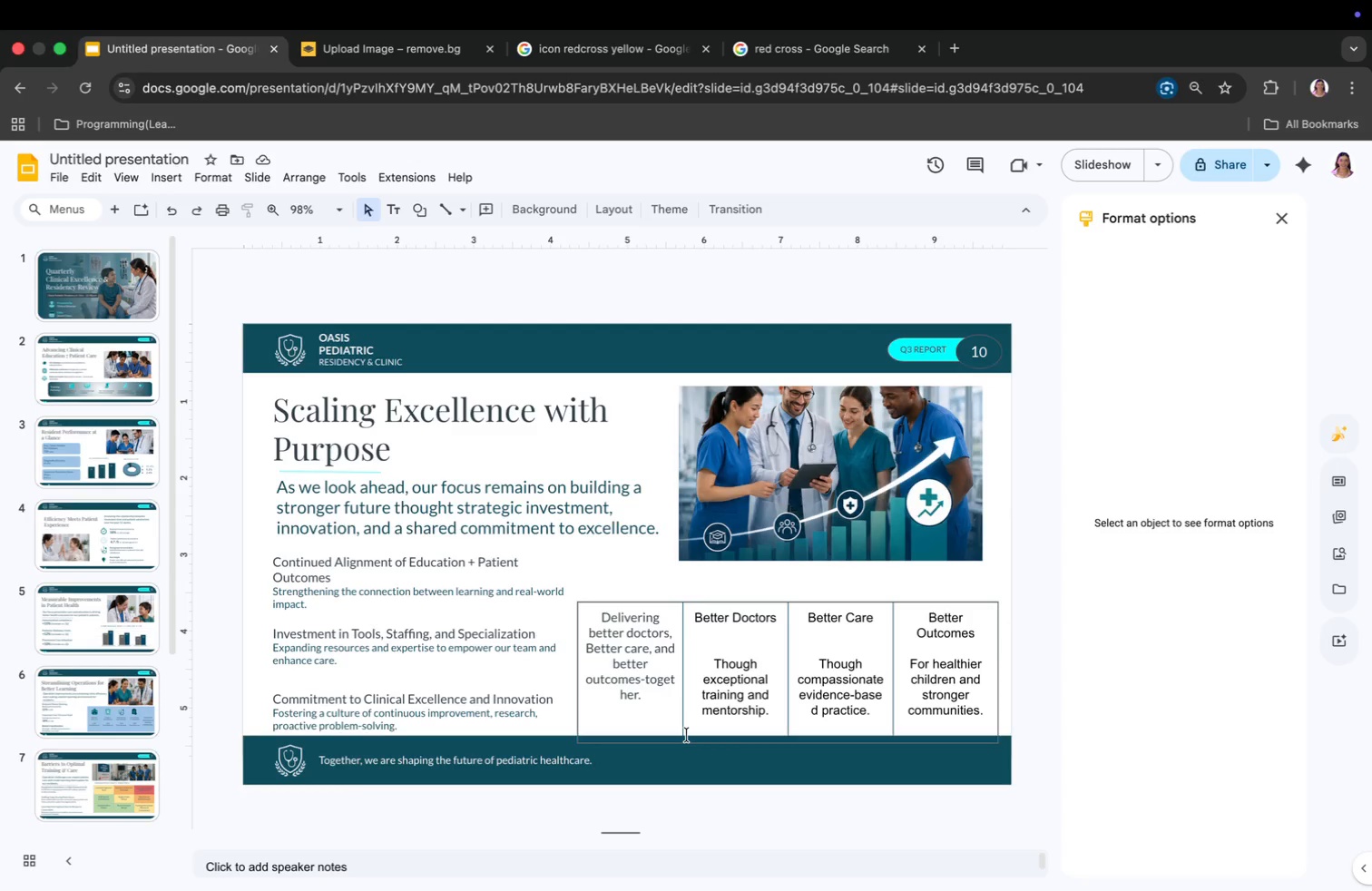 
wait(7.04)
 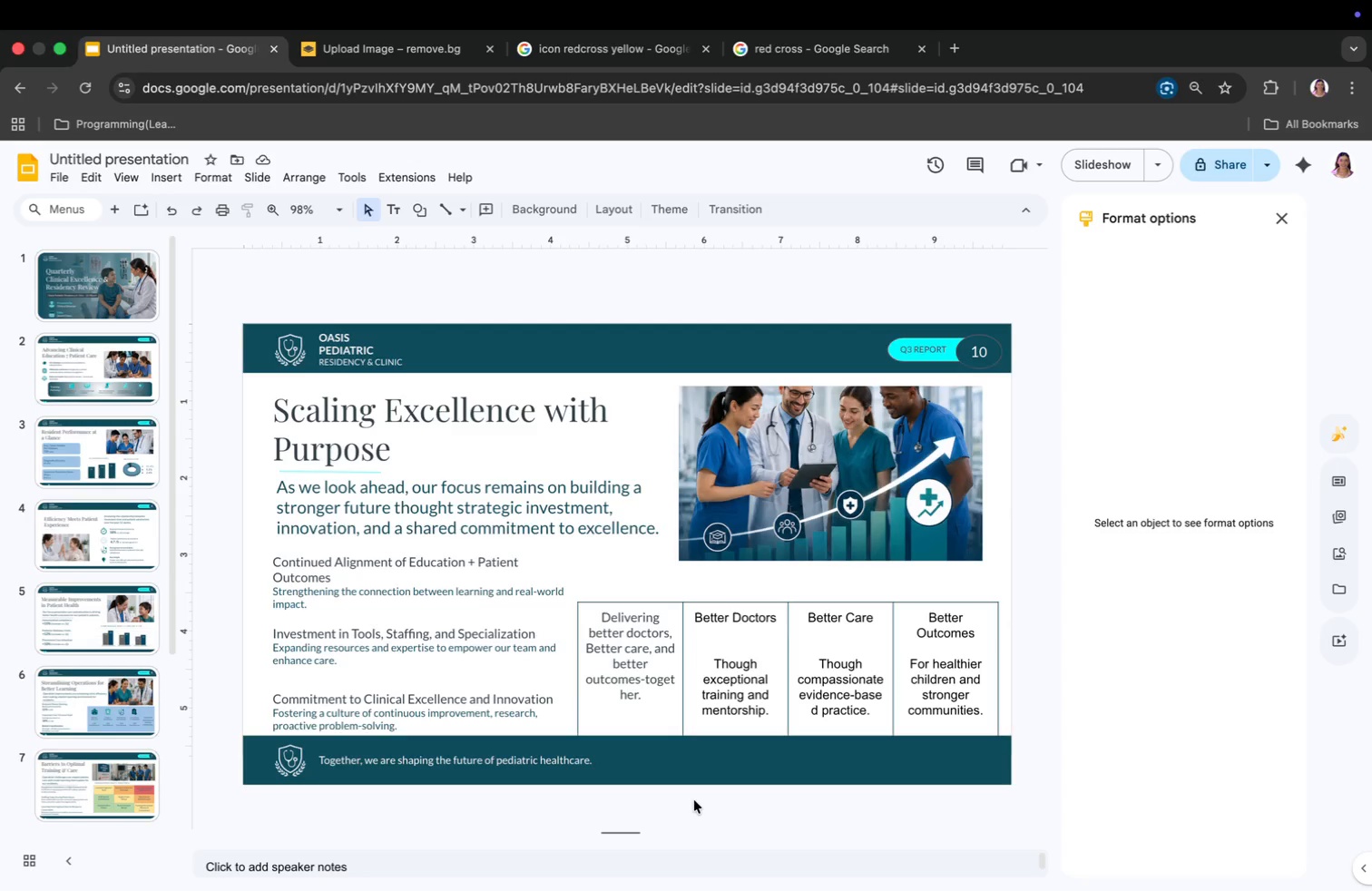 
left_click([602, 618])
 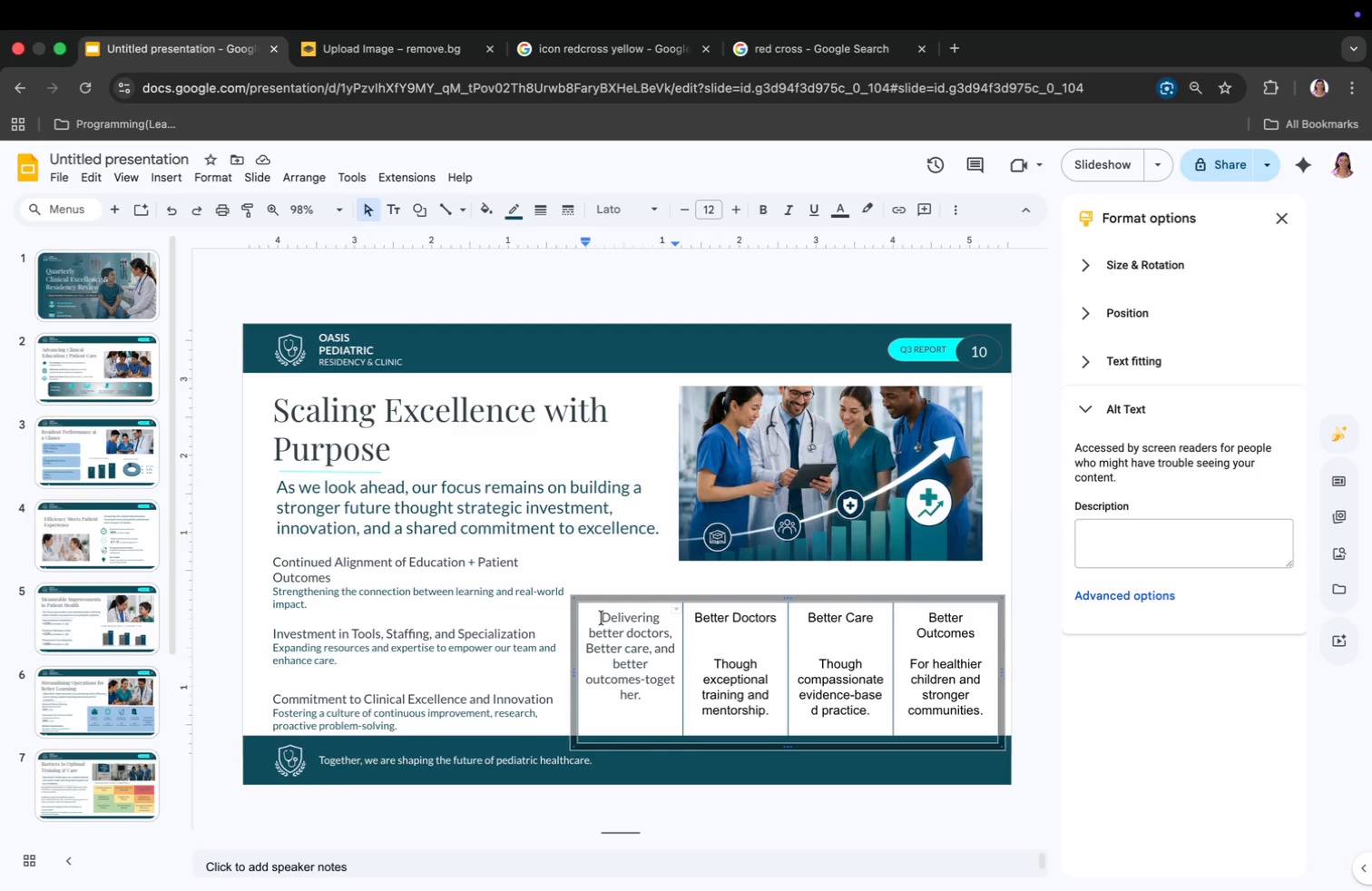 
key(Enter)
 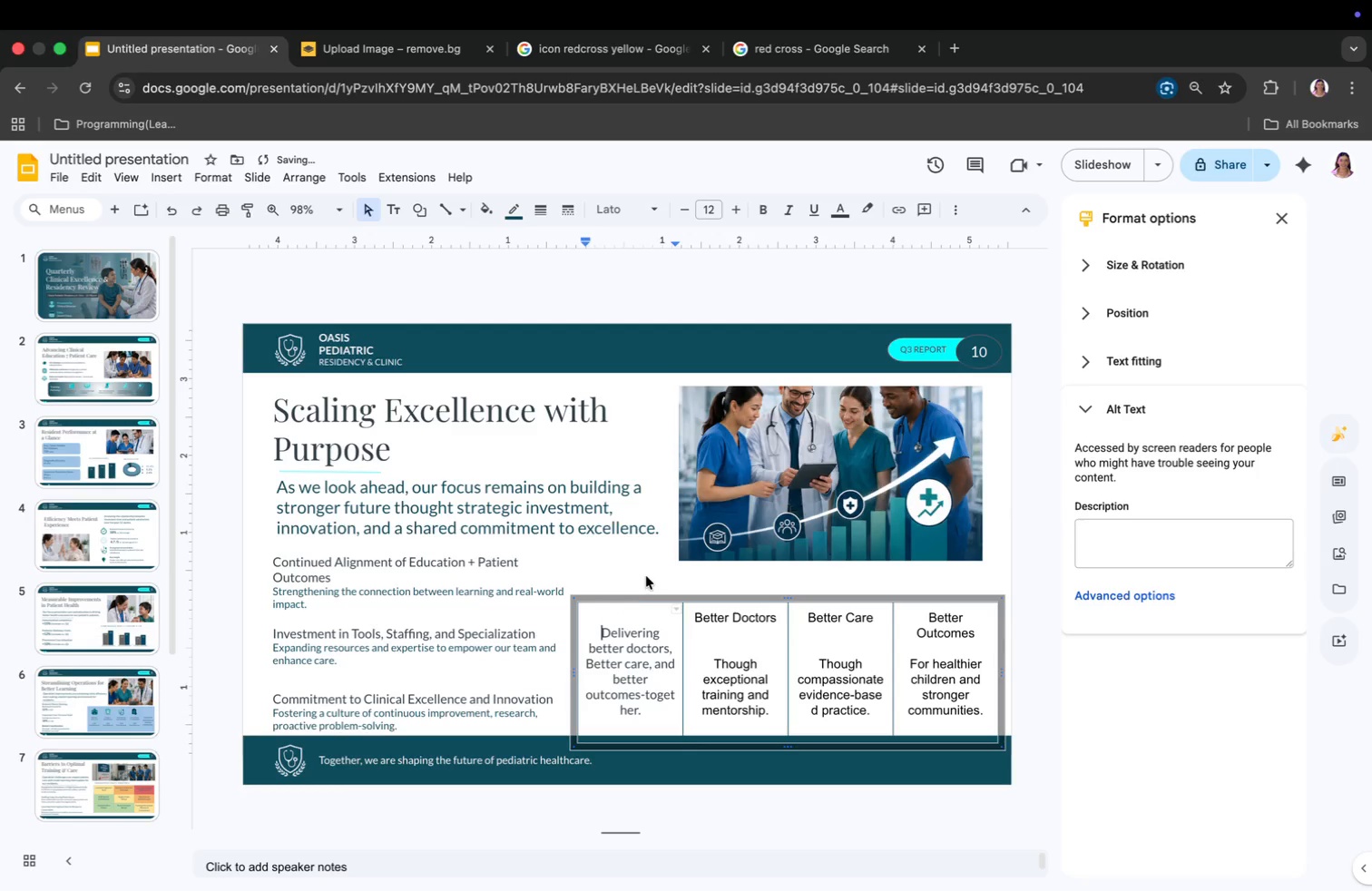 
left_click([646, 576])
 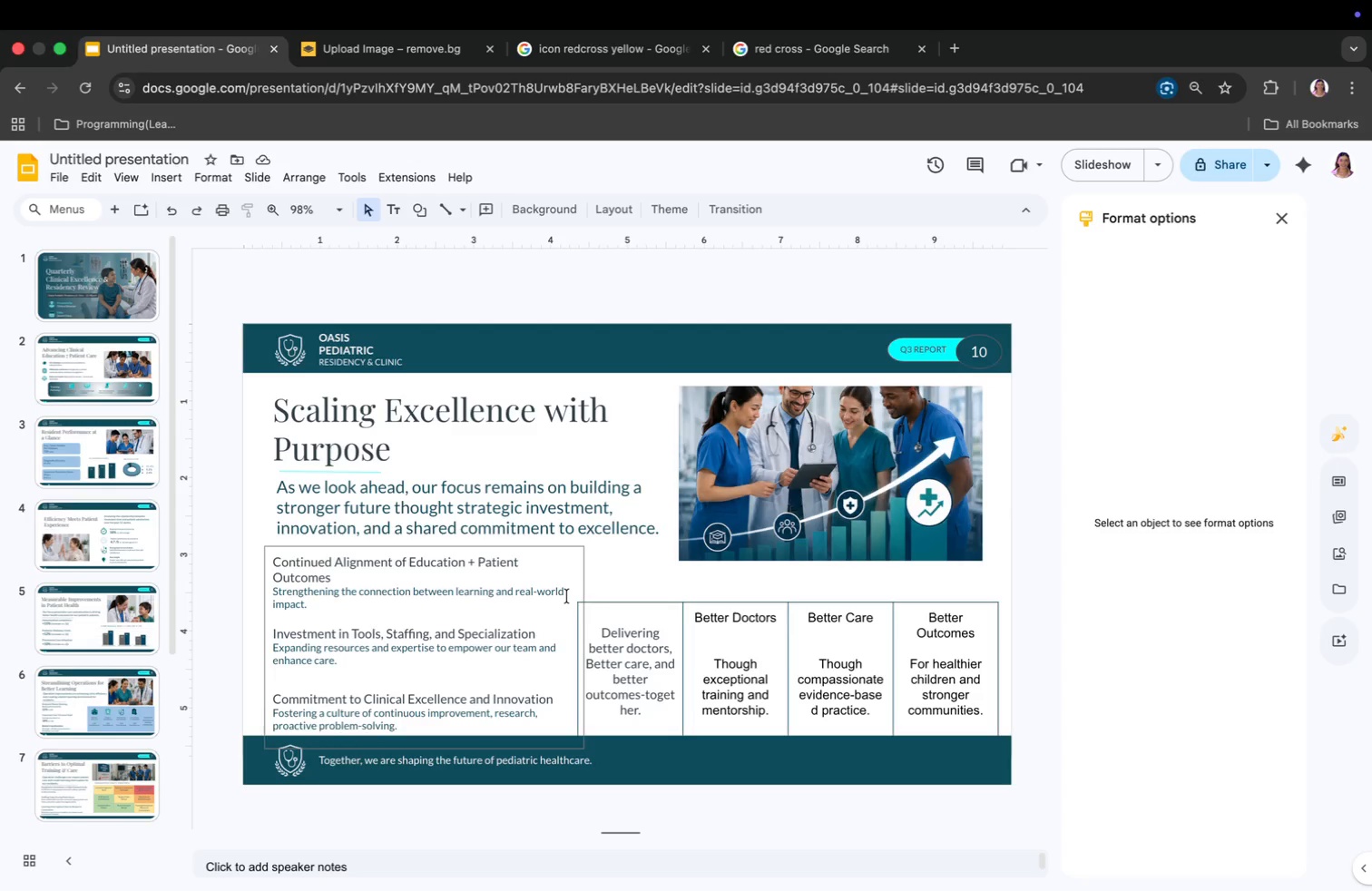 
wait(16.75)
 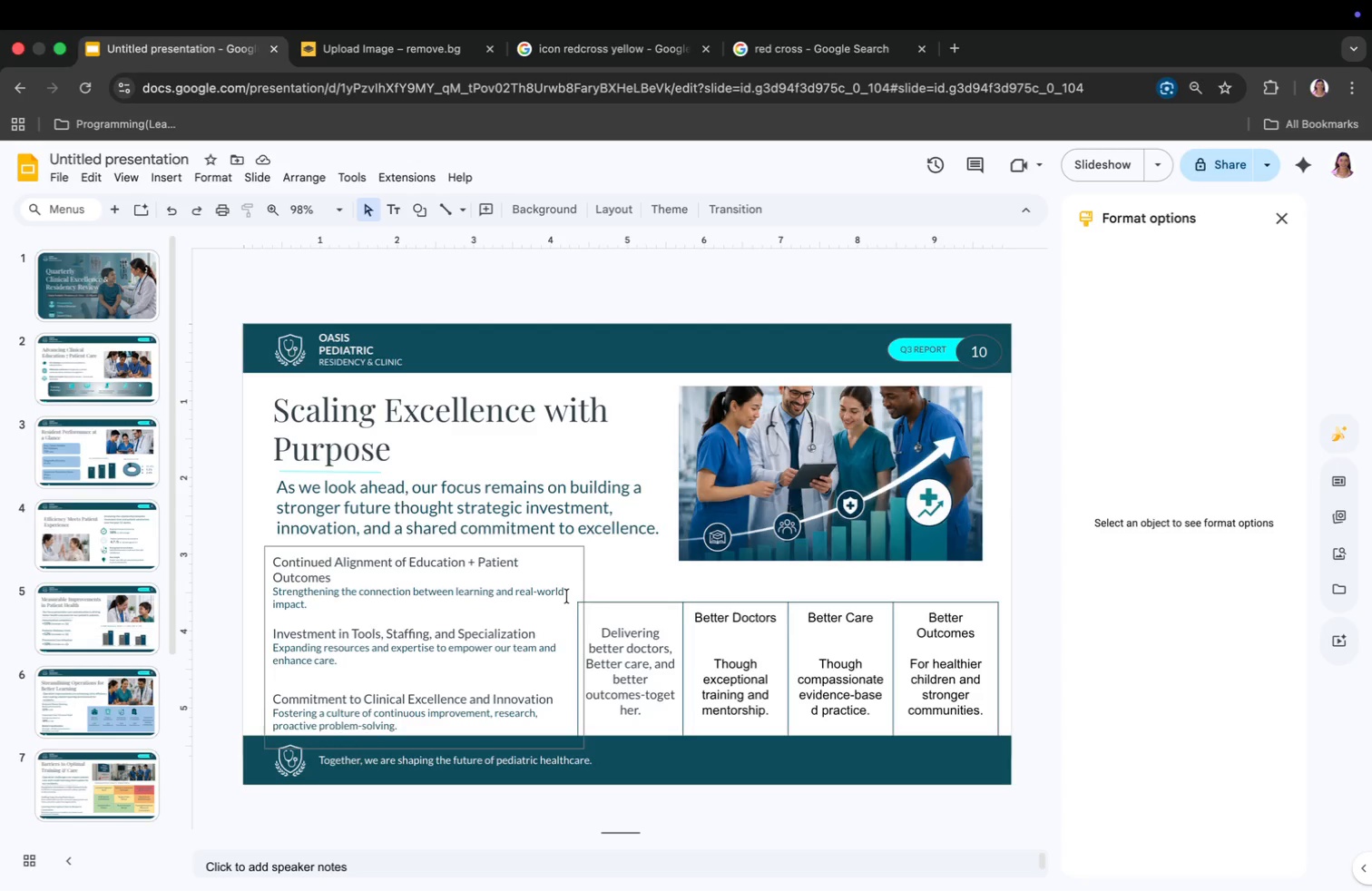 
left_click([693, 614])
 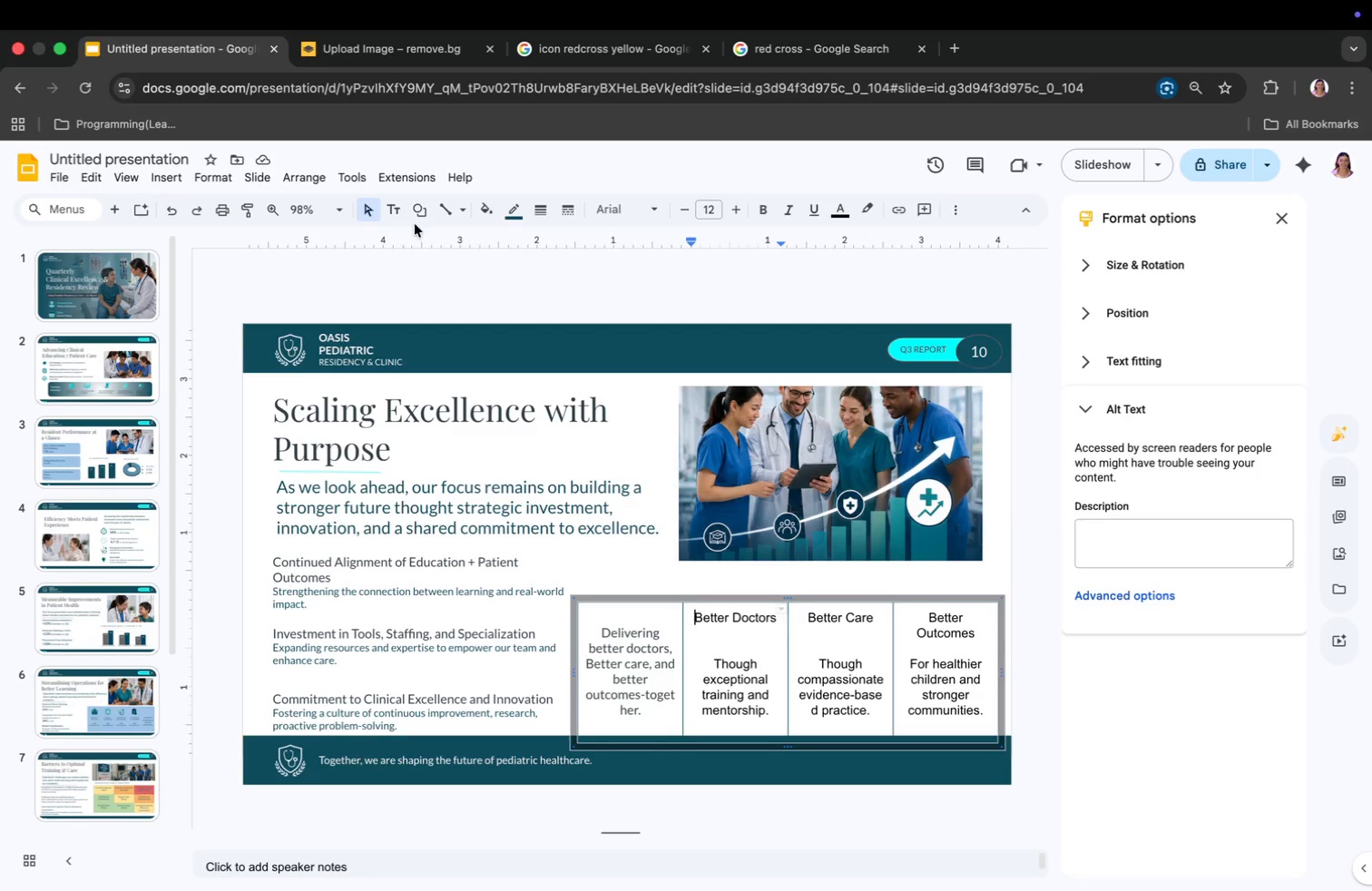 
left_click([443, 209])
 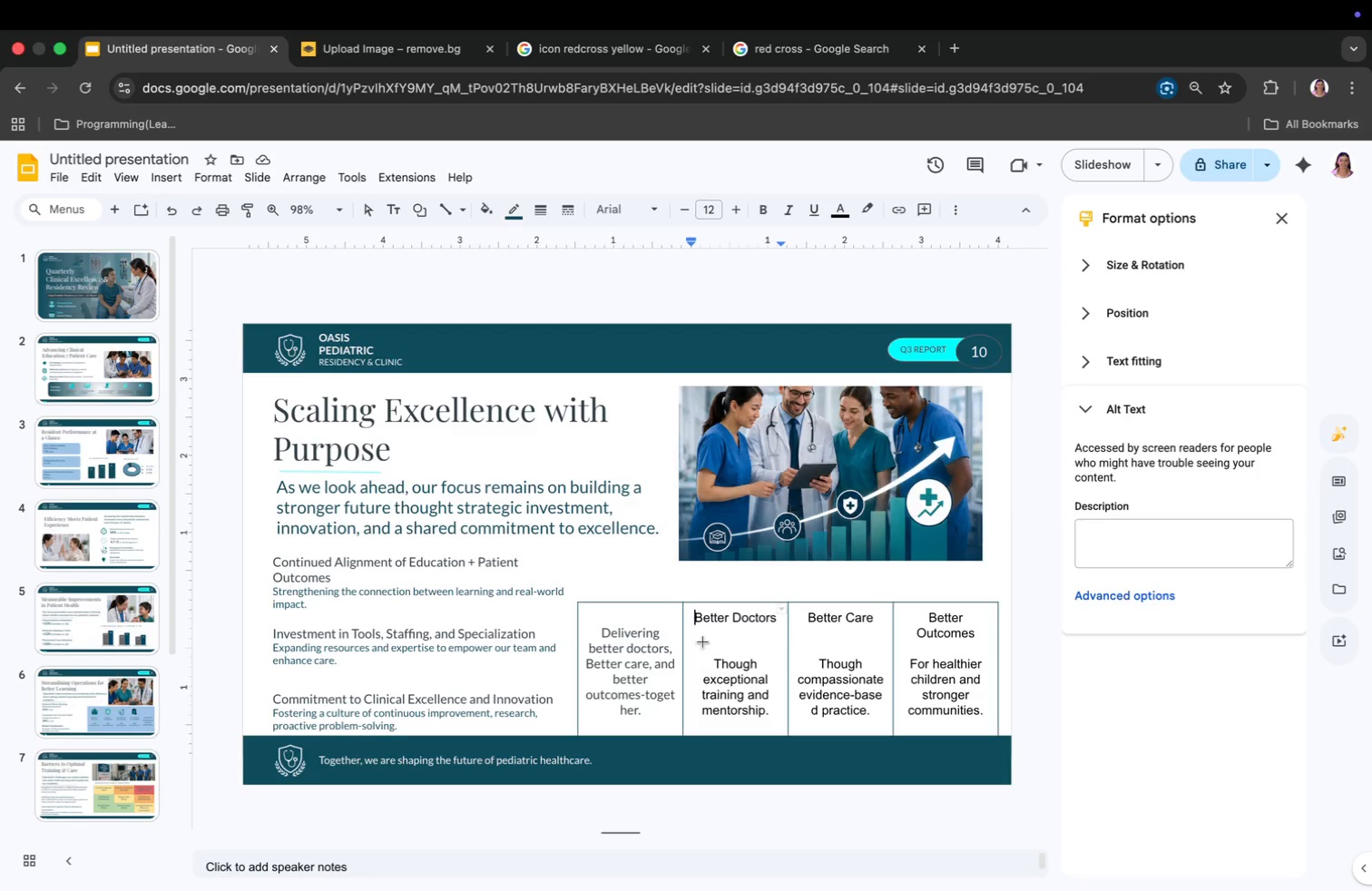 
left_click([700, 637])
 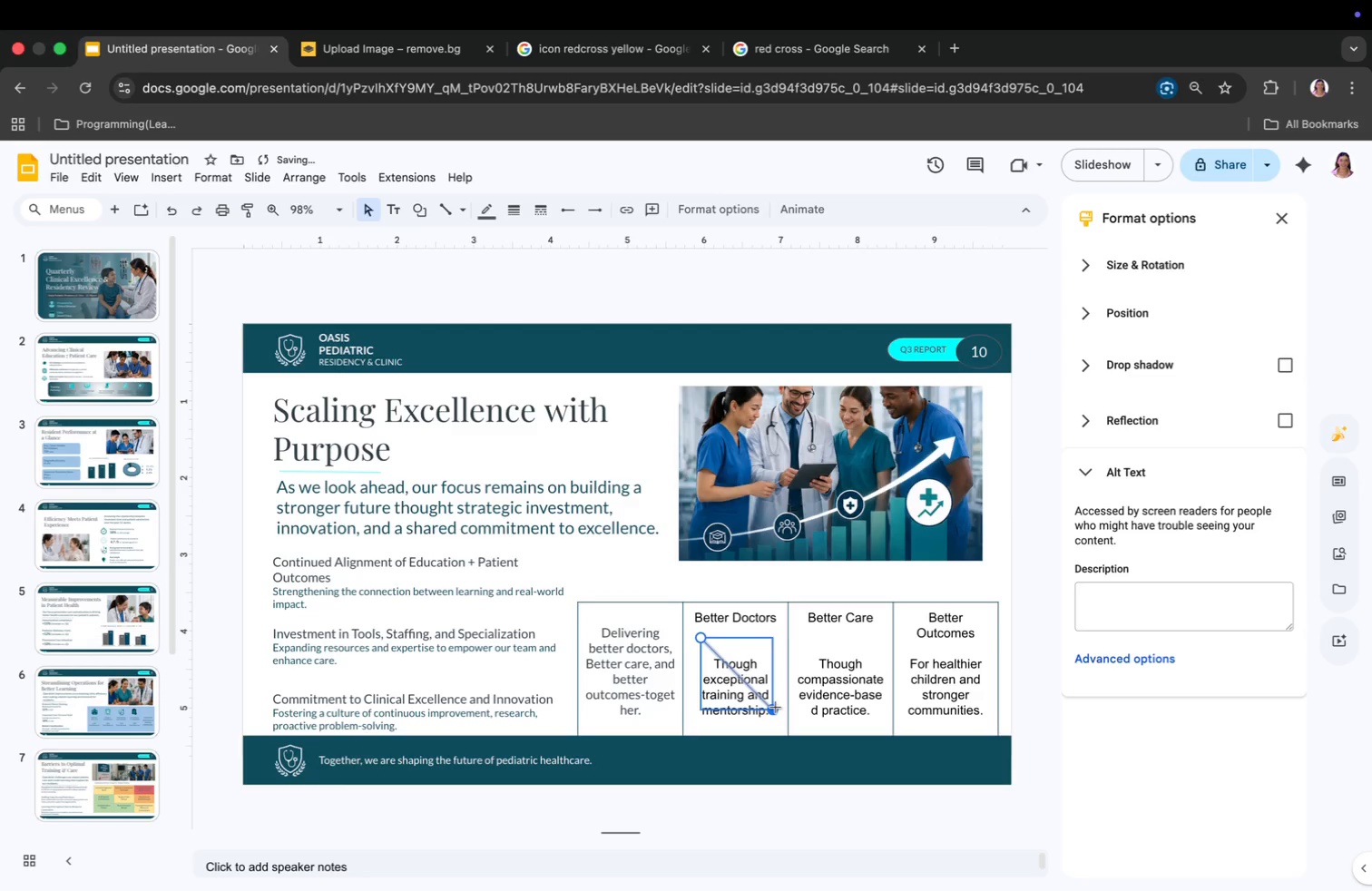 
left_click_drag(start_coordinate=[772, 710], to_coordinate=[776, 637])
 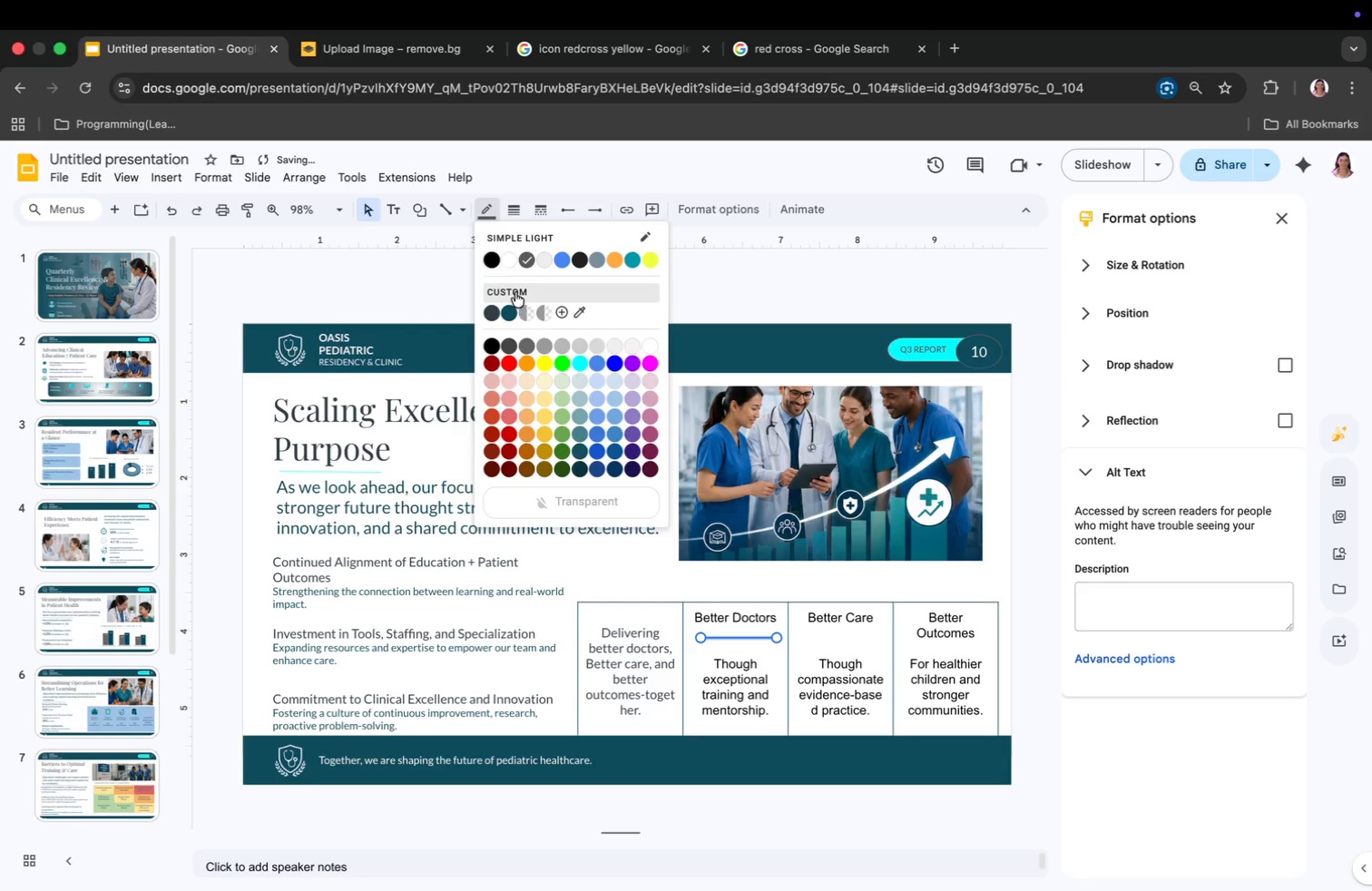 
left_click([510, 308])
 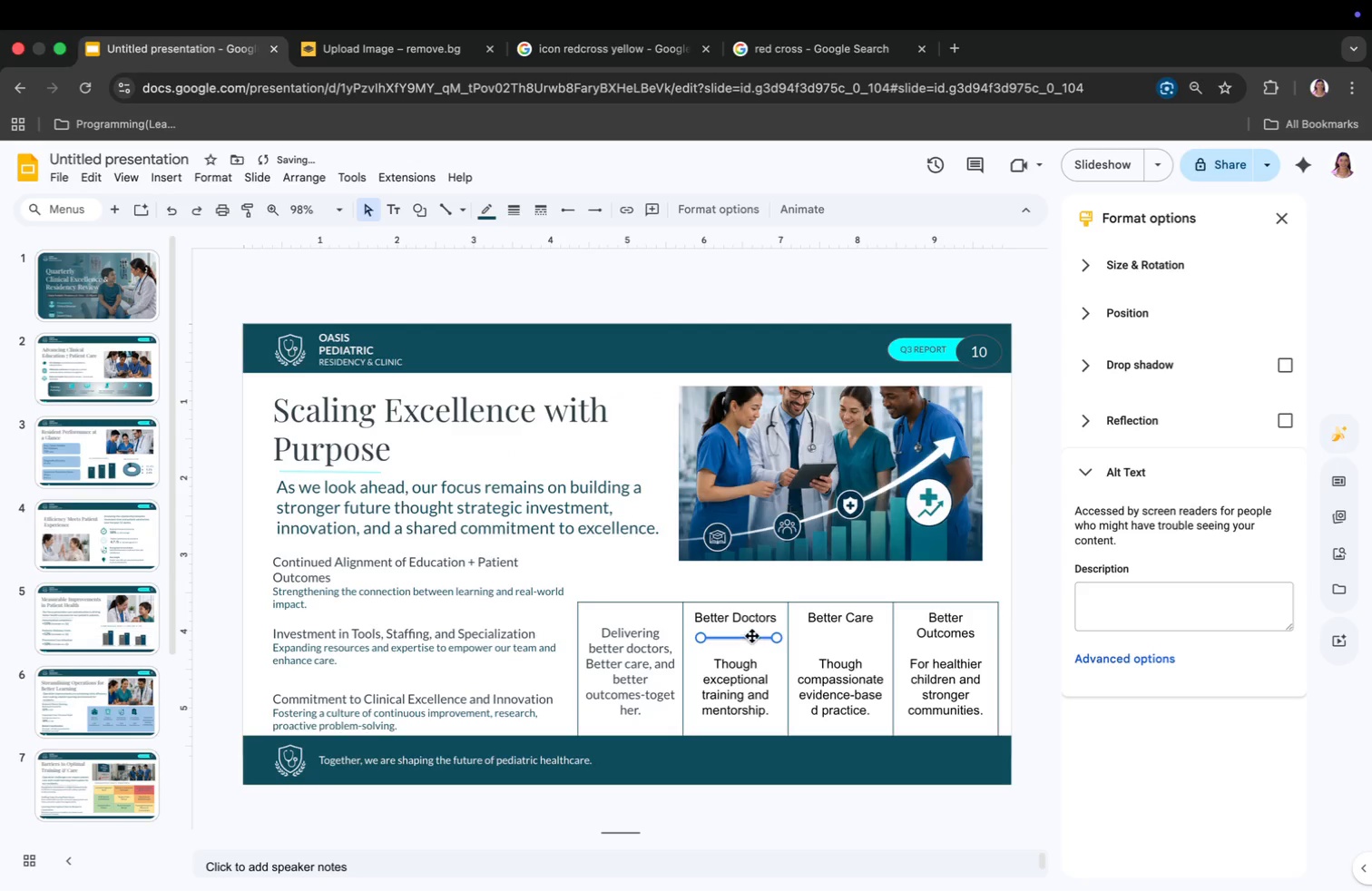 
right_click([752, 638])
 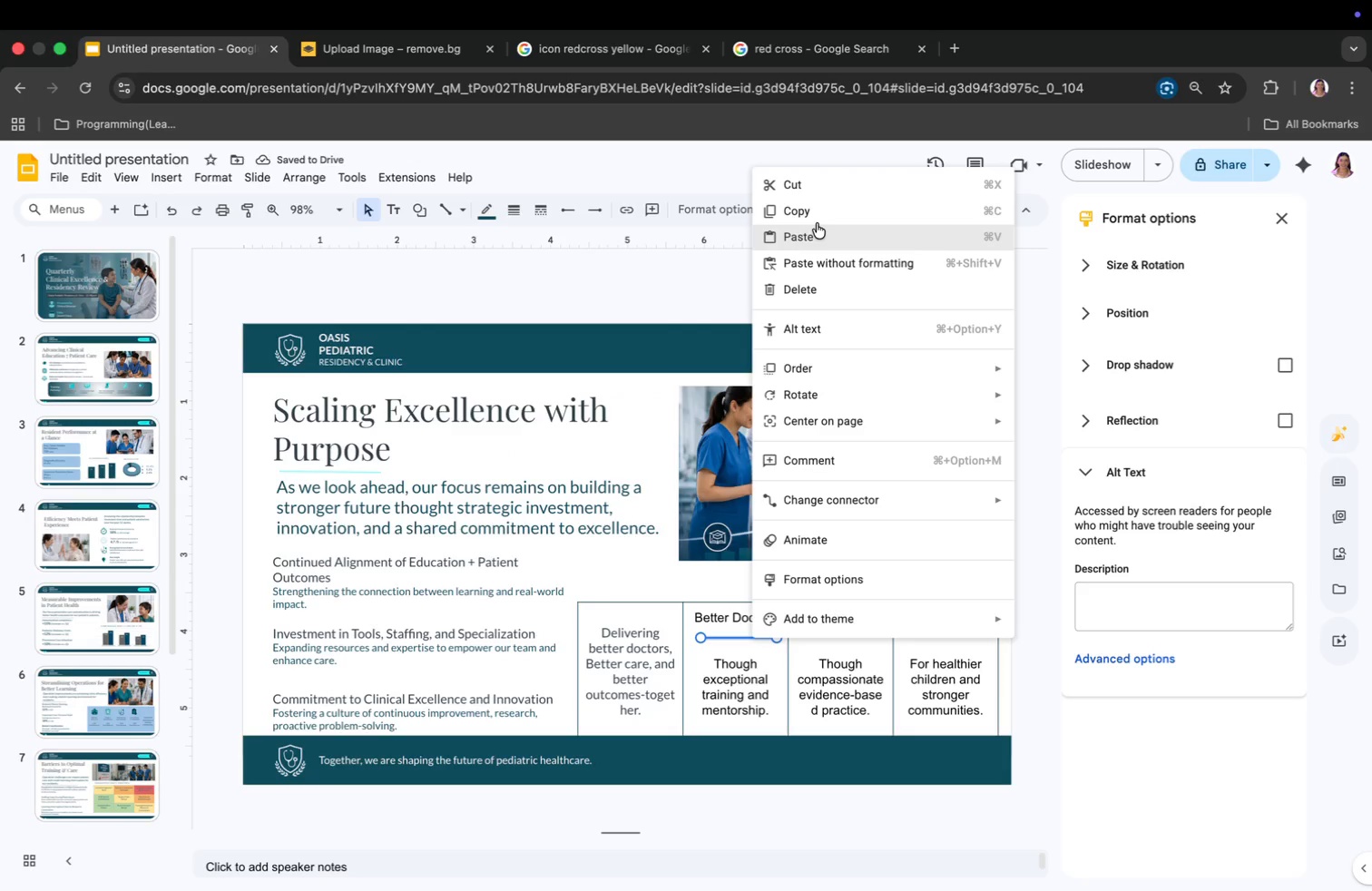 
left_click([817, 222])
 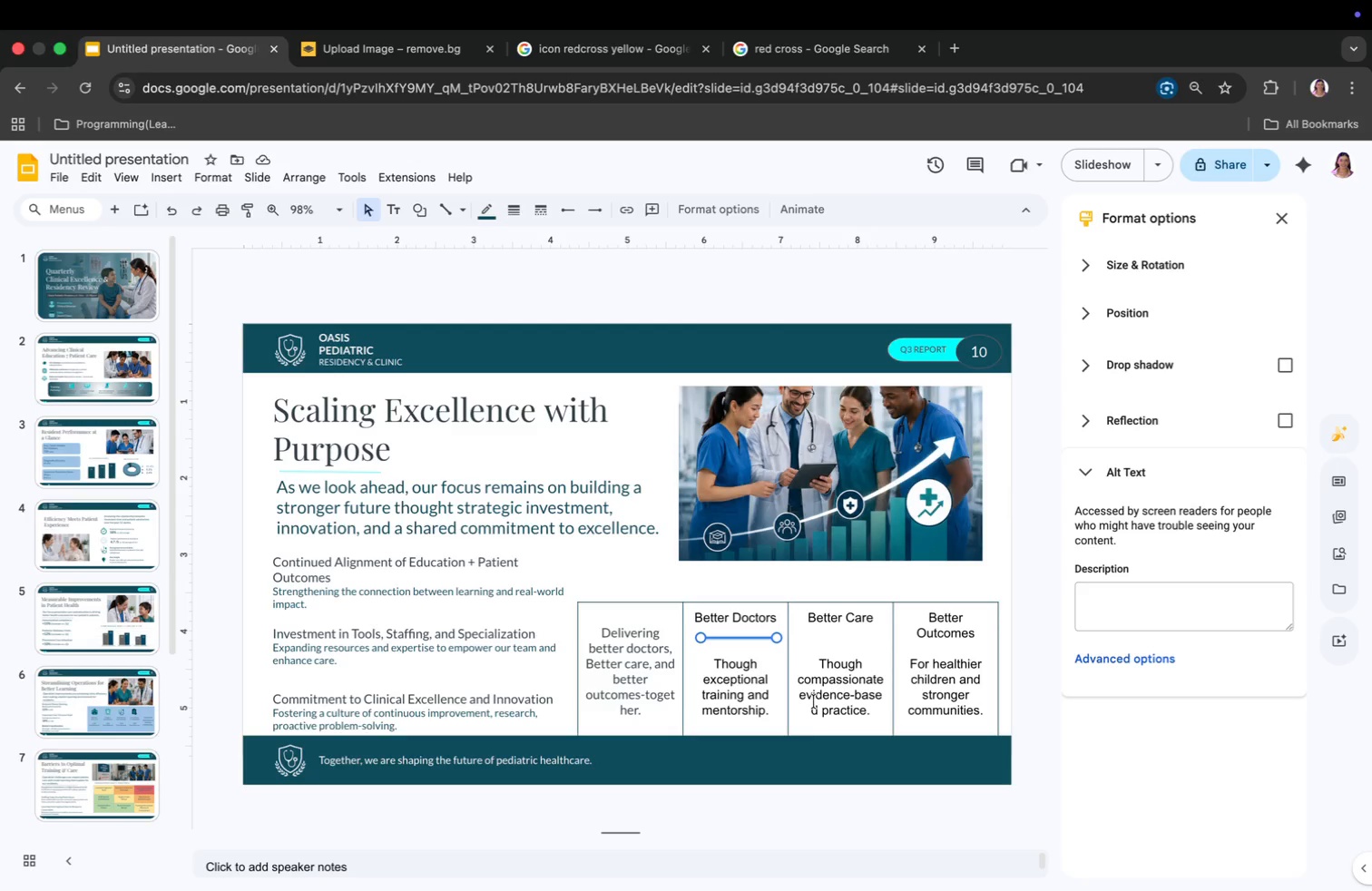 
key(Meta+V)
 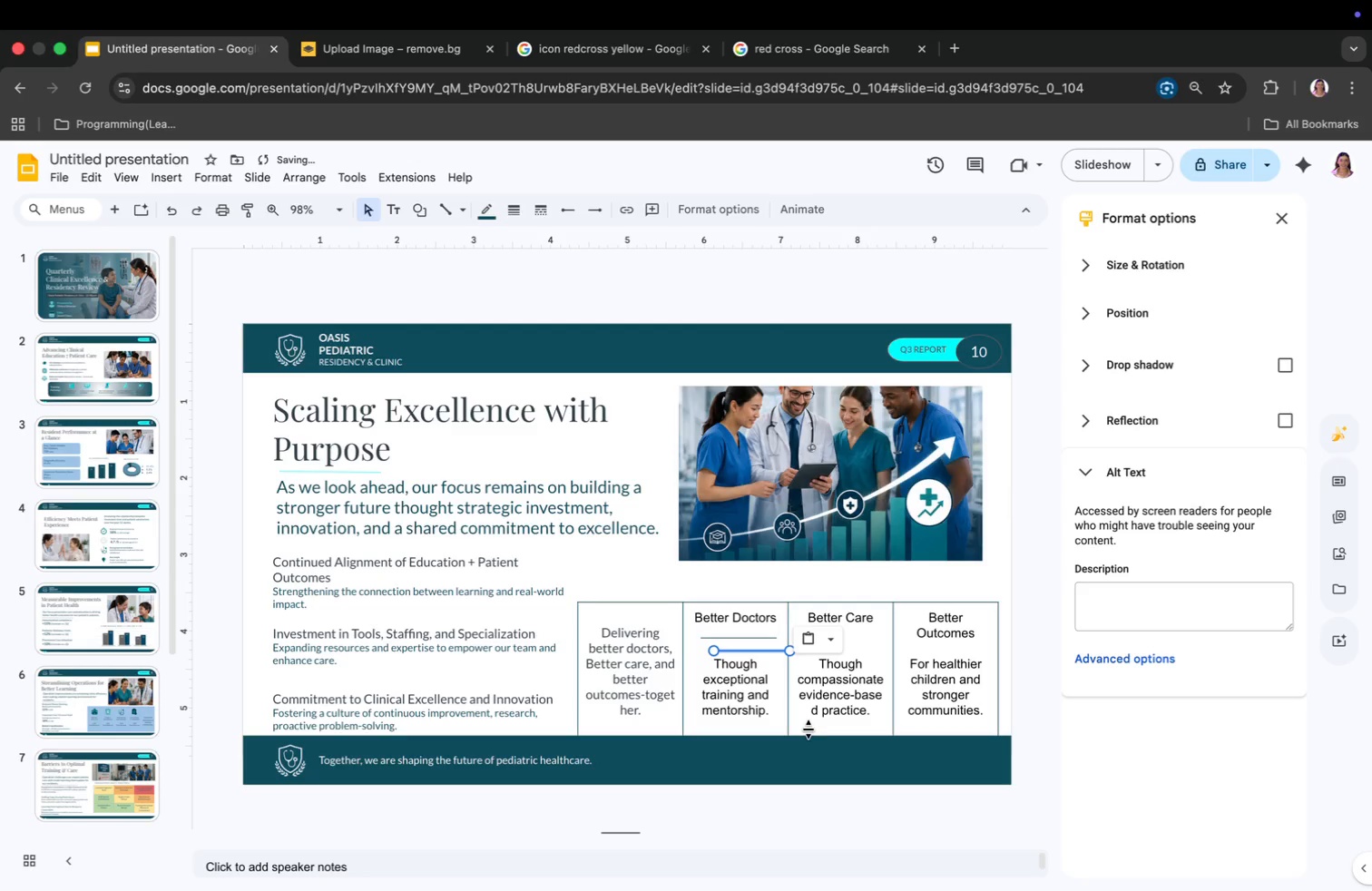 
key(Meta+V)
 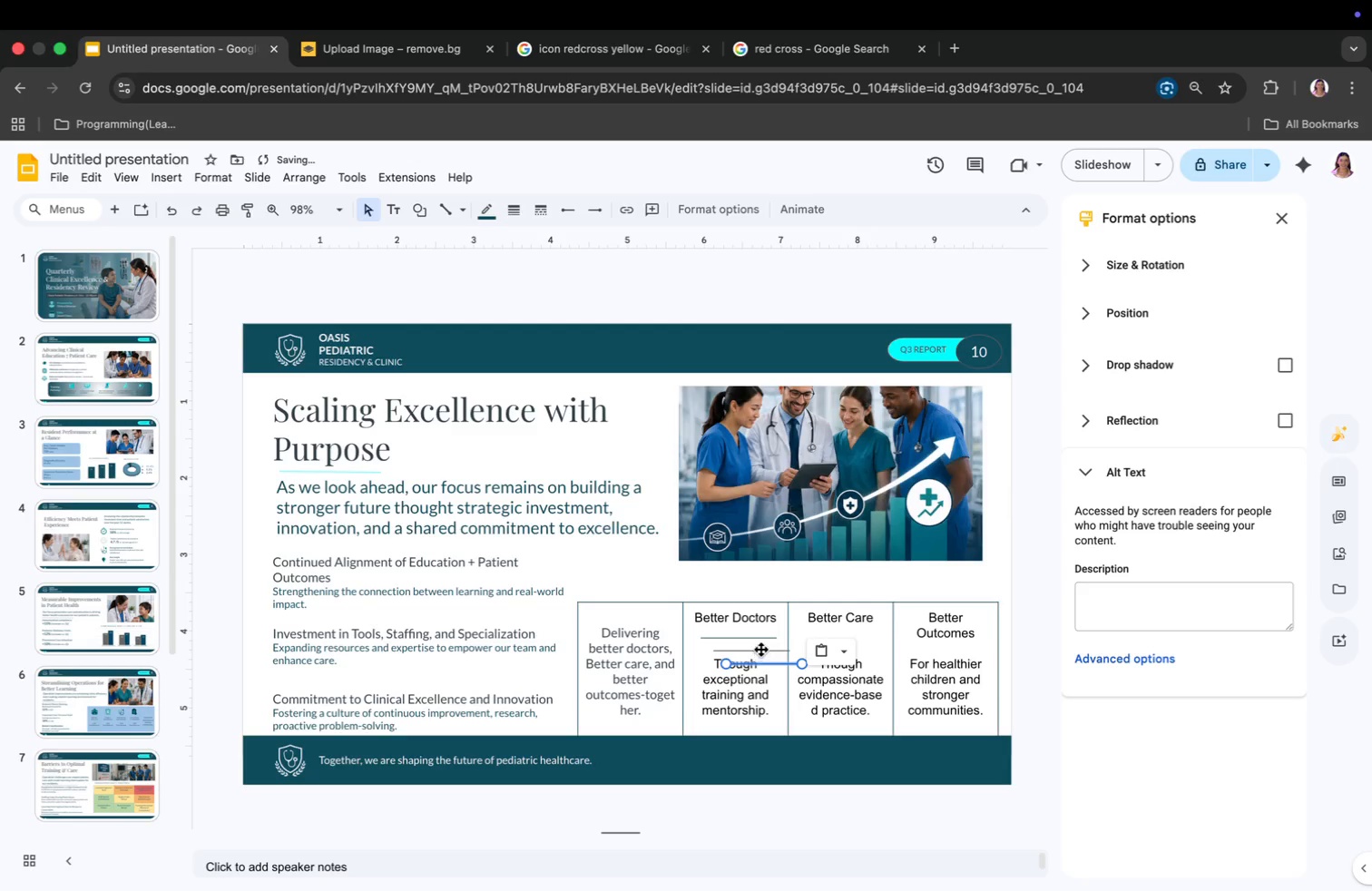 
left_click_drag(start_coordinate=[762, 649], to_coordinate=[959, 647])
 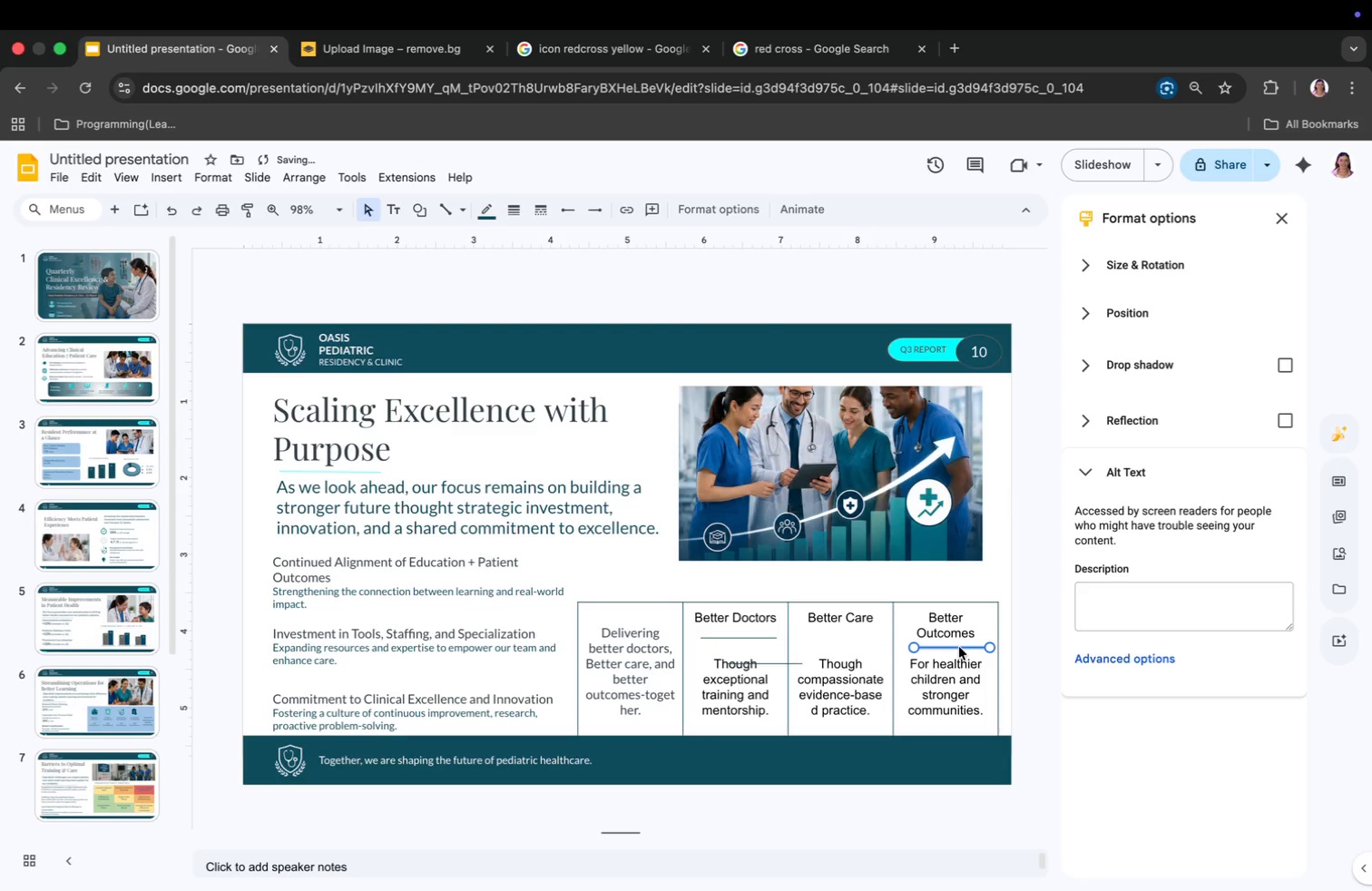 
left_click_drag(start_coordinate=[959, 647], to_coordinate=[955, 647])
 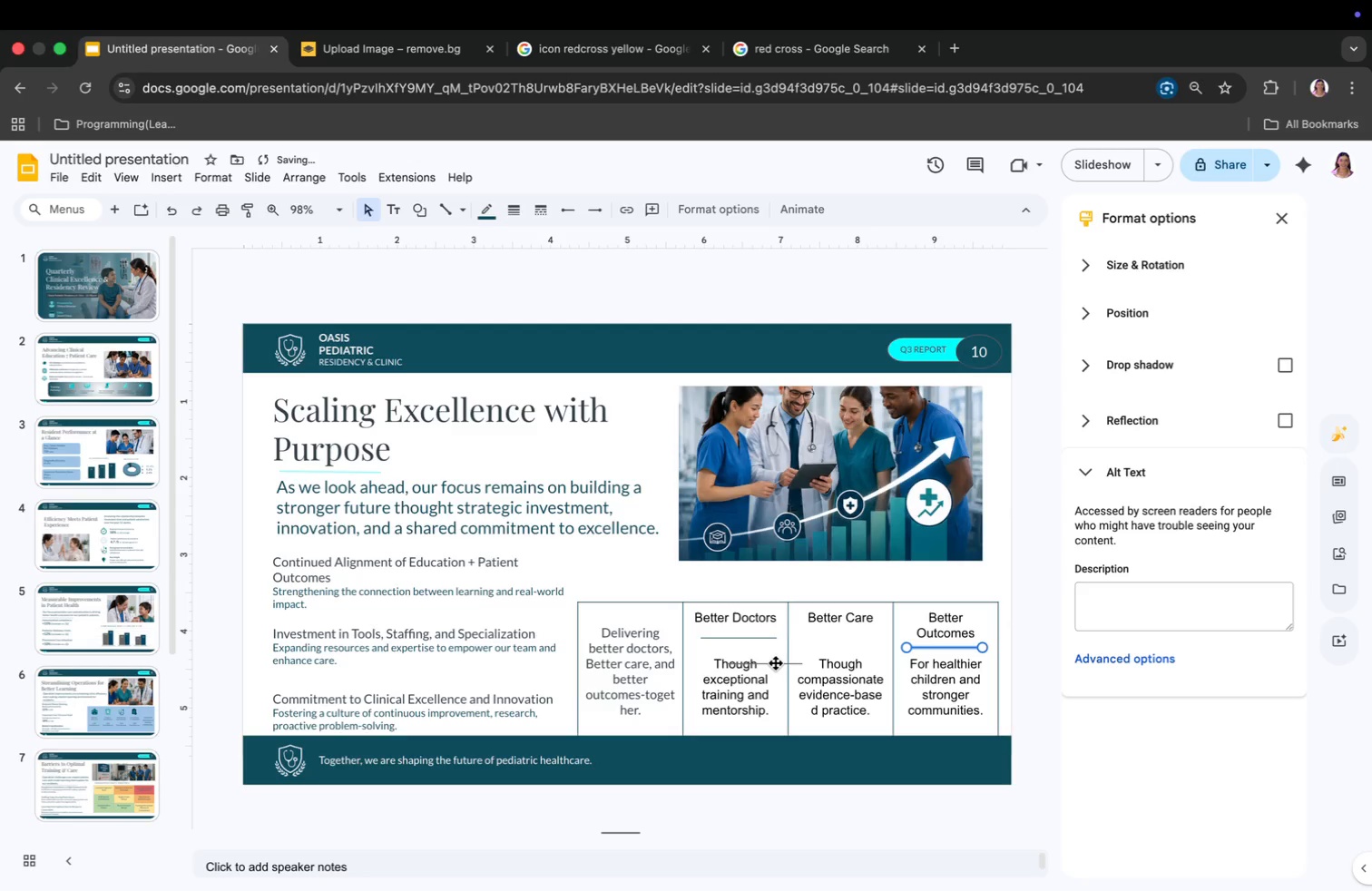 
left_click_drag(start_coordinate=[779, 662], to_coordinate=[843, 650])
 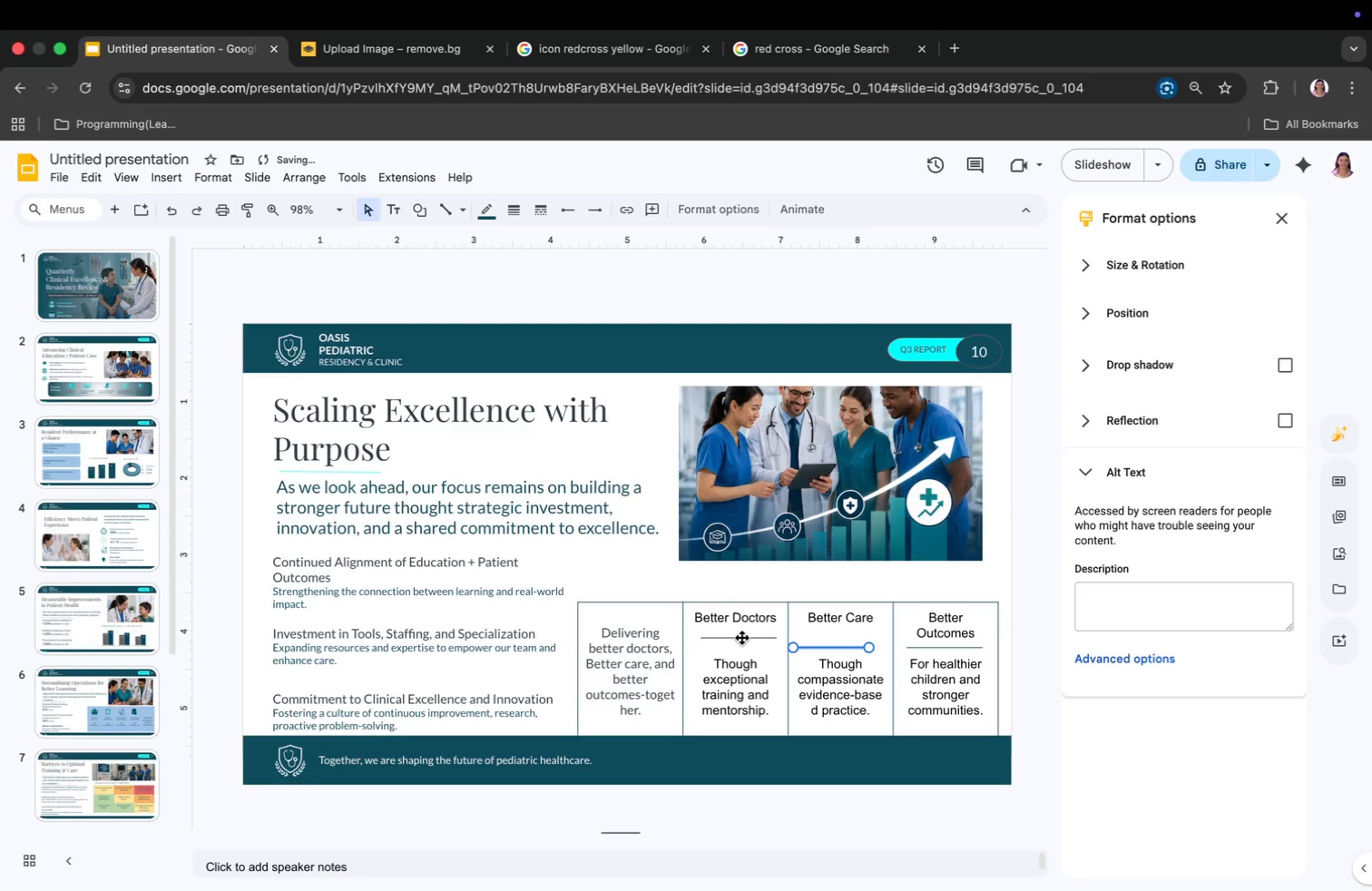 
left_click_drag(start_coordinate=[742, 638], to_coordinate=[742, 650])
 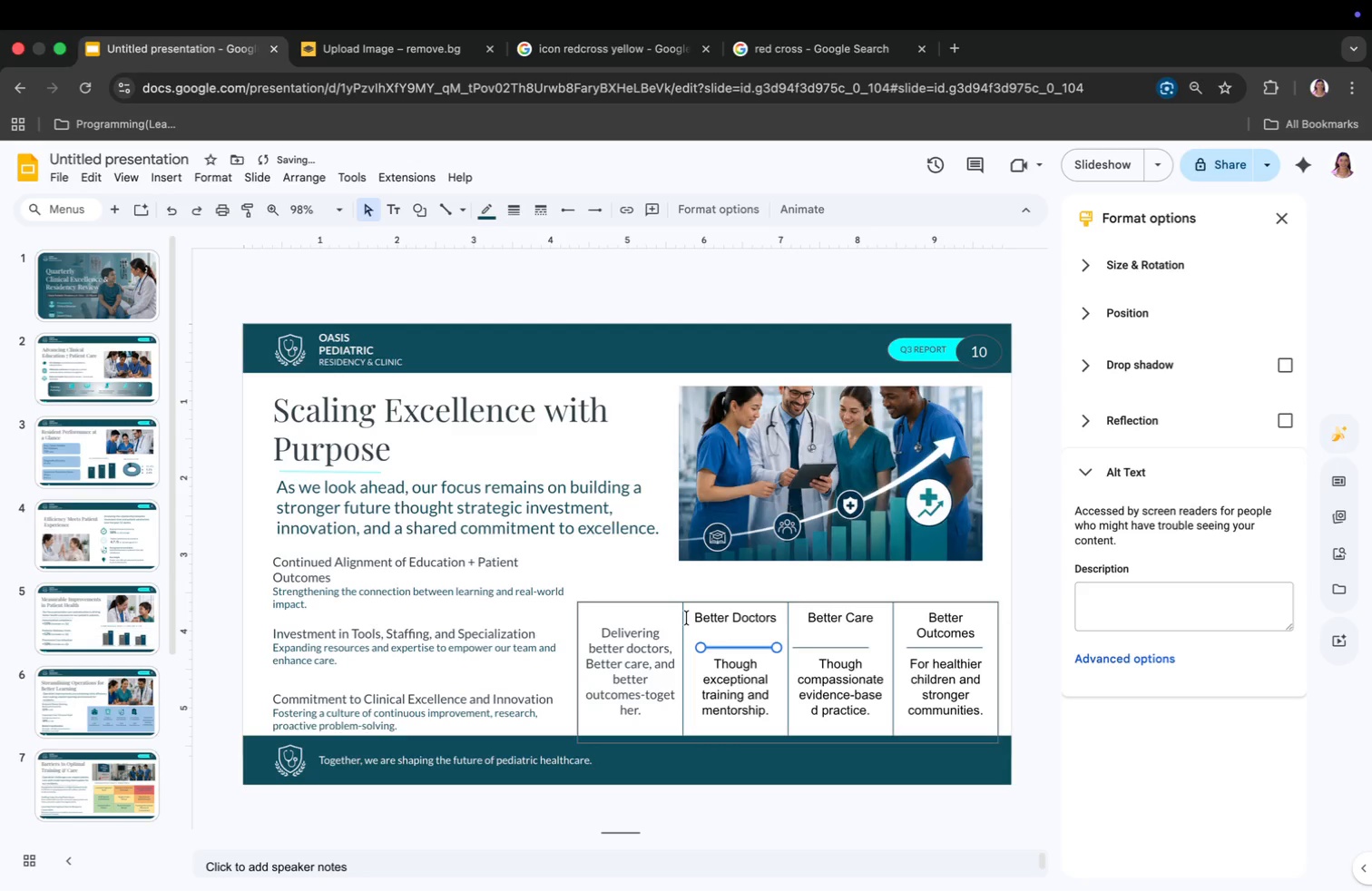 
left_click([737, 629])
 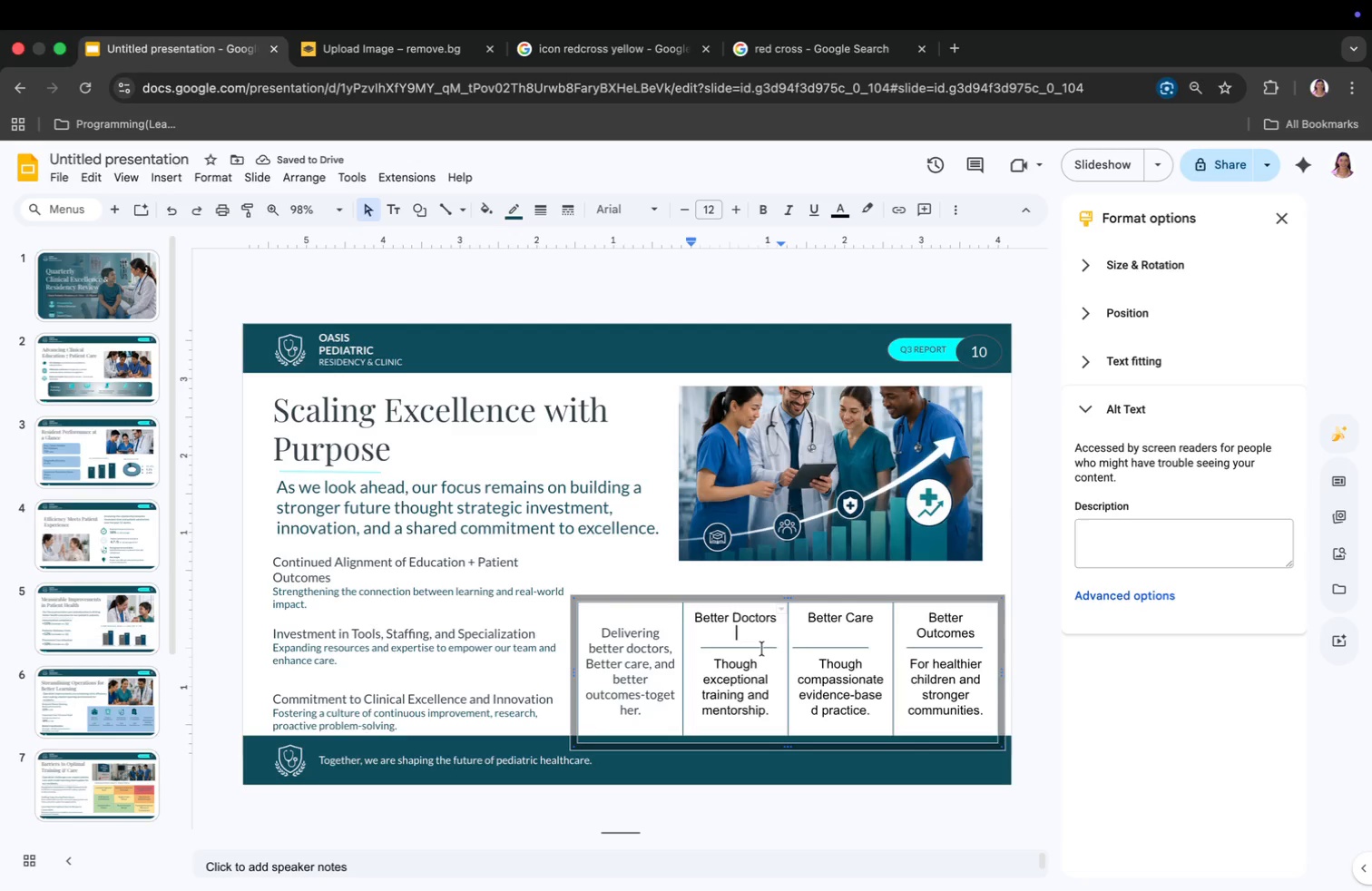 
key(Backspace)
 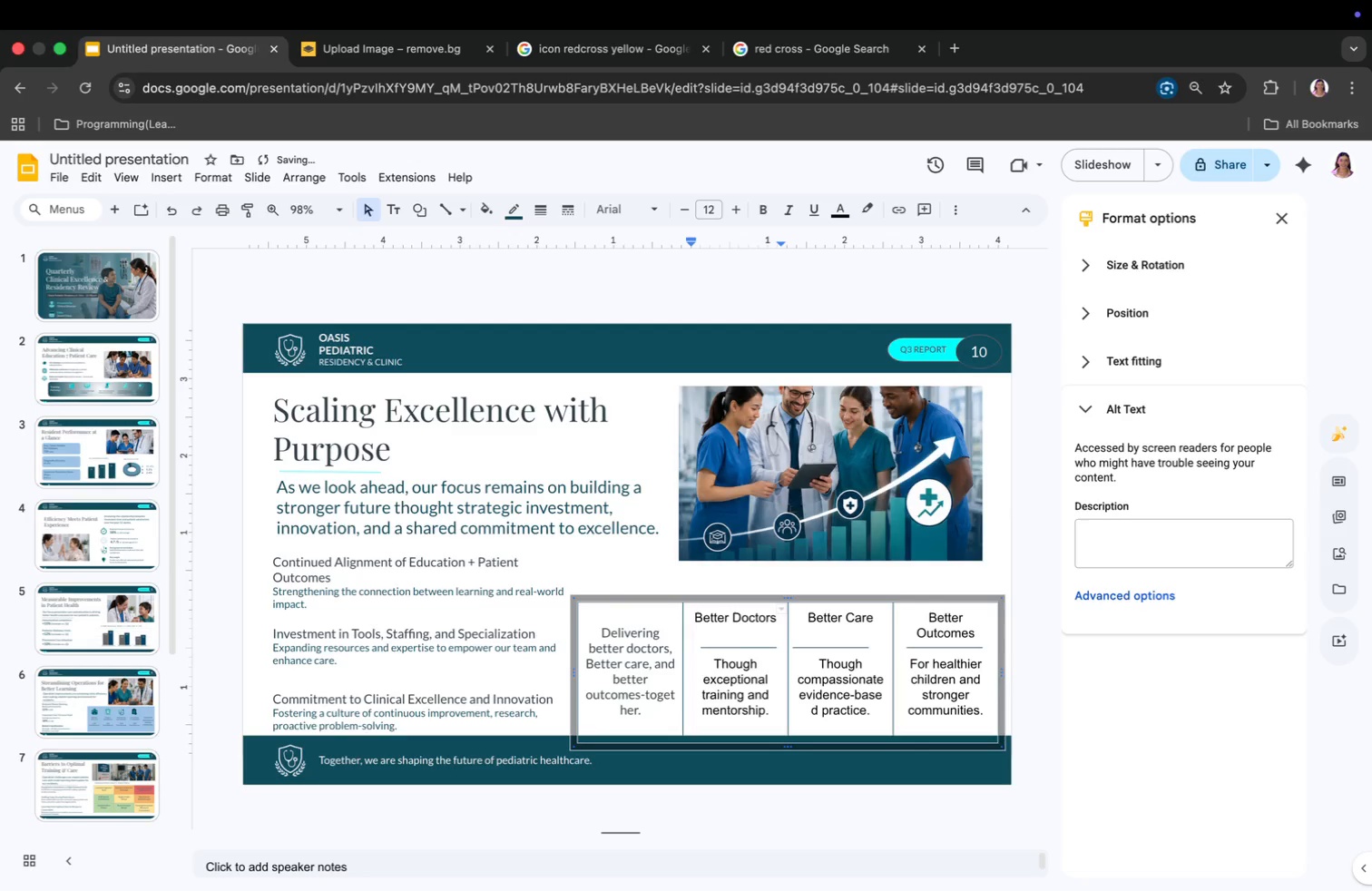 
key(Backspace)
 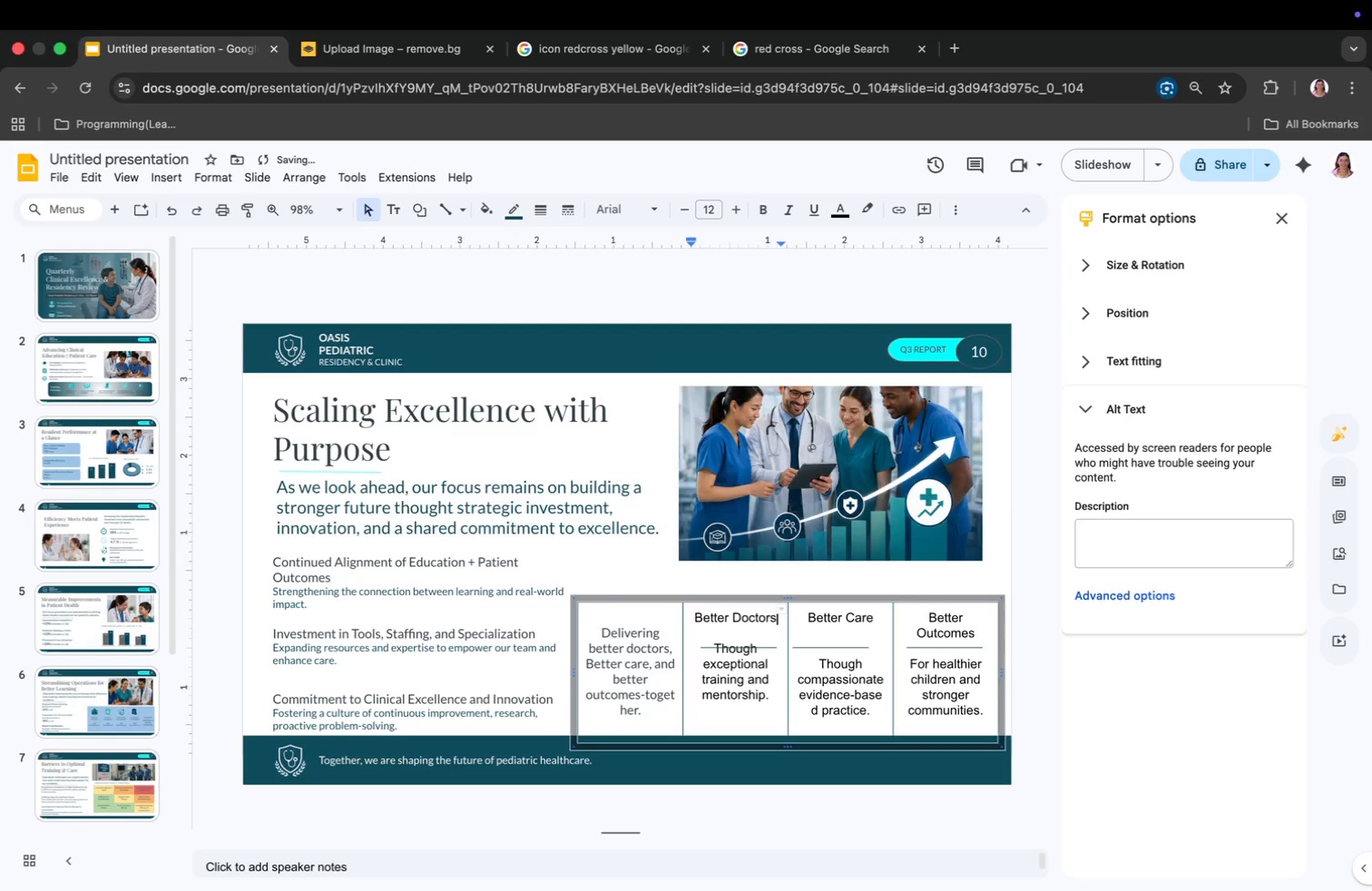 
key(Enter)
 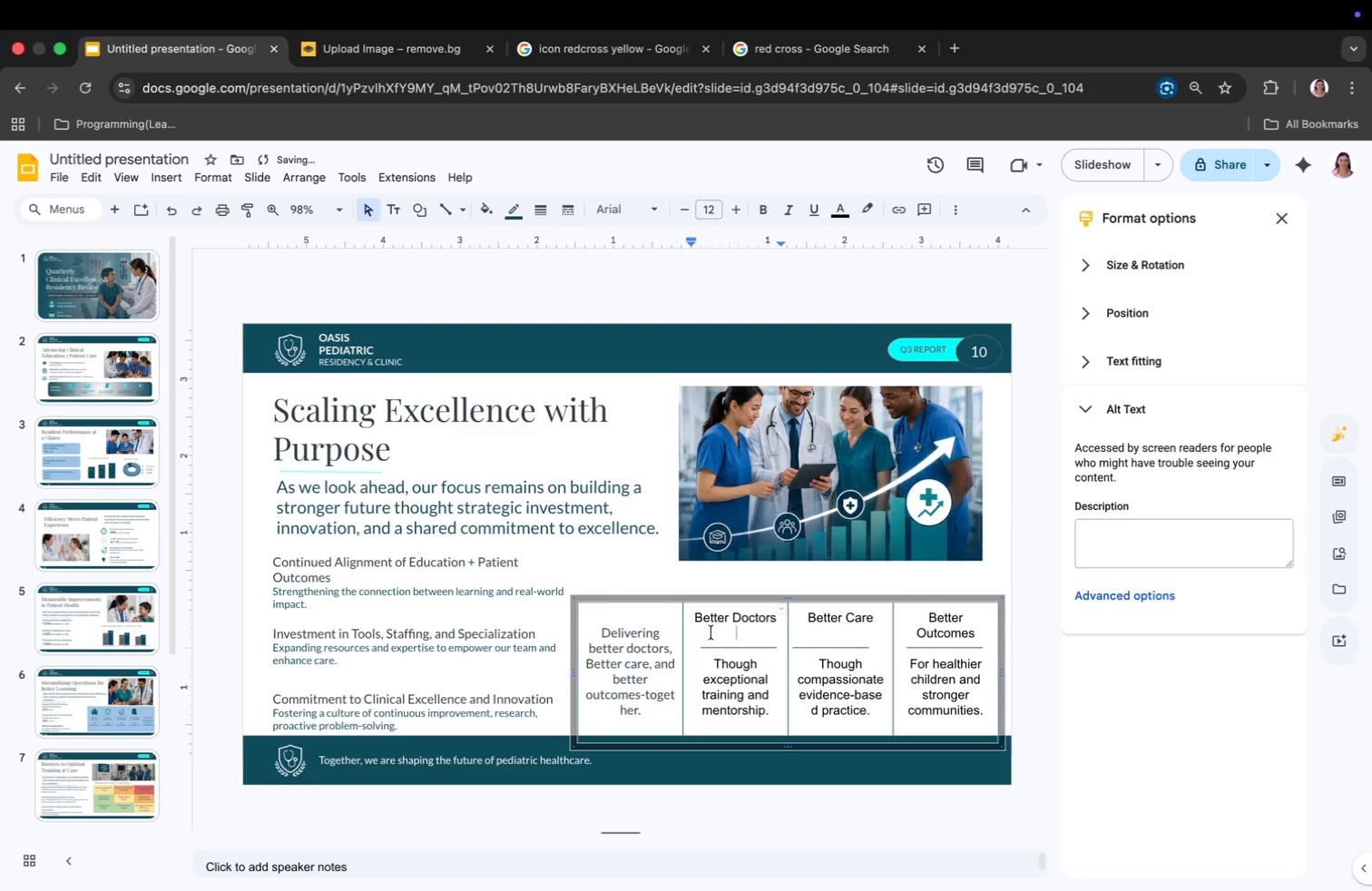 
left_click([691, 619])
 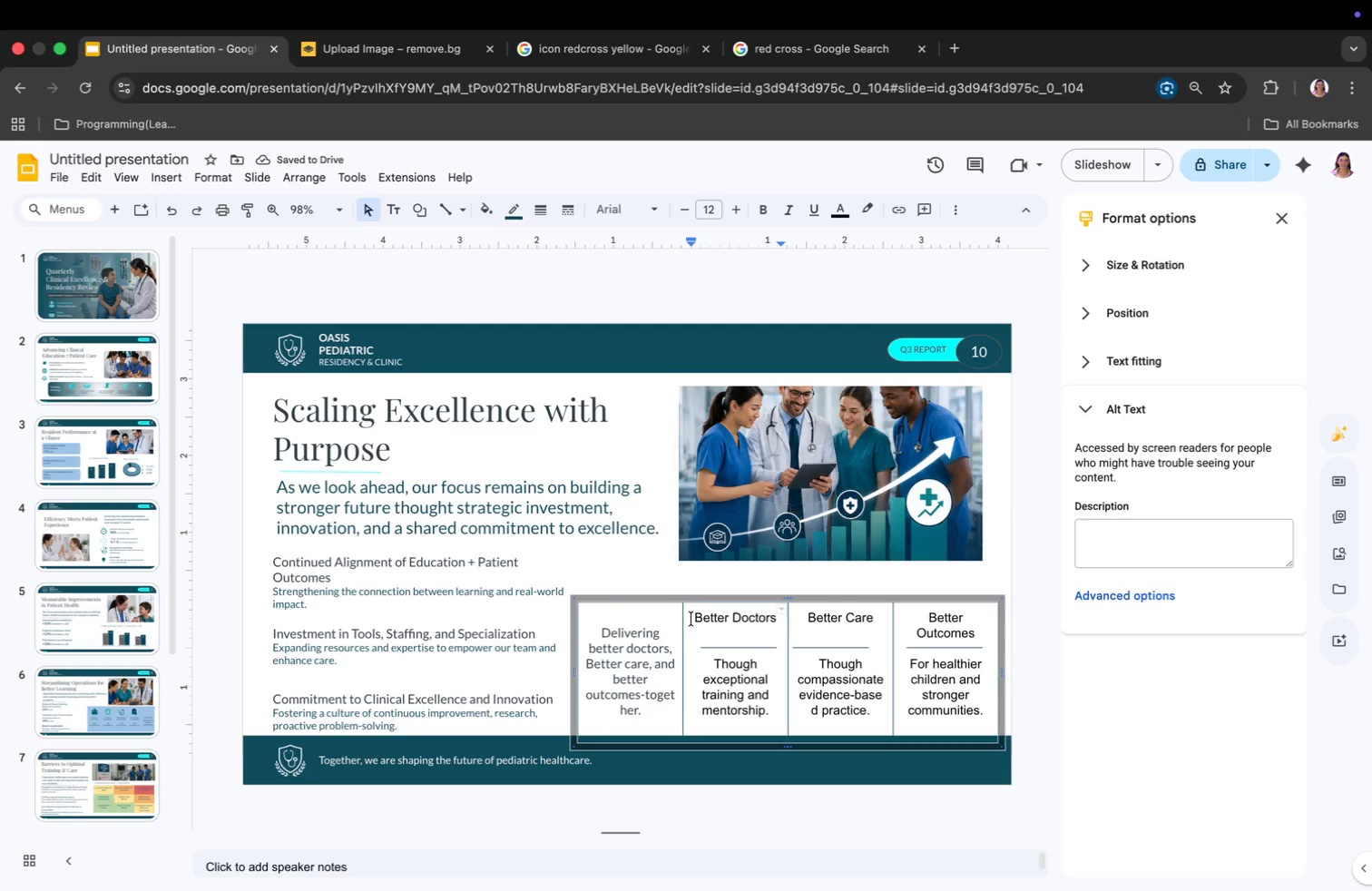 
key(Enter)
 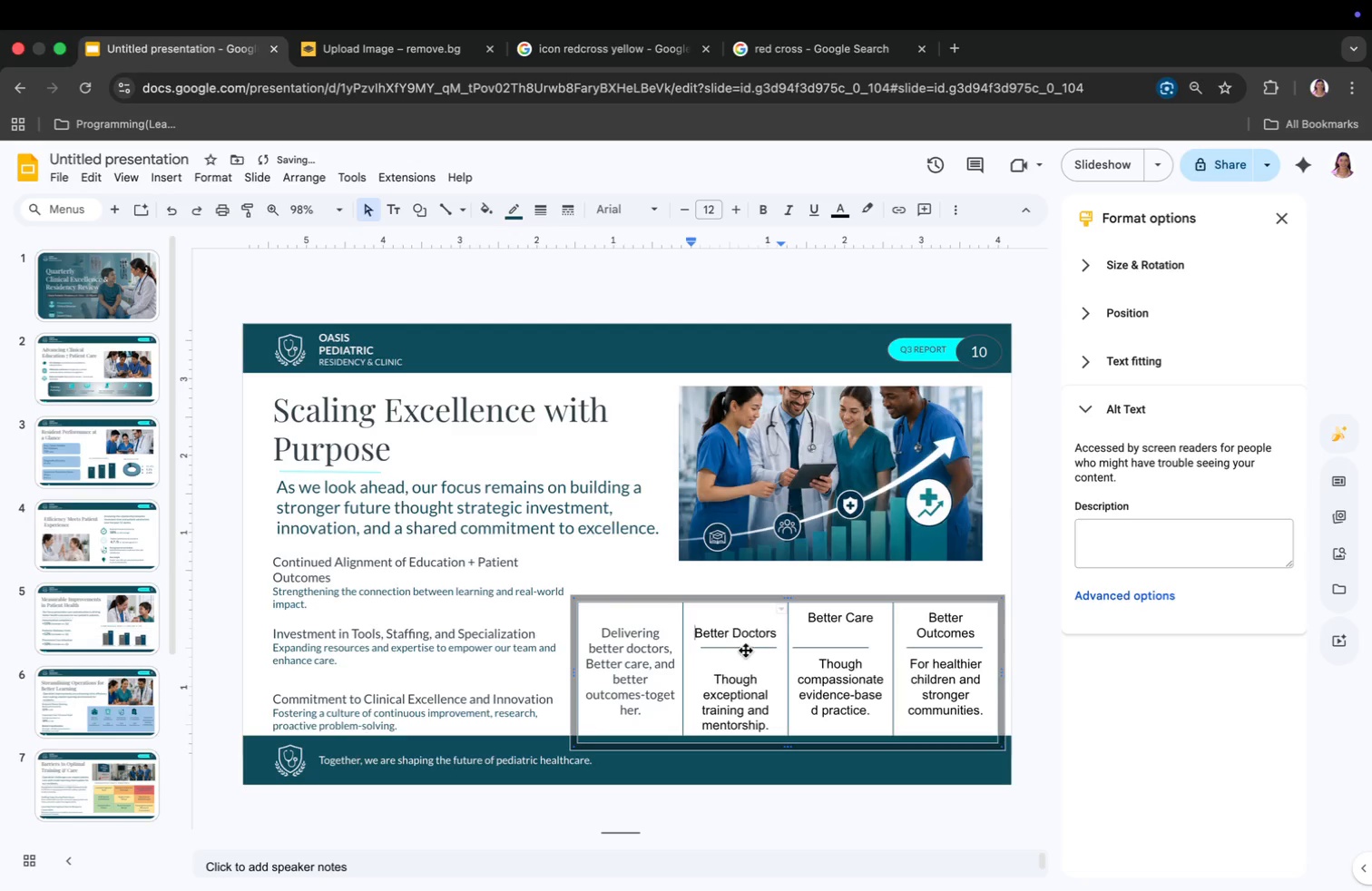 
left_click([752, 667])
 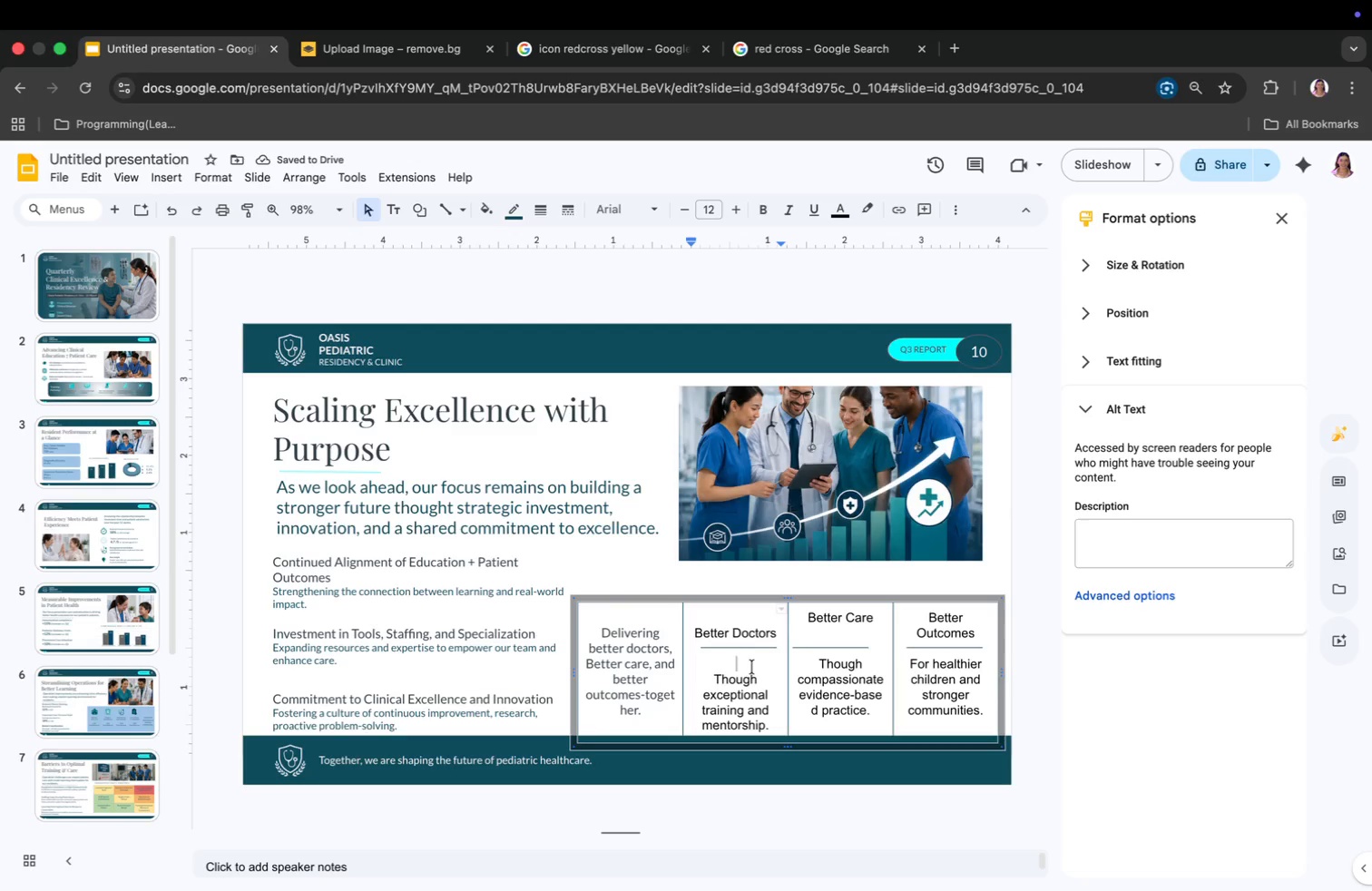 
key(Backspace)
 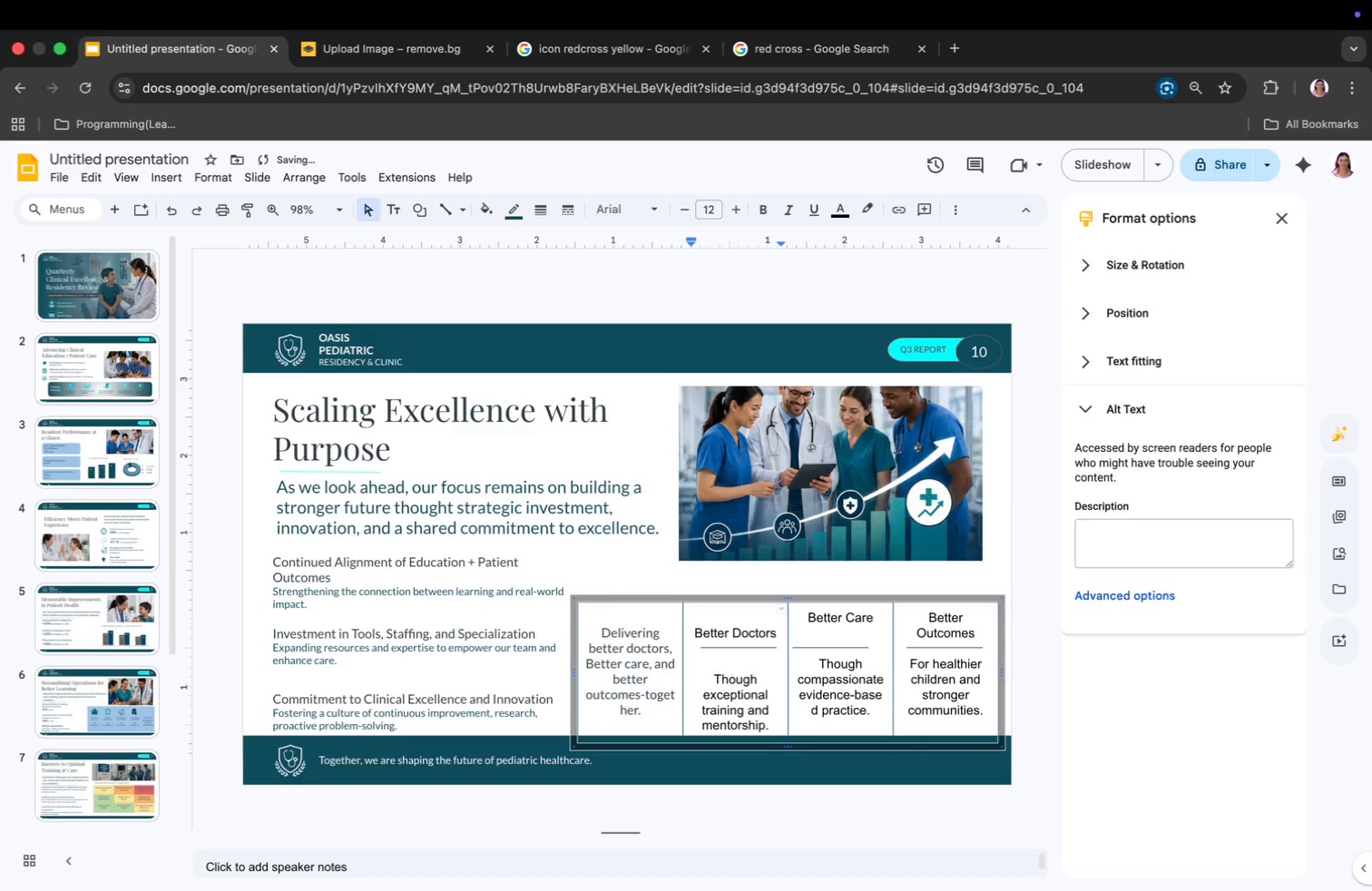 
key(Backspace)
 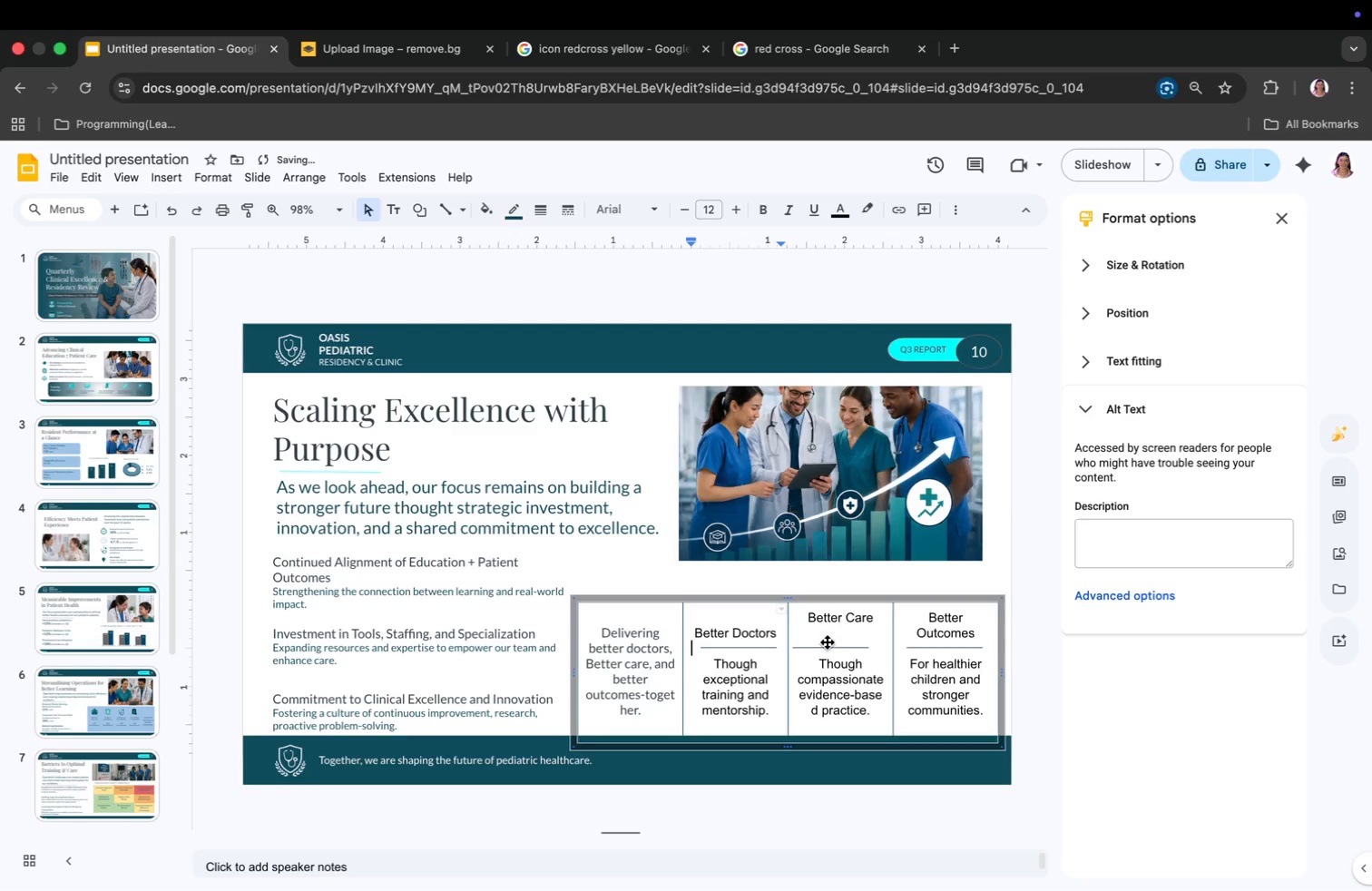 
left_click([829, 638])
 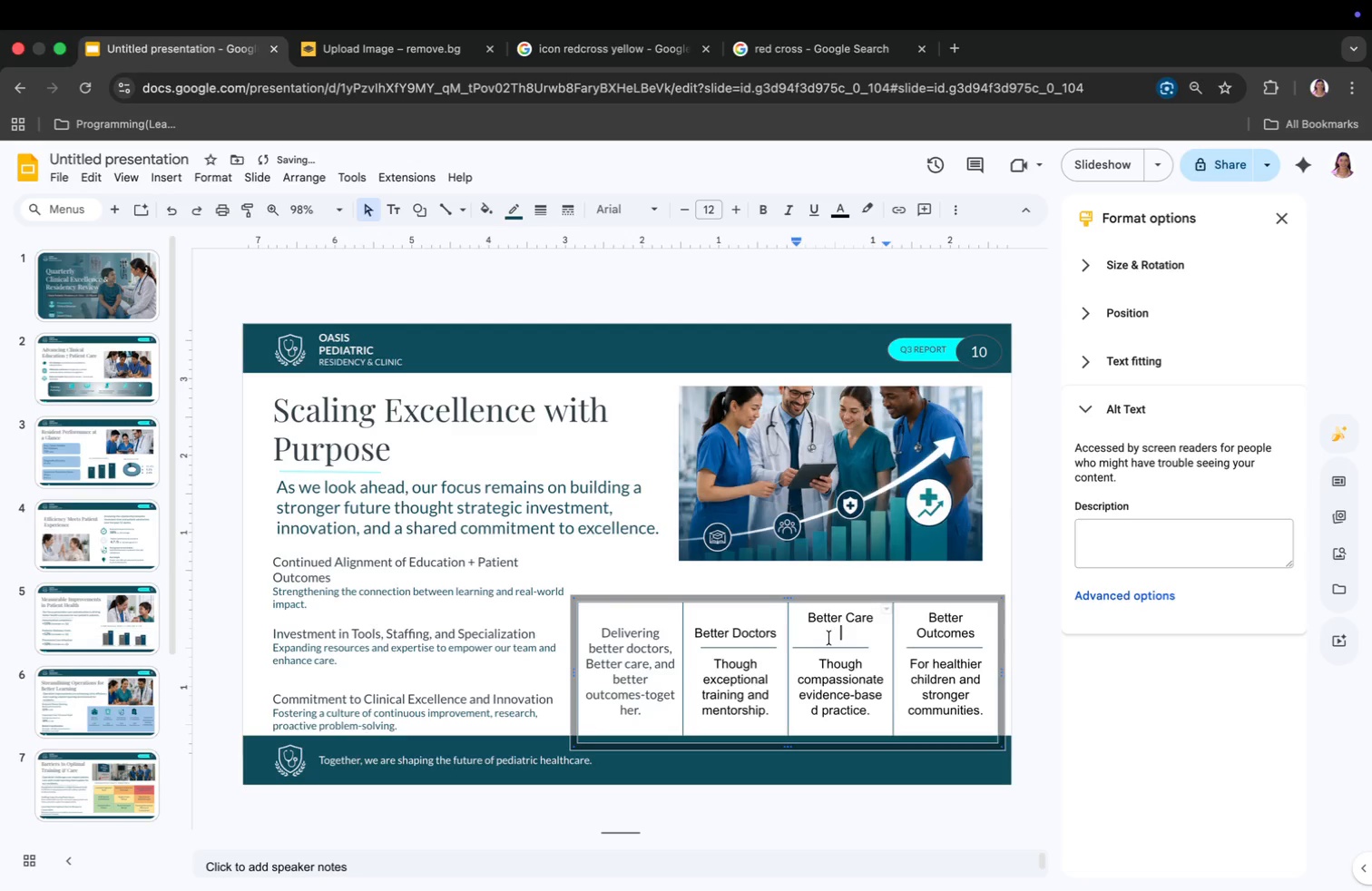 
key(Backspace)
 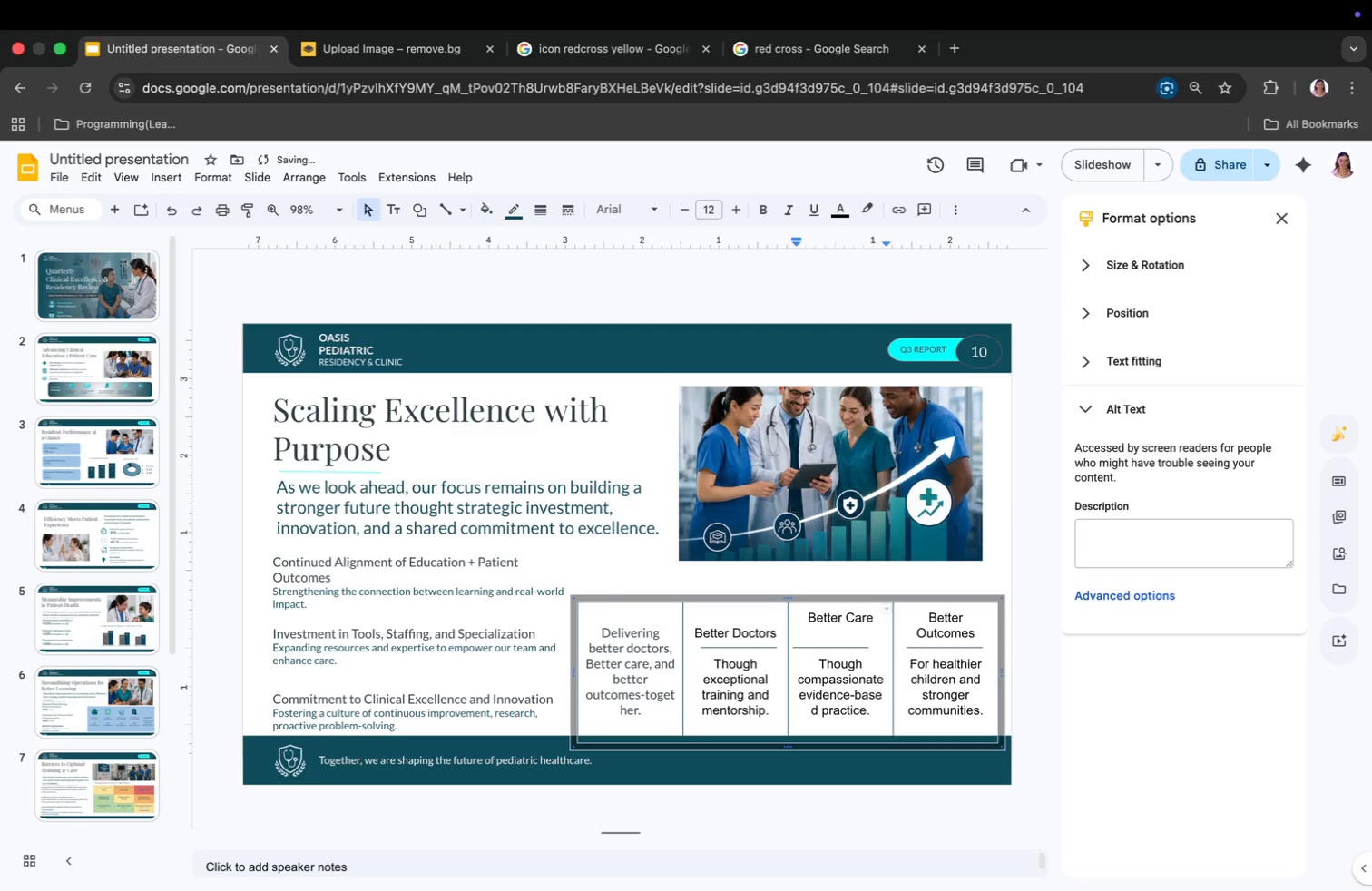 
key(Backspace)
 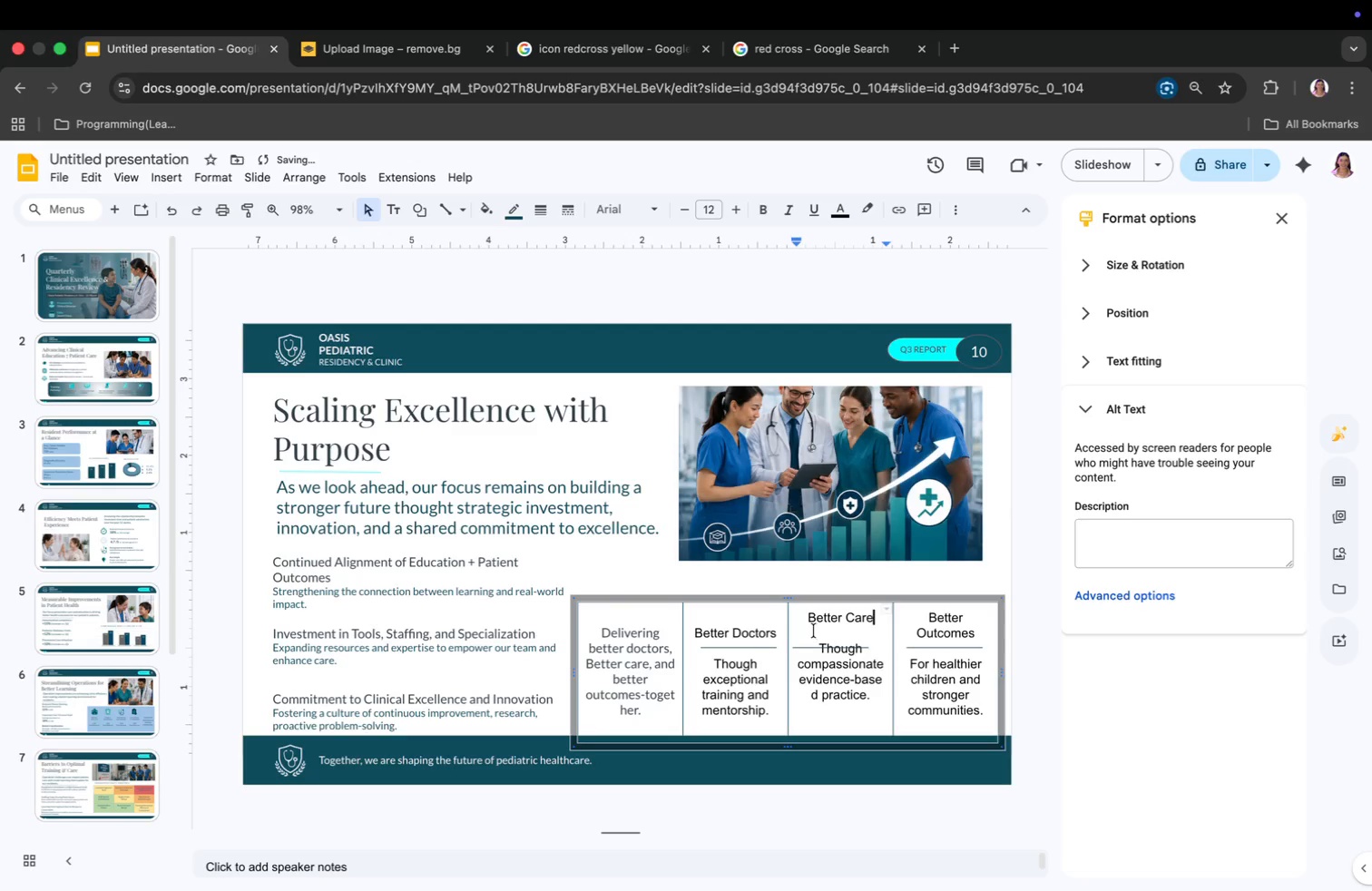 
left_click([801, 609])
 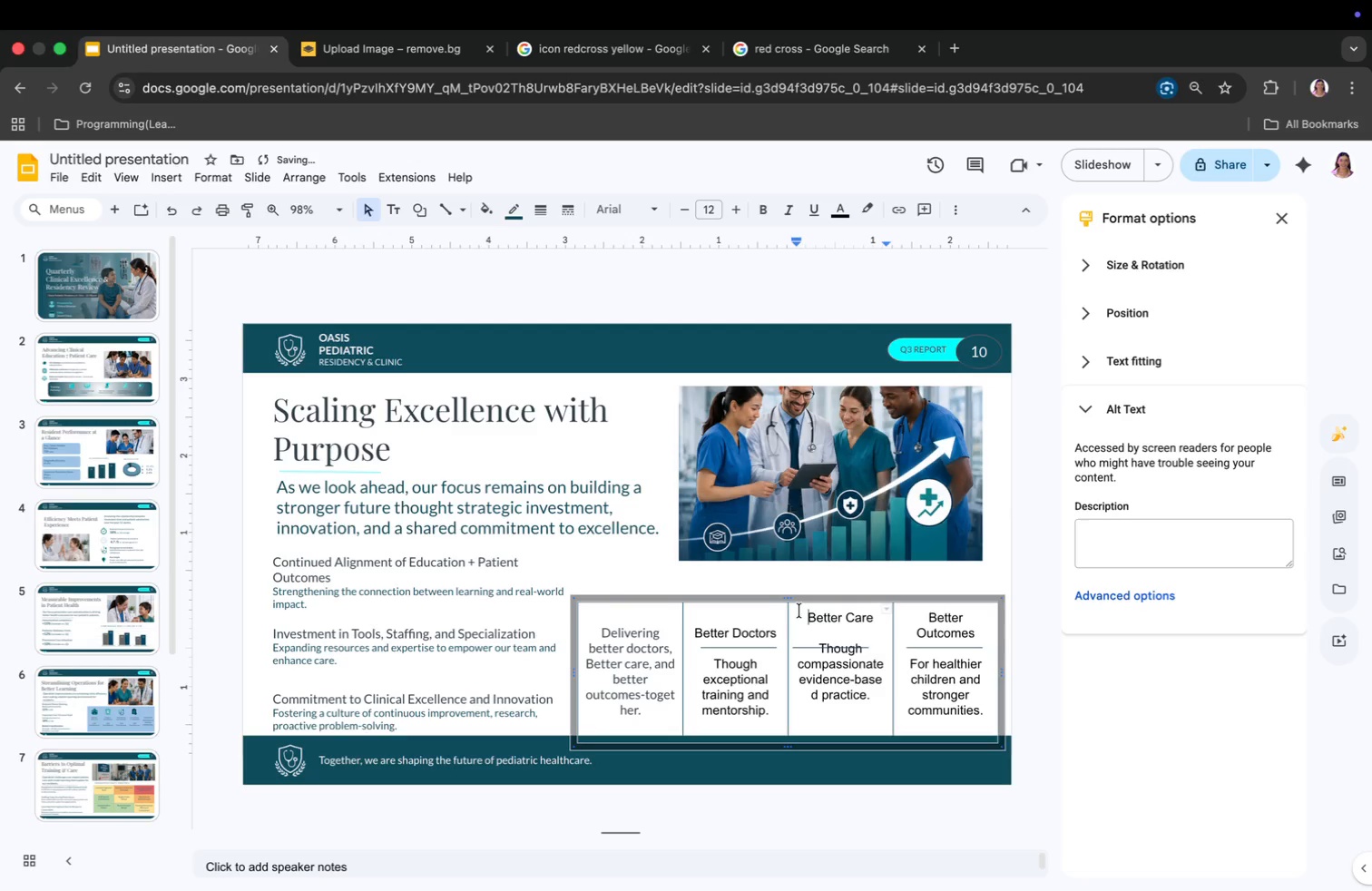 
key(Enter)
 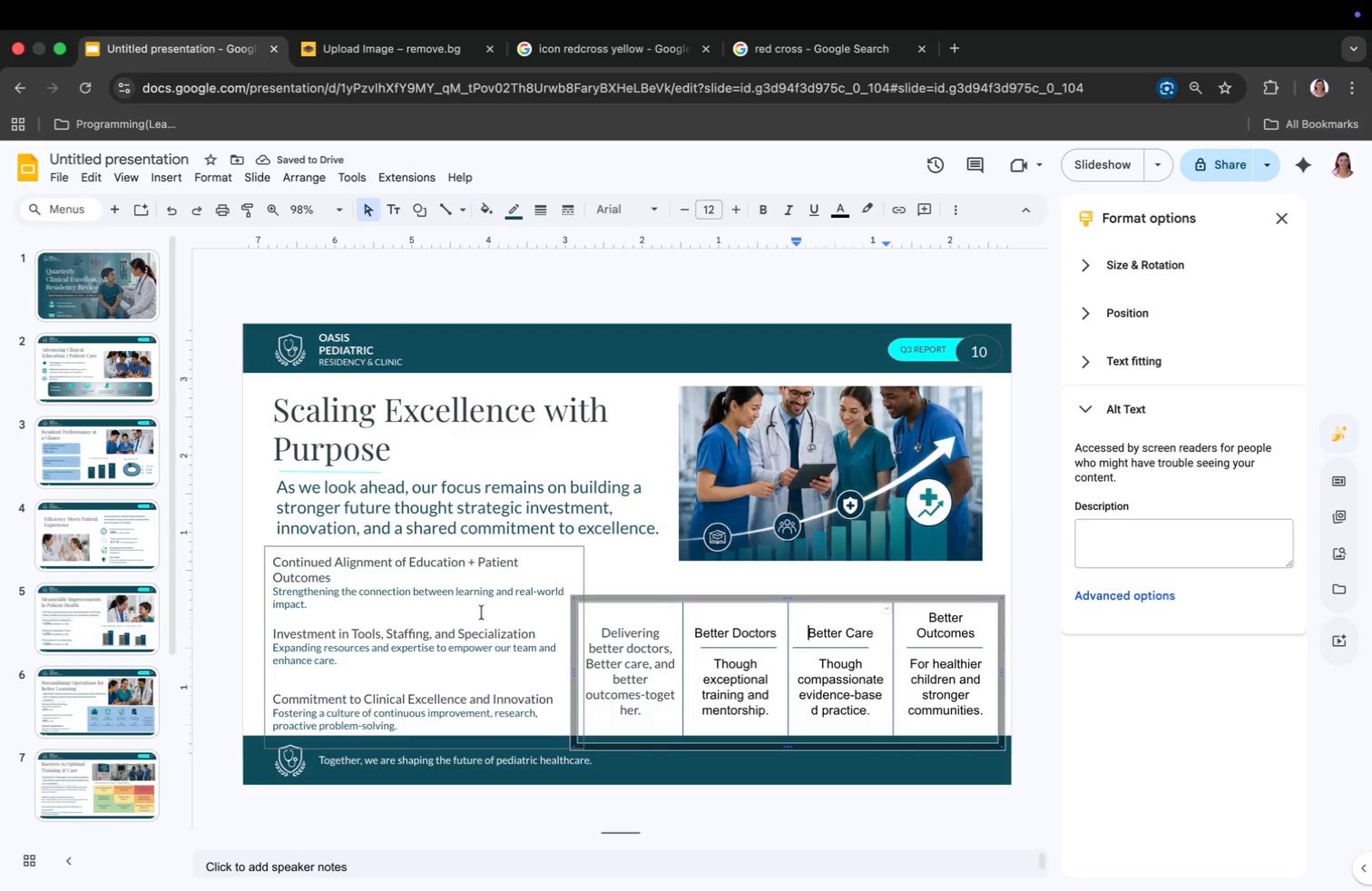 
wait(8.95)
 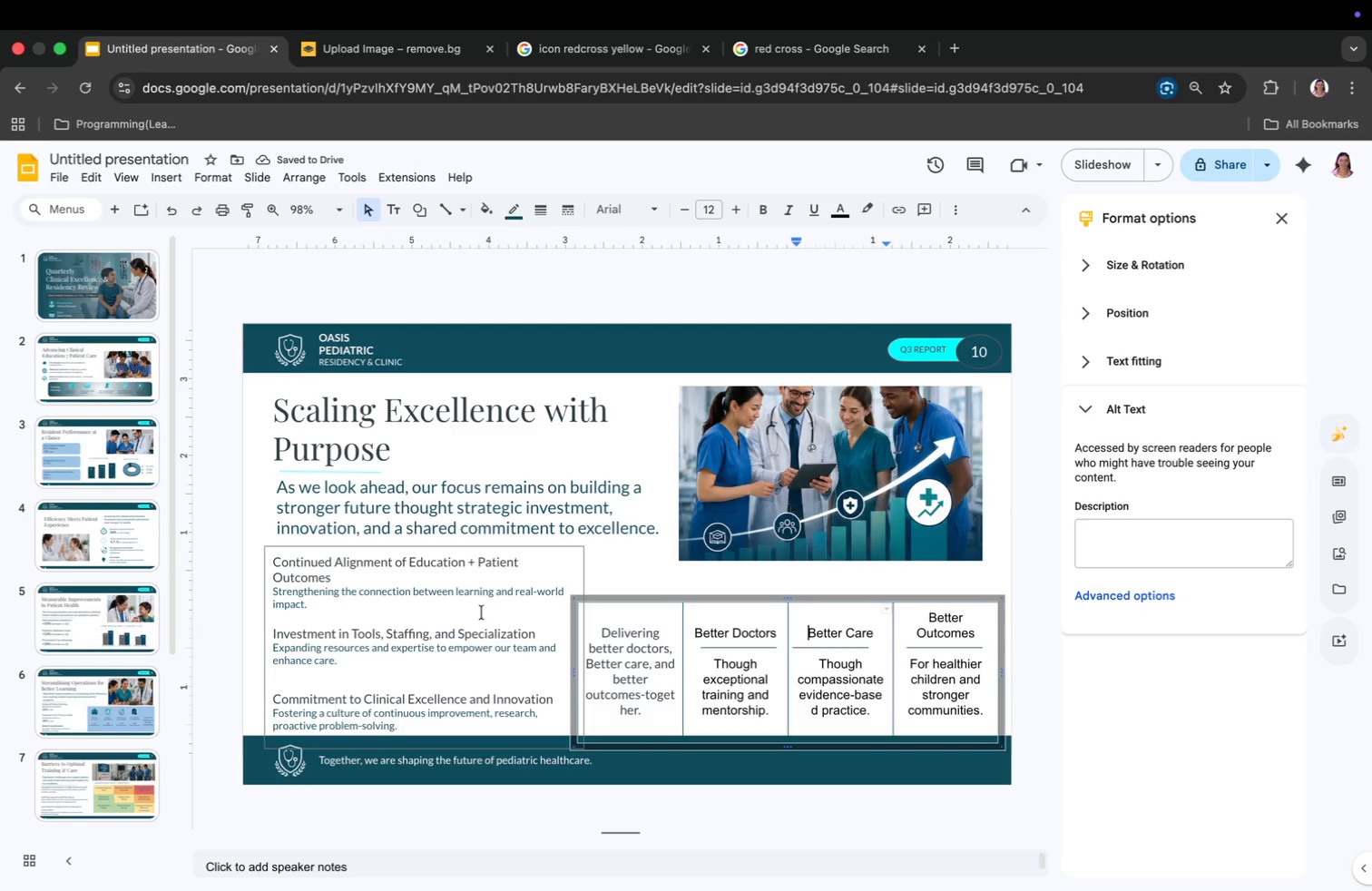 
left_click([278, 617])
 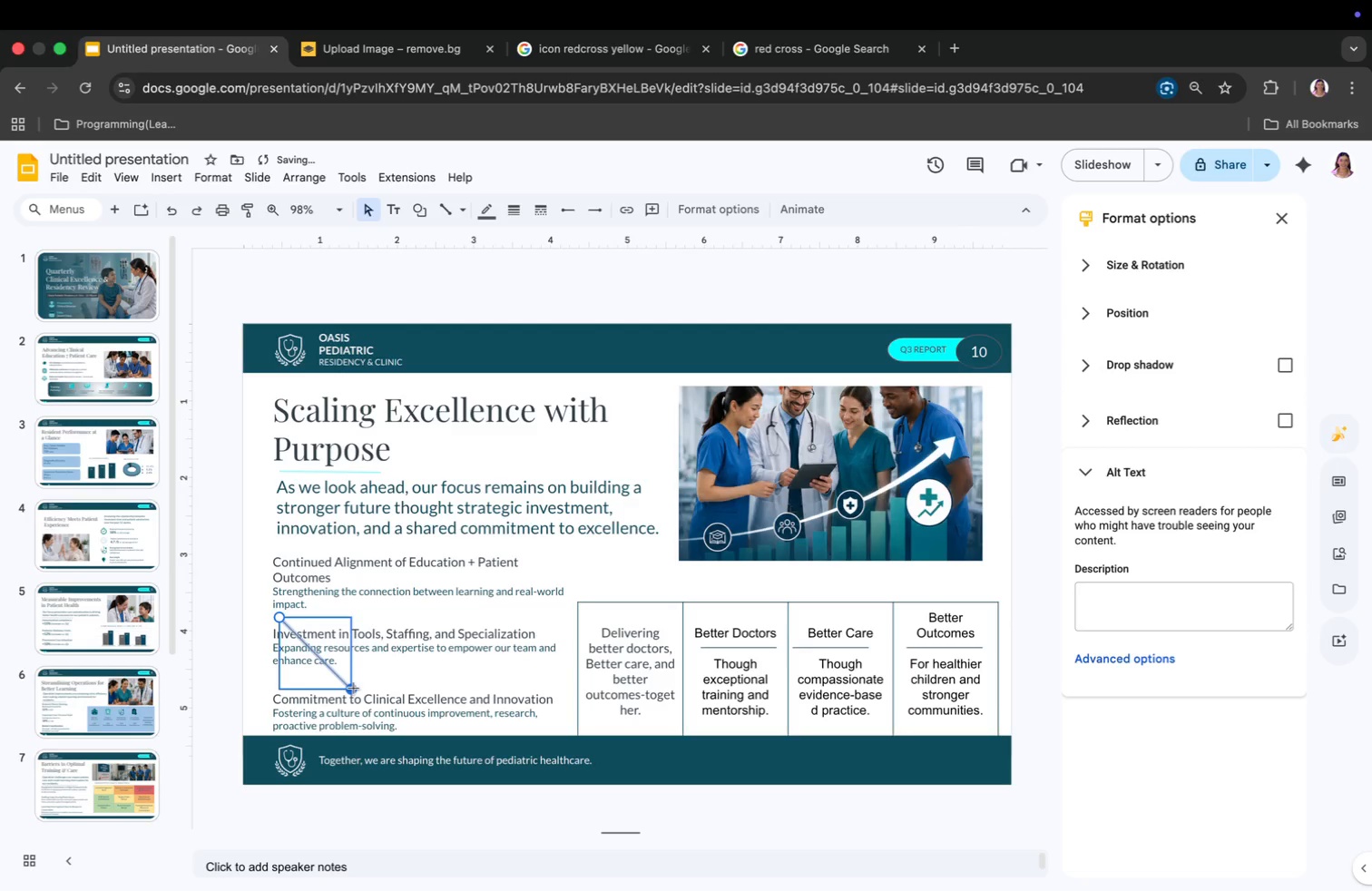 
left_click_drag(start_coordinate=[353, 688], to_coordinate=[545, 616])
 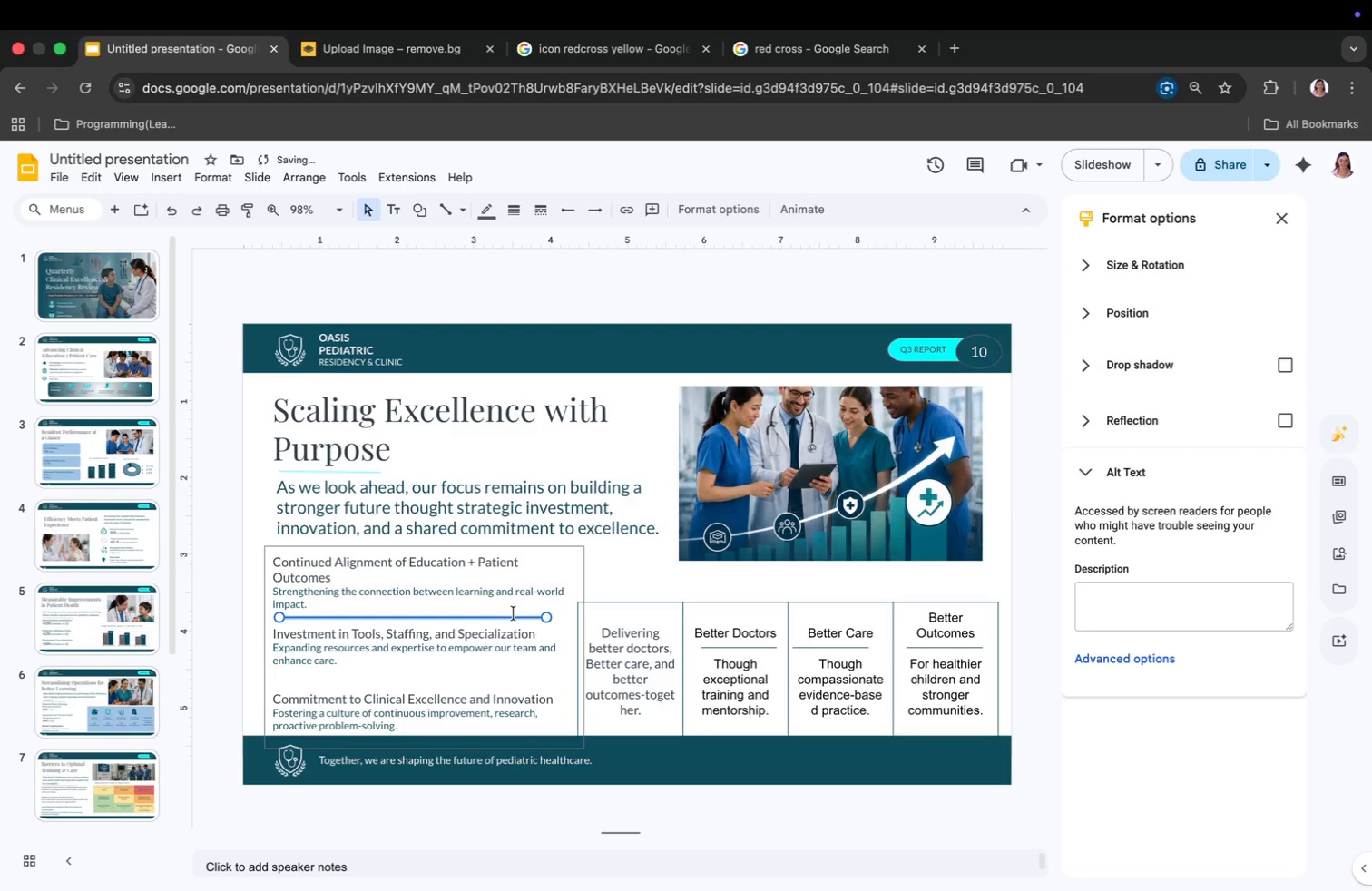 
hold_key(key=CommandLeft, duration=1.38)
 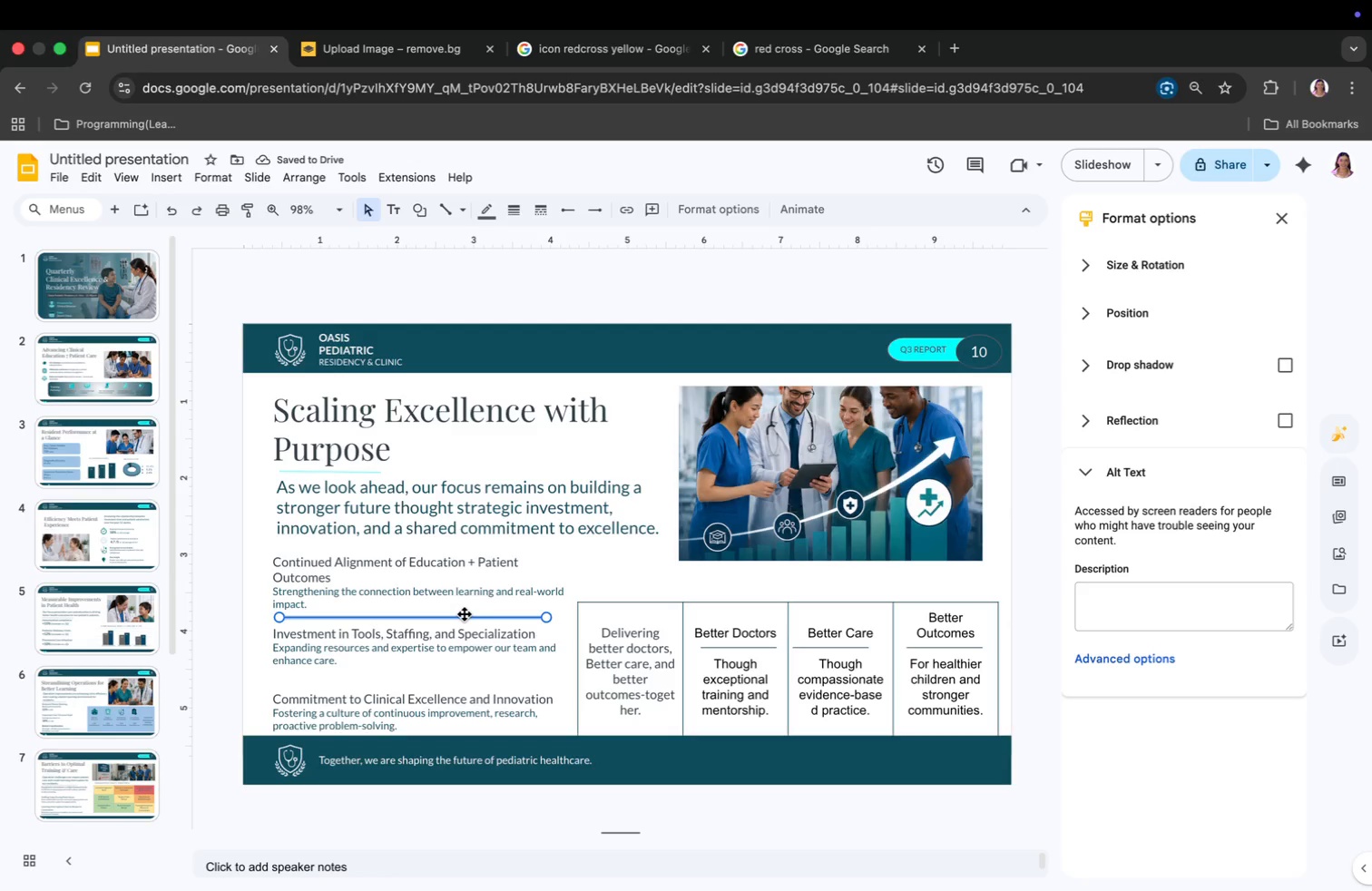 
left_click([465, 614])
 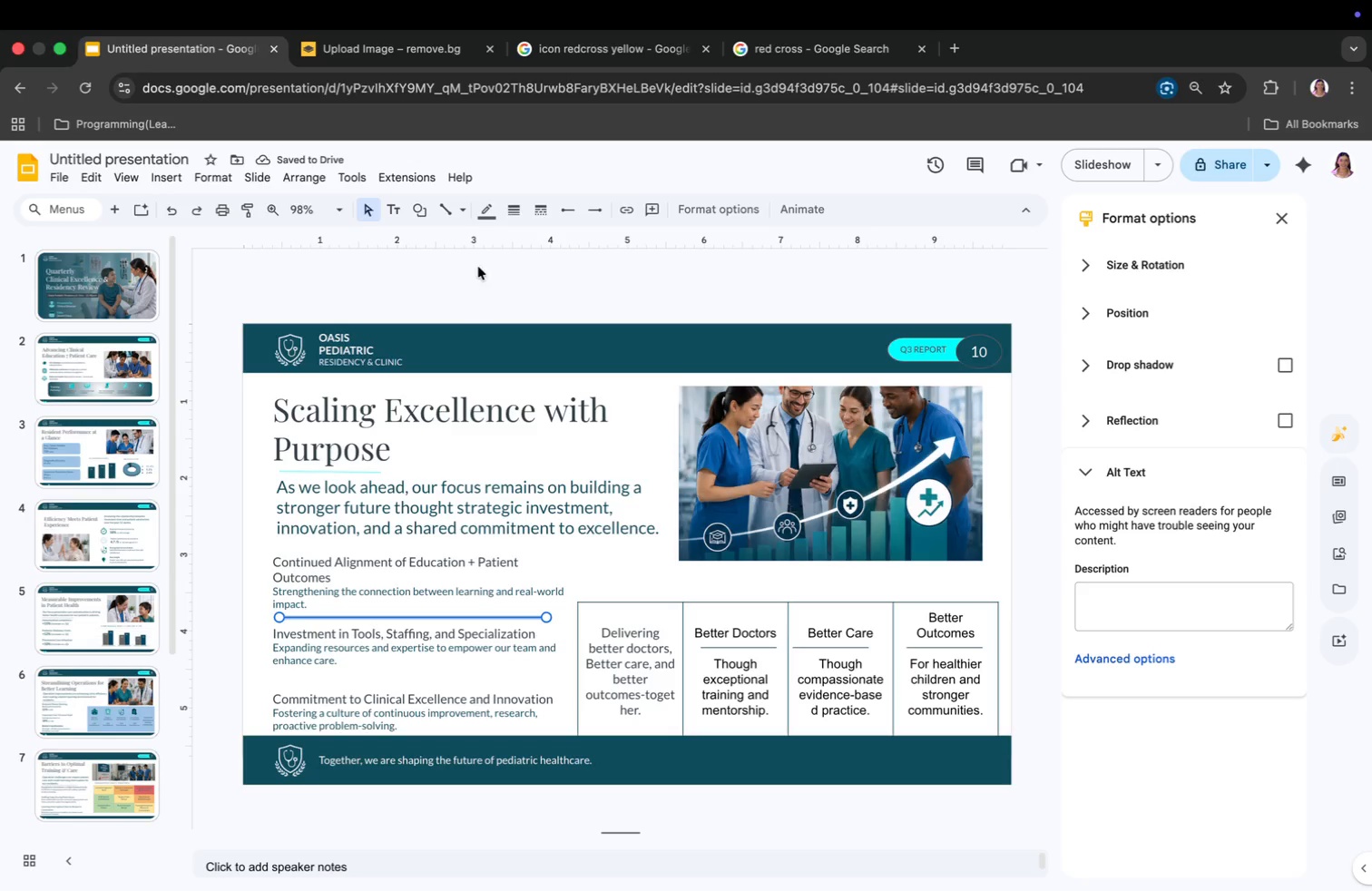 
left_click([489, 214])
 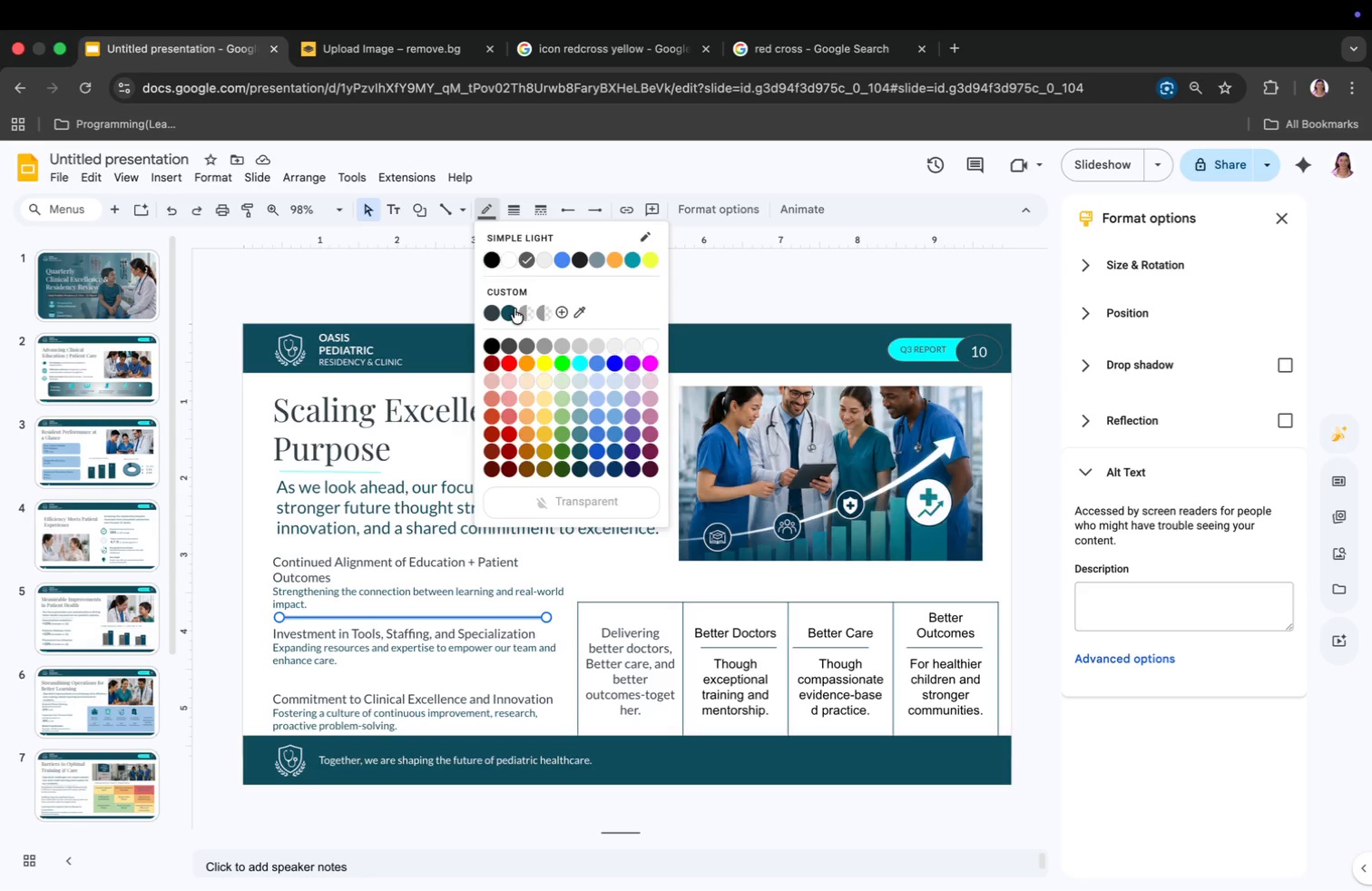 
left_click([513, 310])
 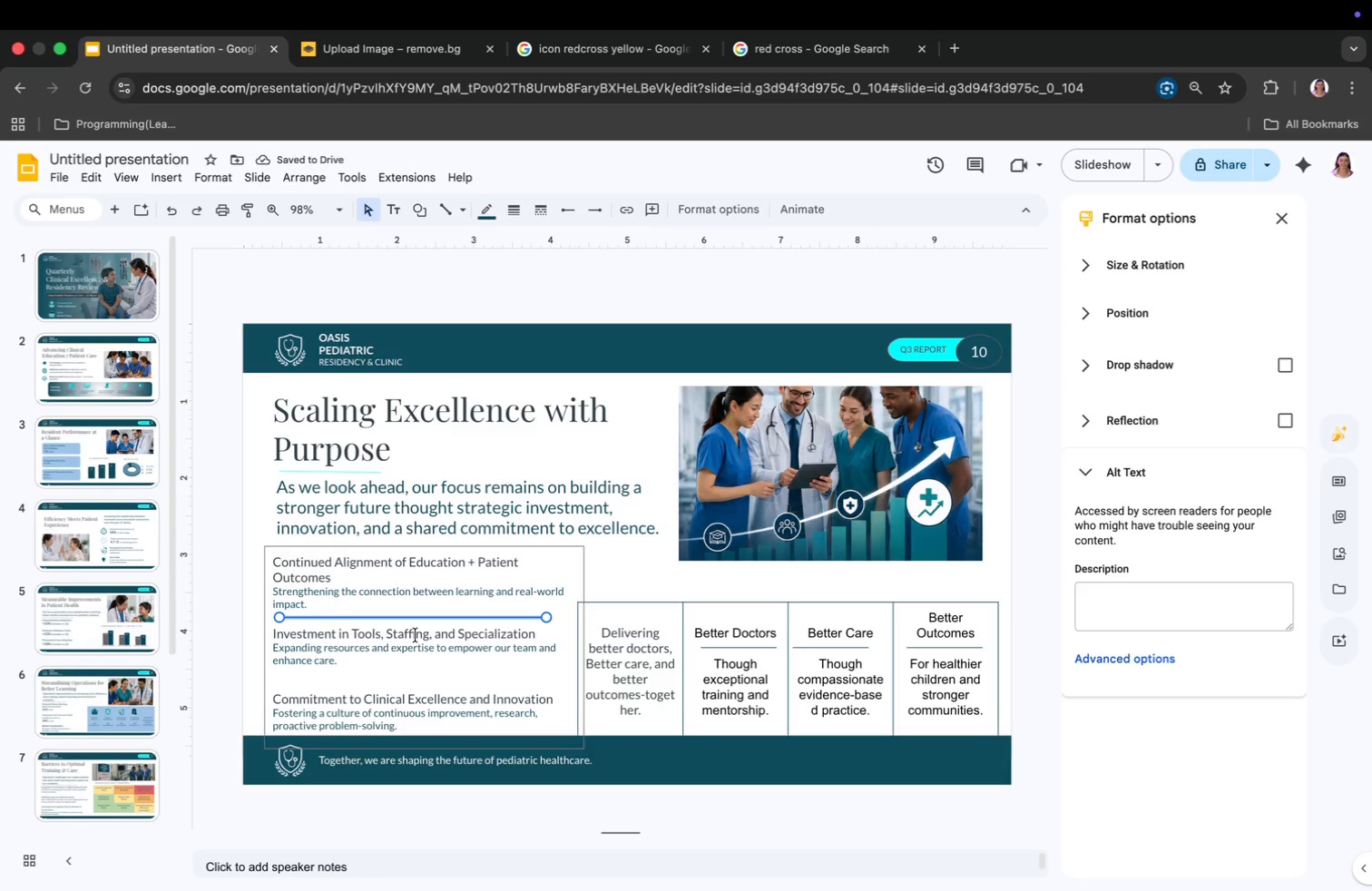 
hold_key(key=CommandLeft, duration=0.86)
 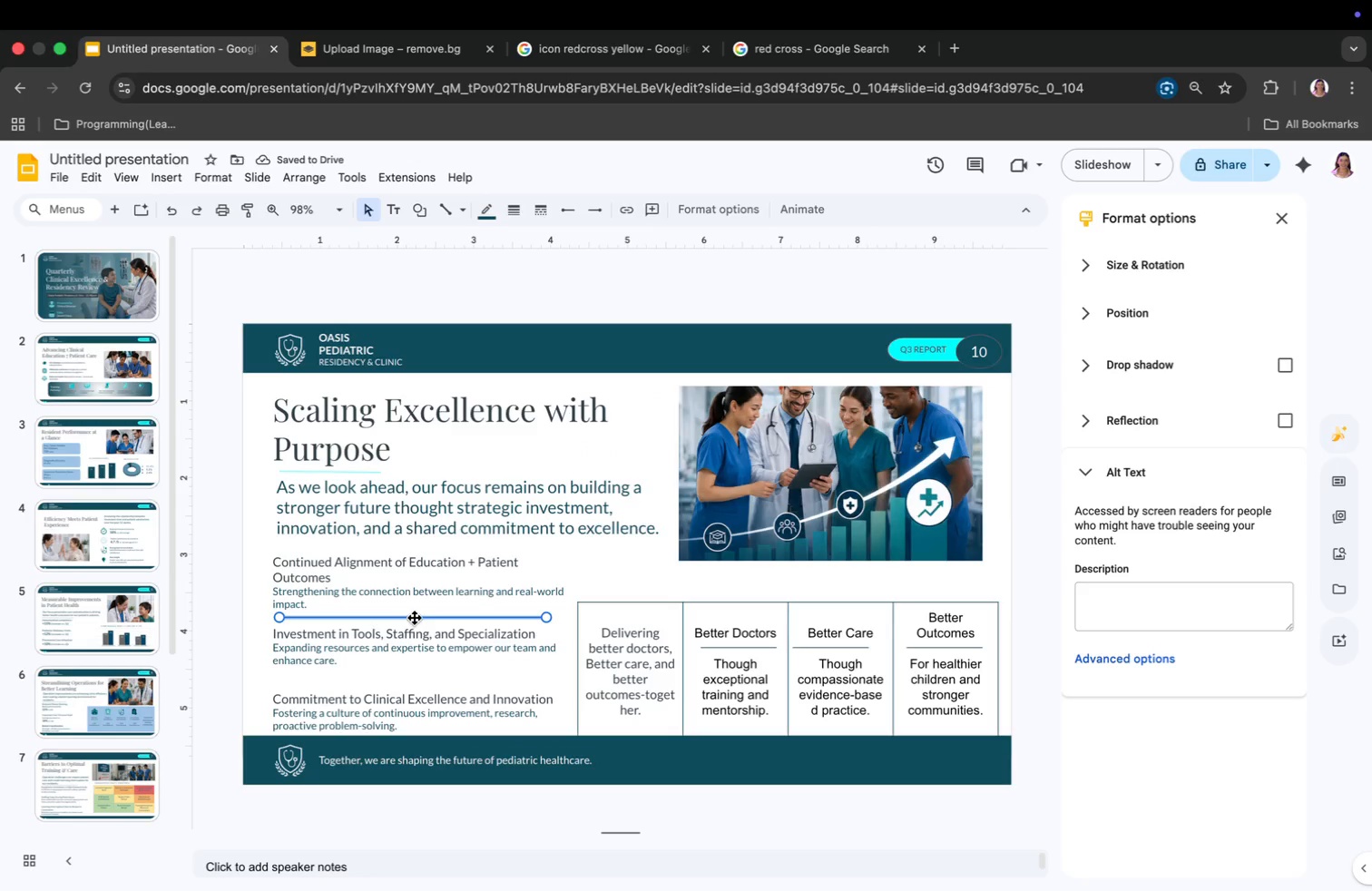 
right_click([416, 617])
 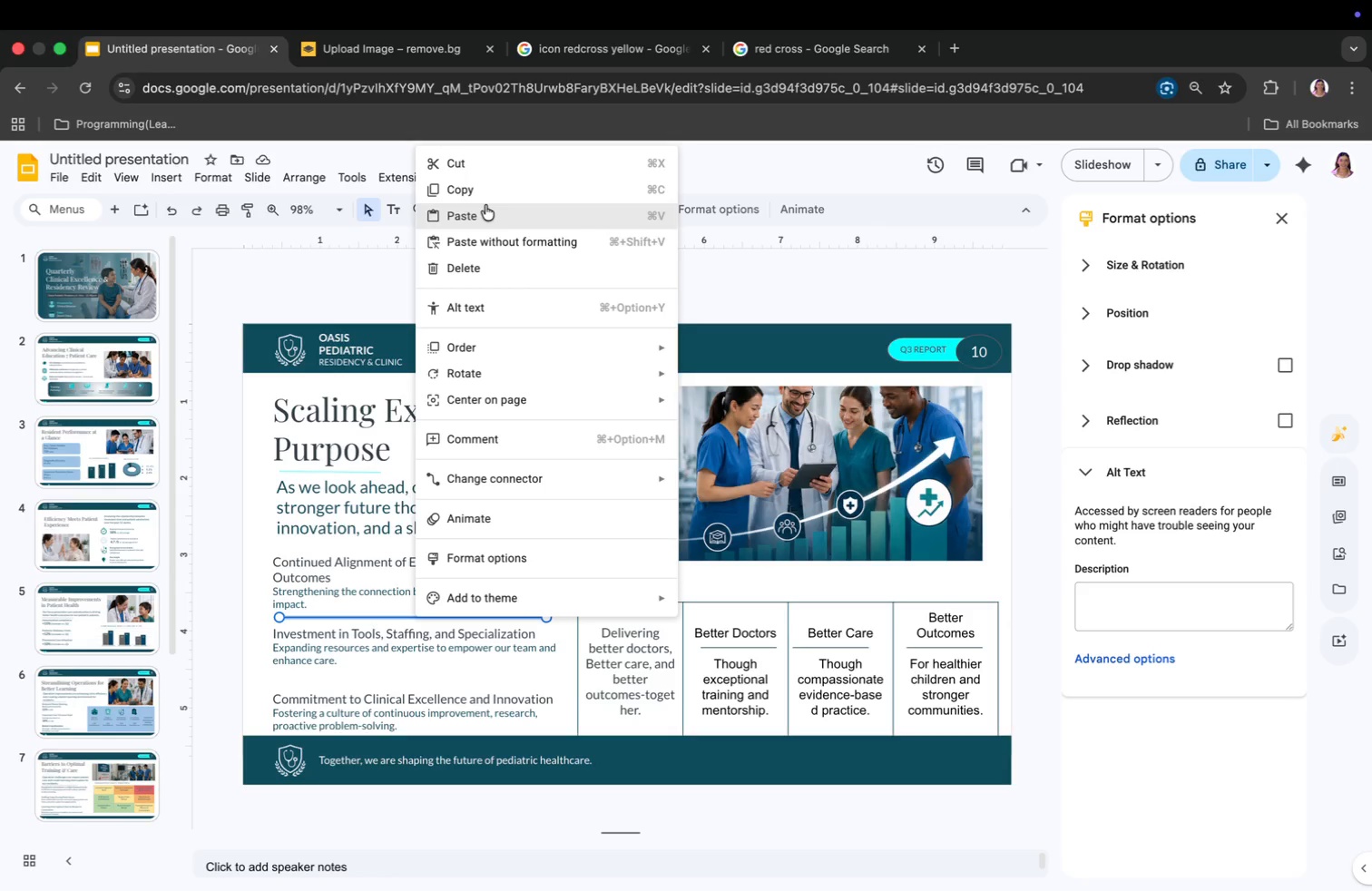 
left_click([487, 199])
 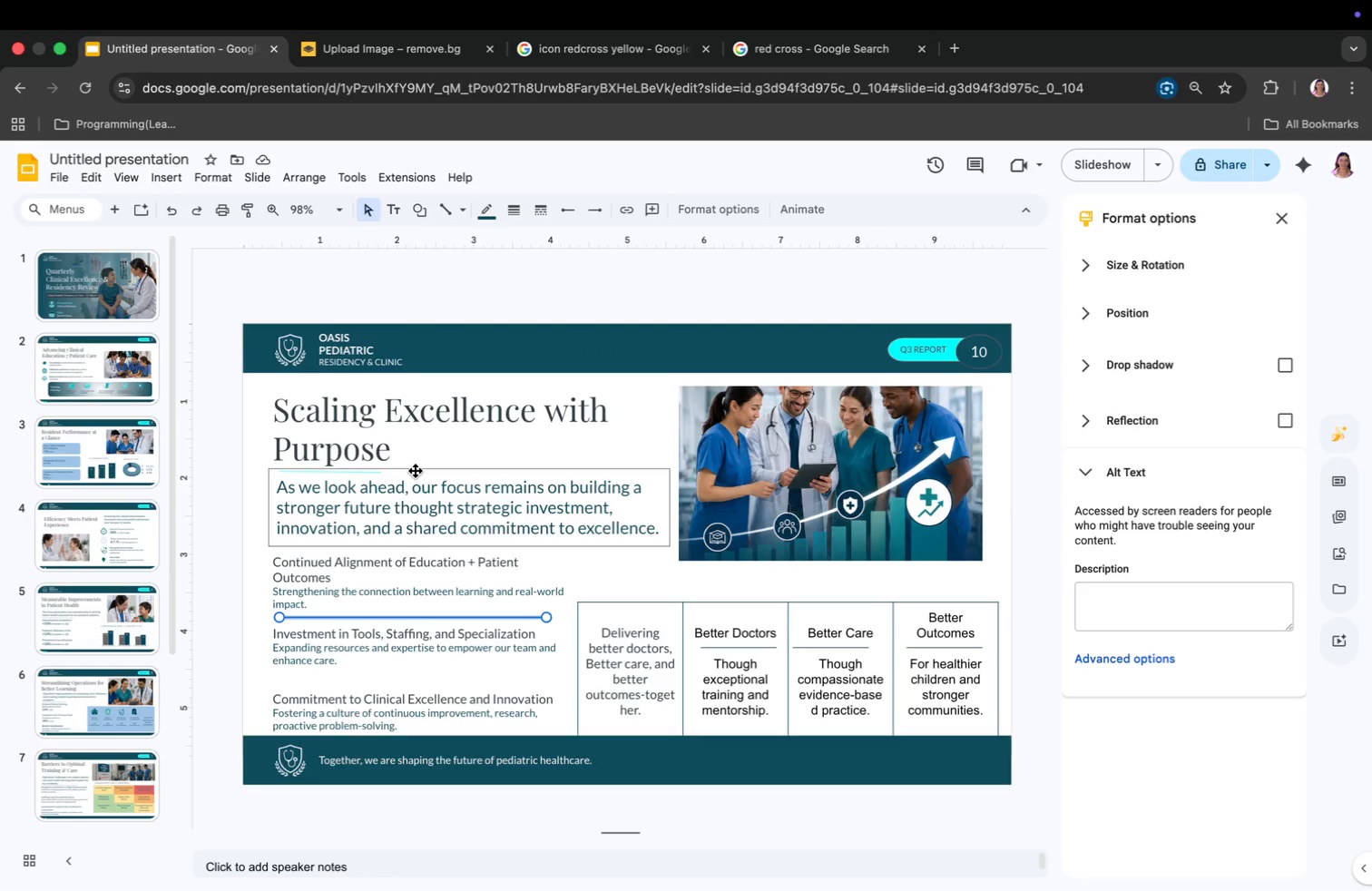 
key(Meta+V)
 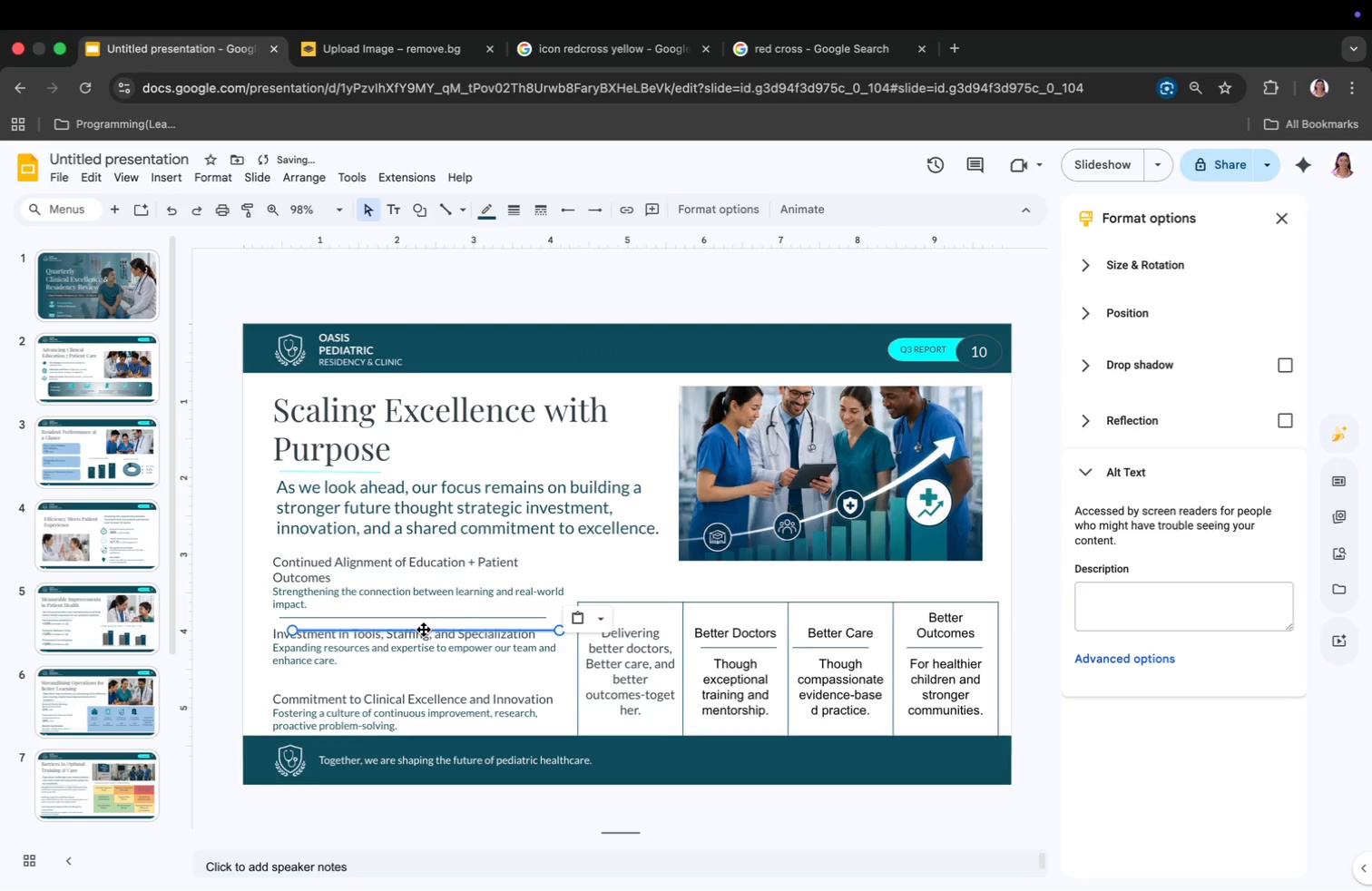 
left_click_drag(start_coordinate=[424, 630], to_coordinate=[412, 680])
 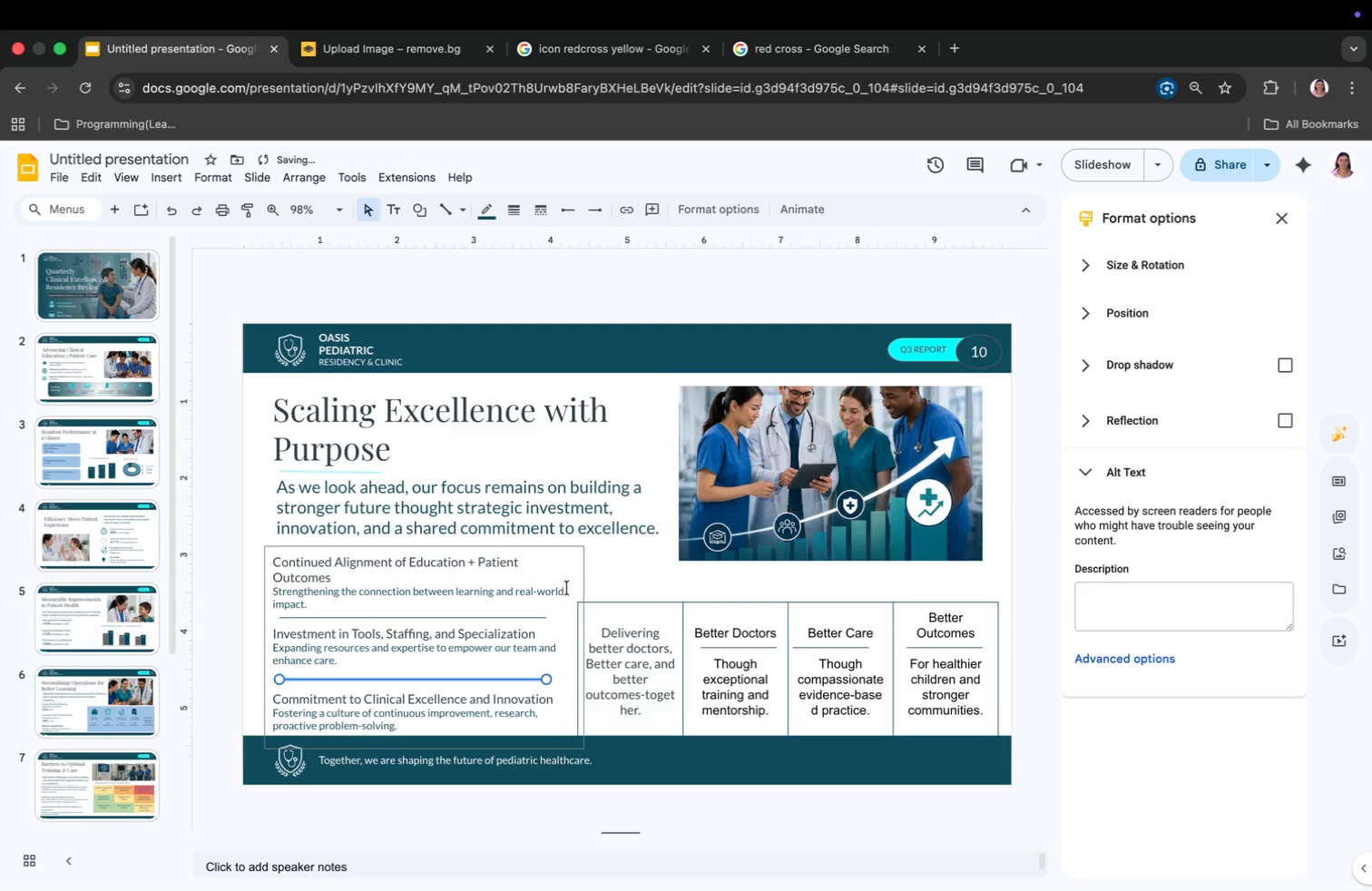 
left_click([610, 579])
 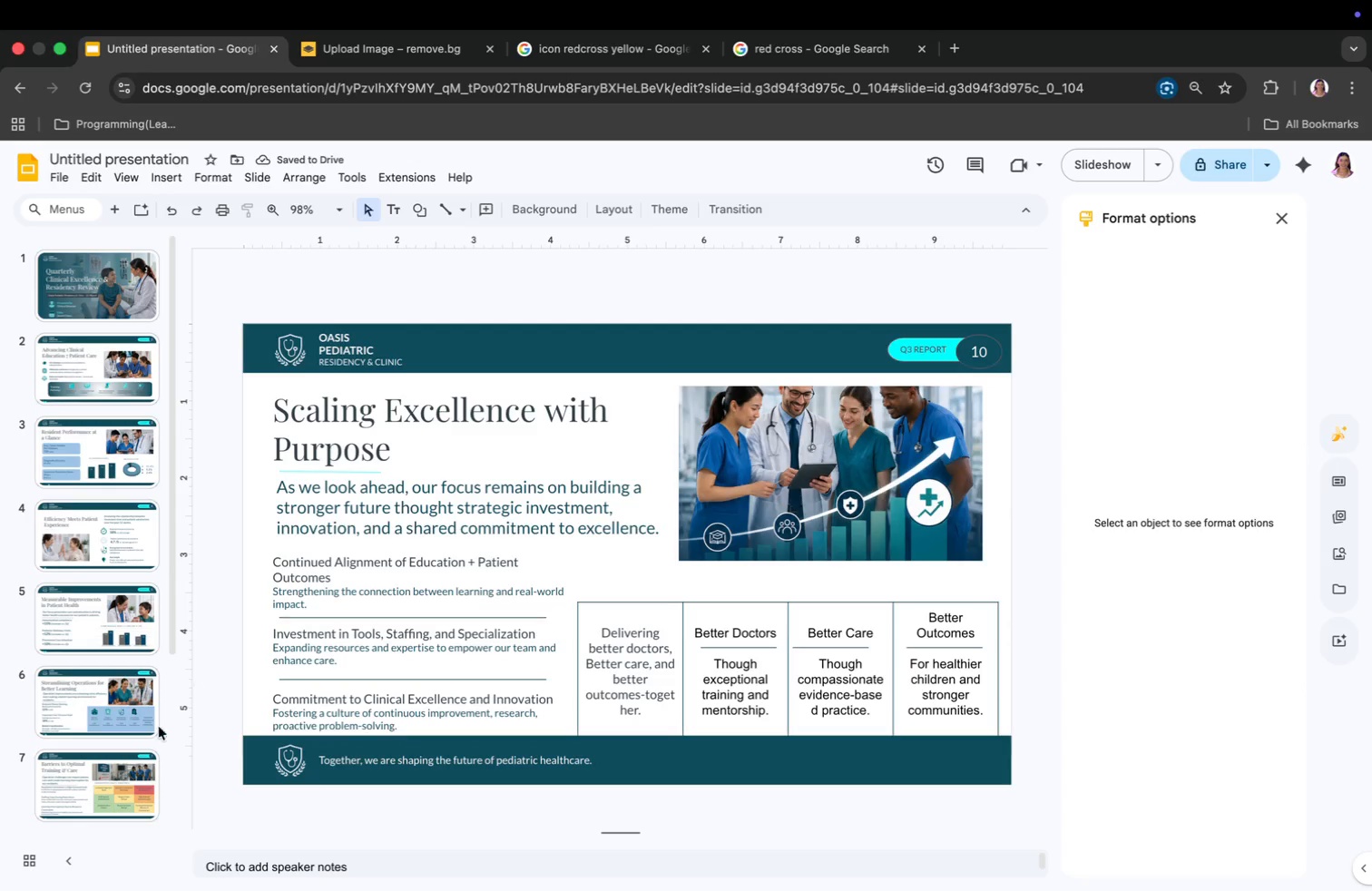 
left_click([80, 704])
 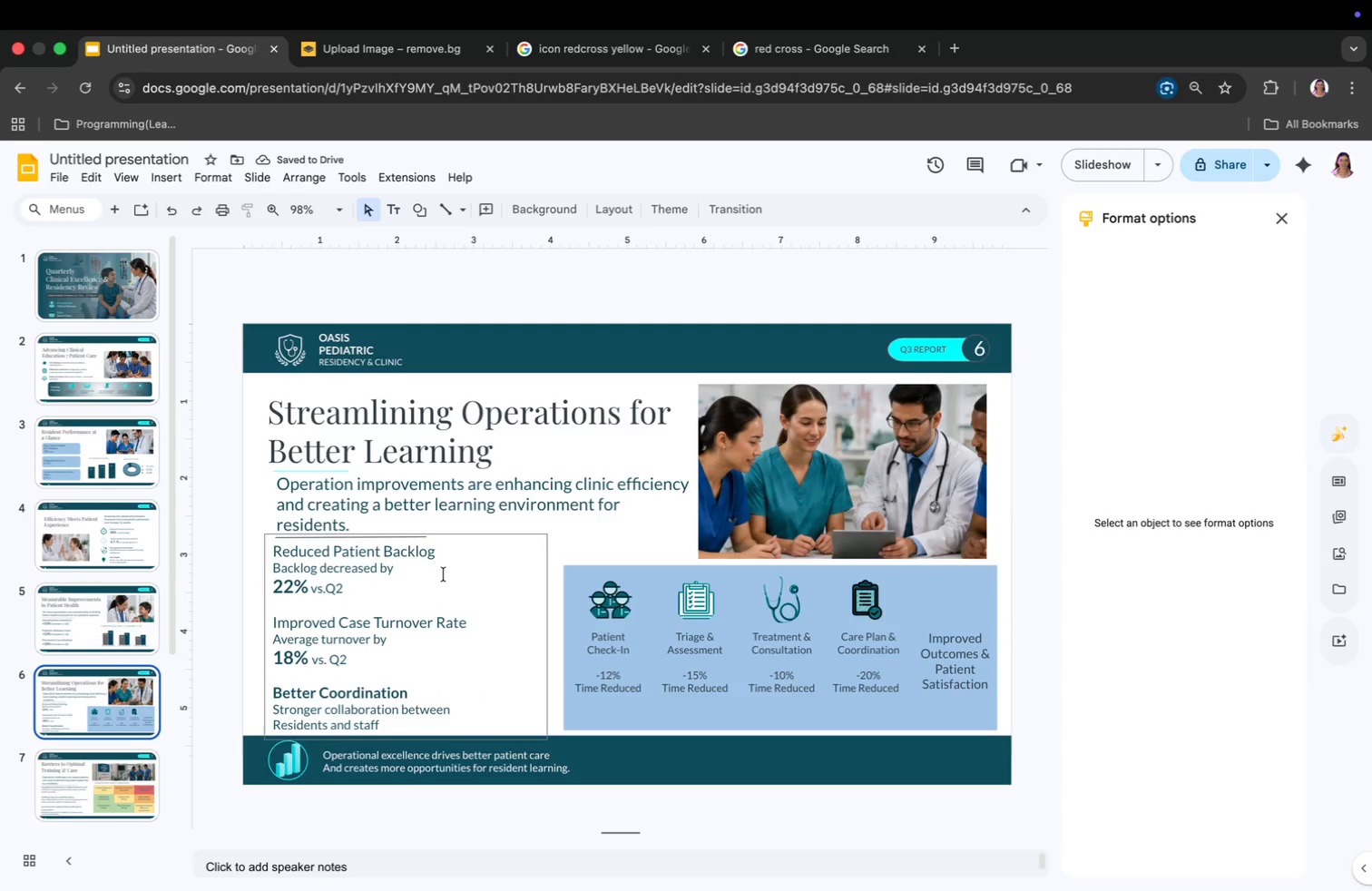 
right_click([466, 581])
 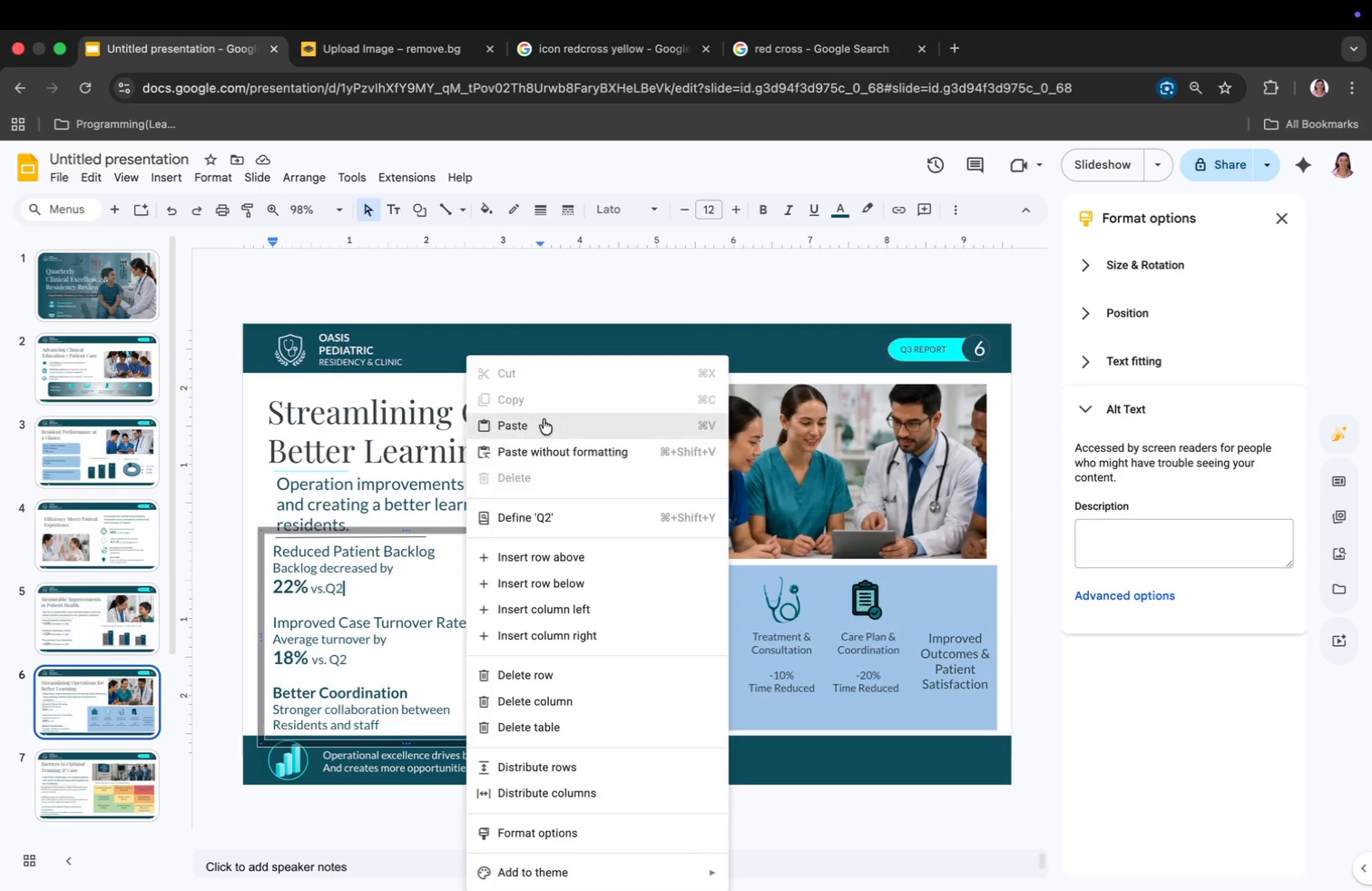 
left_click([544, 419])
 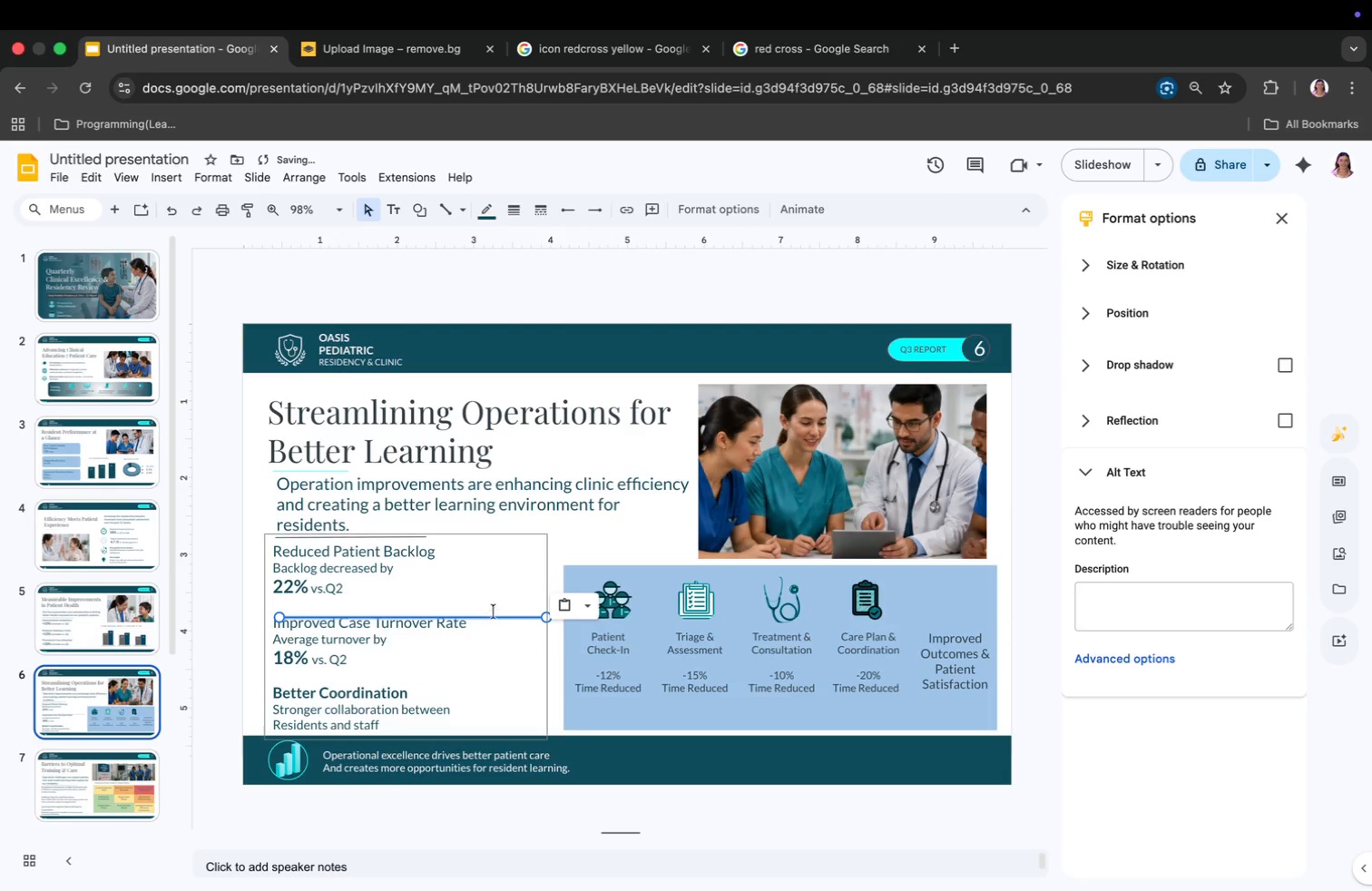 
left_click_drag(start_coordinate=[494, 616], to_coordinate=[488, 604])
 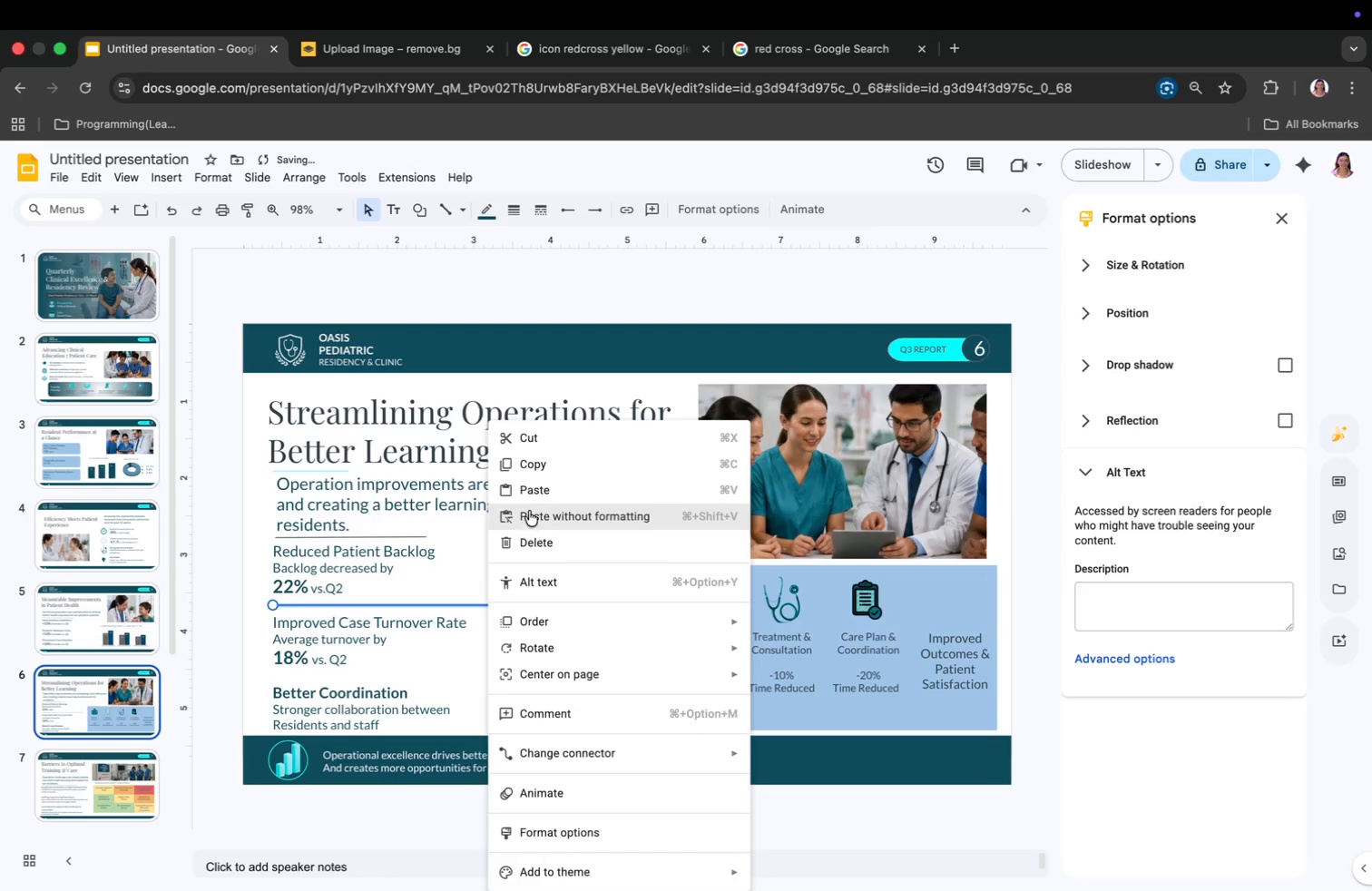 
left_click([534, 492])
 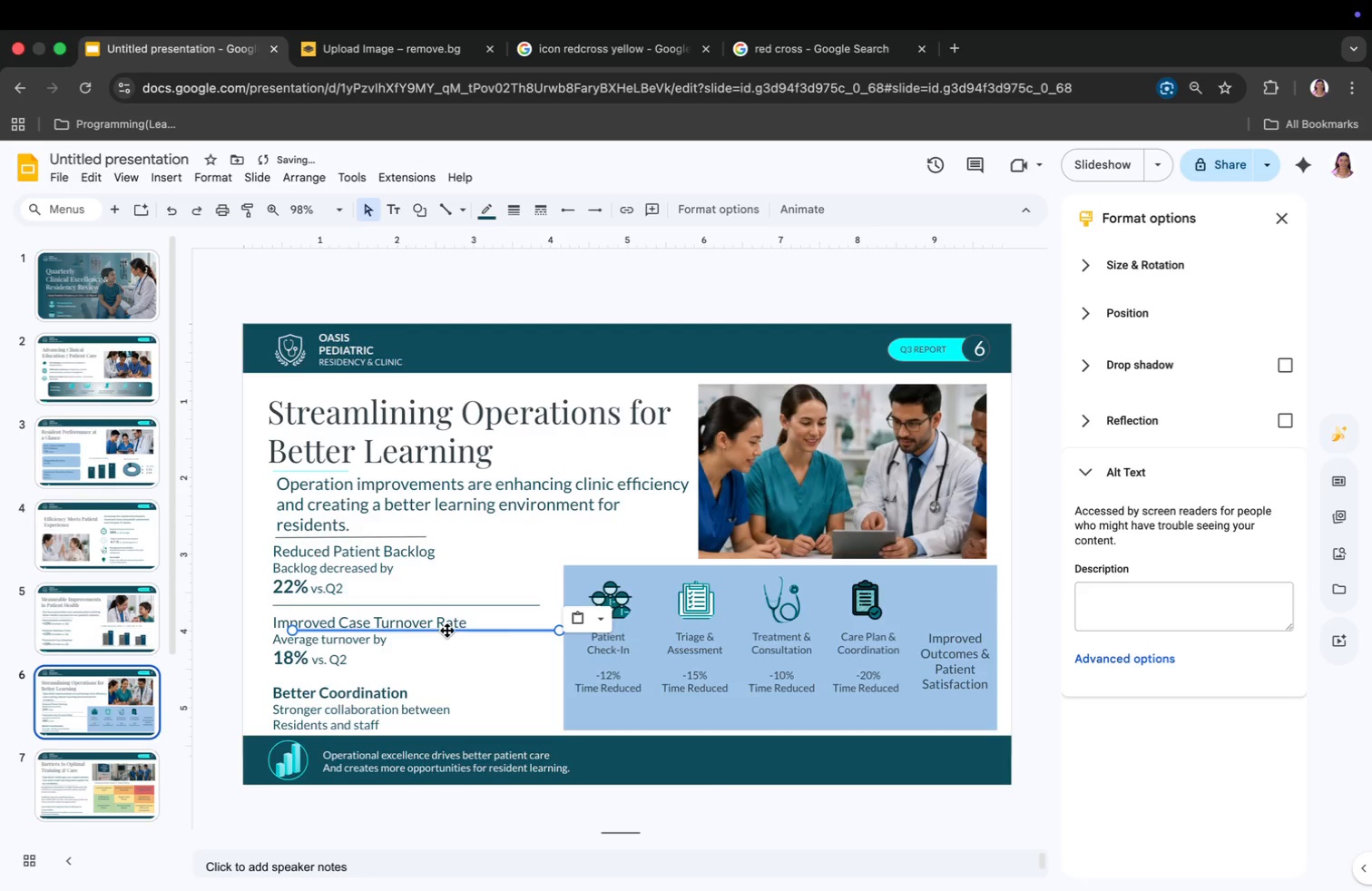 
left_click_drag(start_coordinate=[447, 631], to_coordinate=[429, 676])
 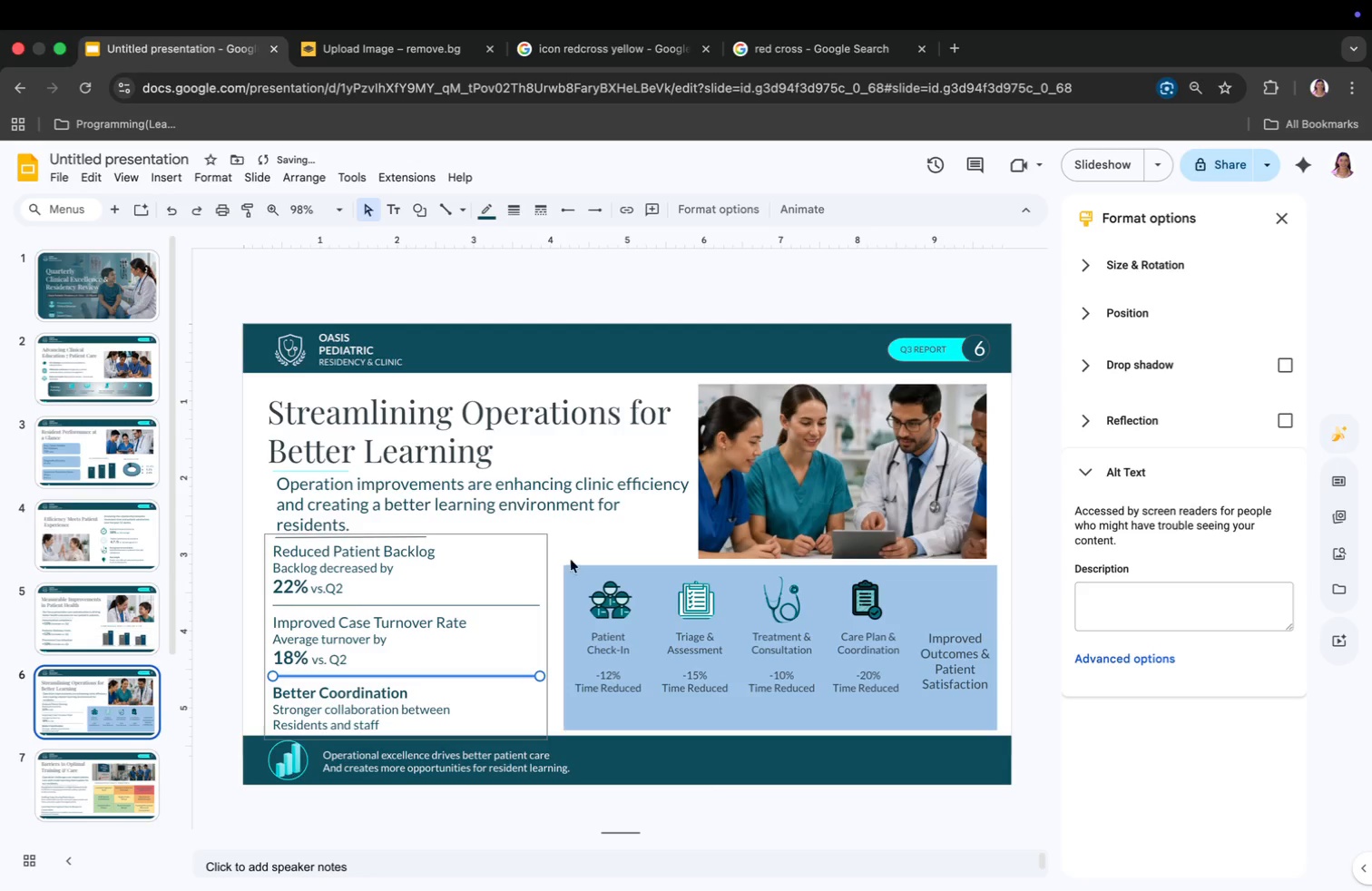 
left_click([617, 546])
 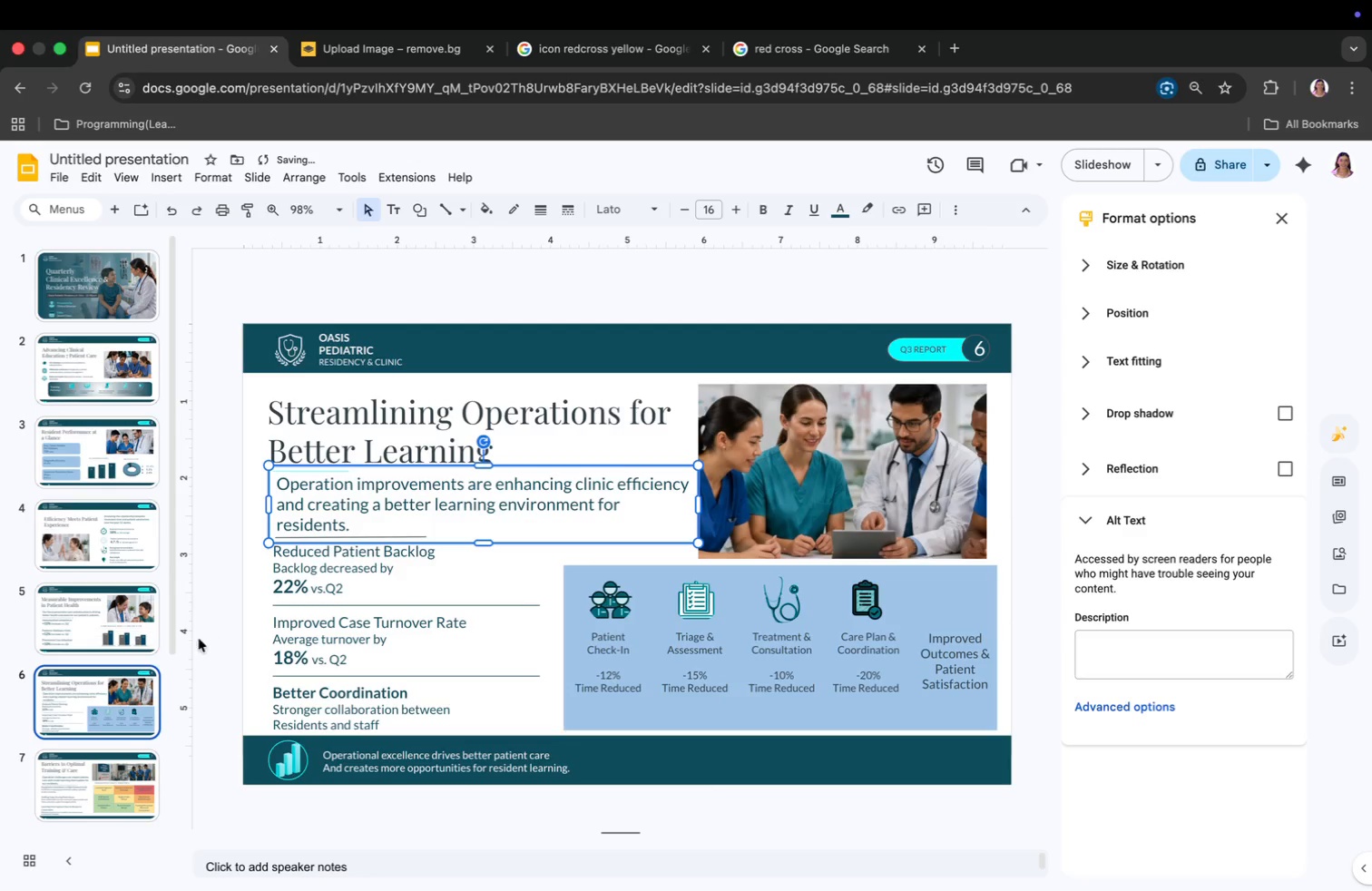 
left_click([70, 639])
 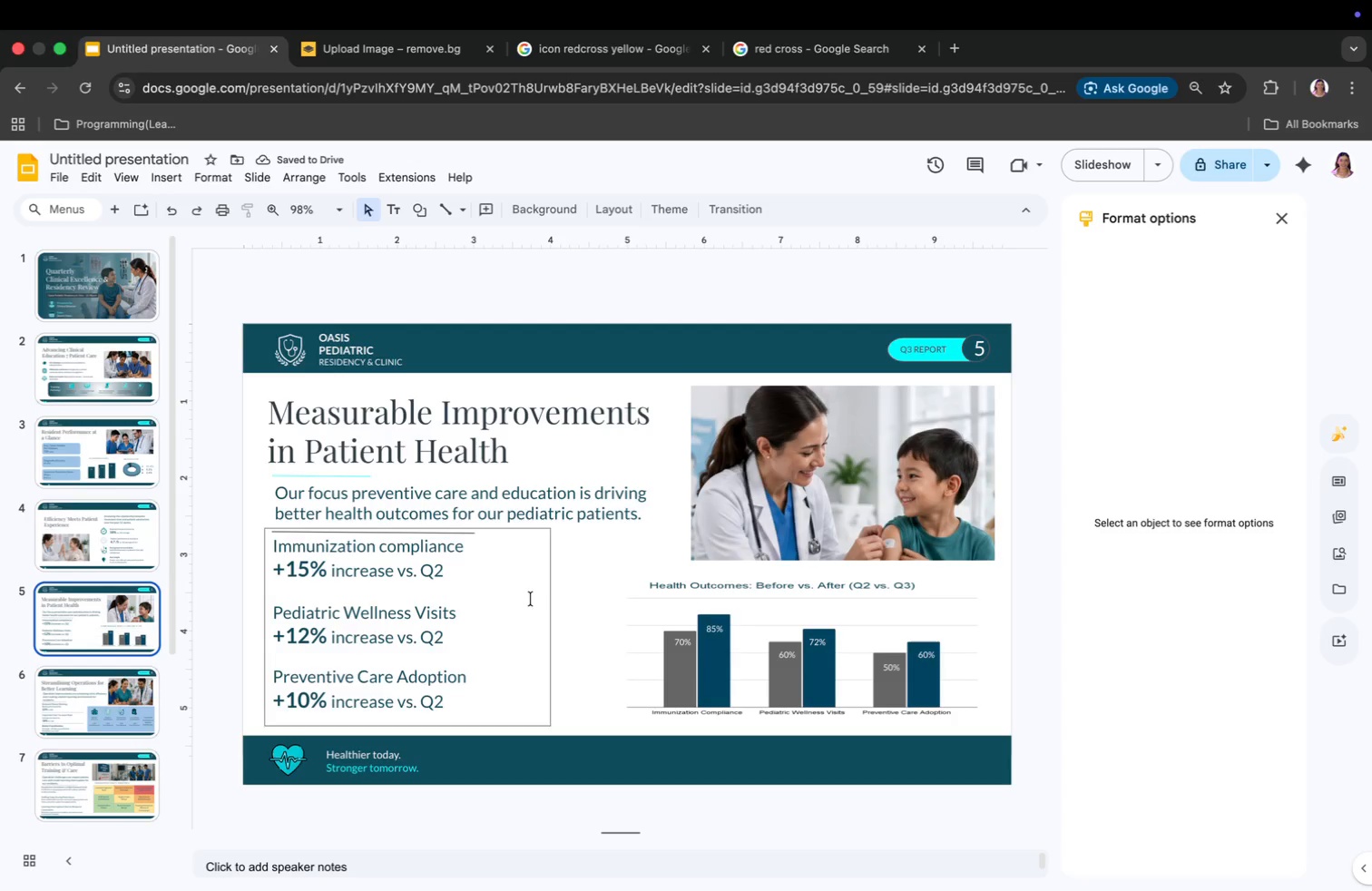 
right_click([546, 599])
 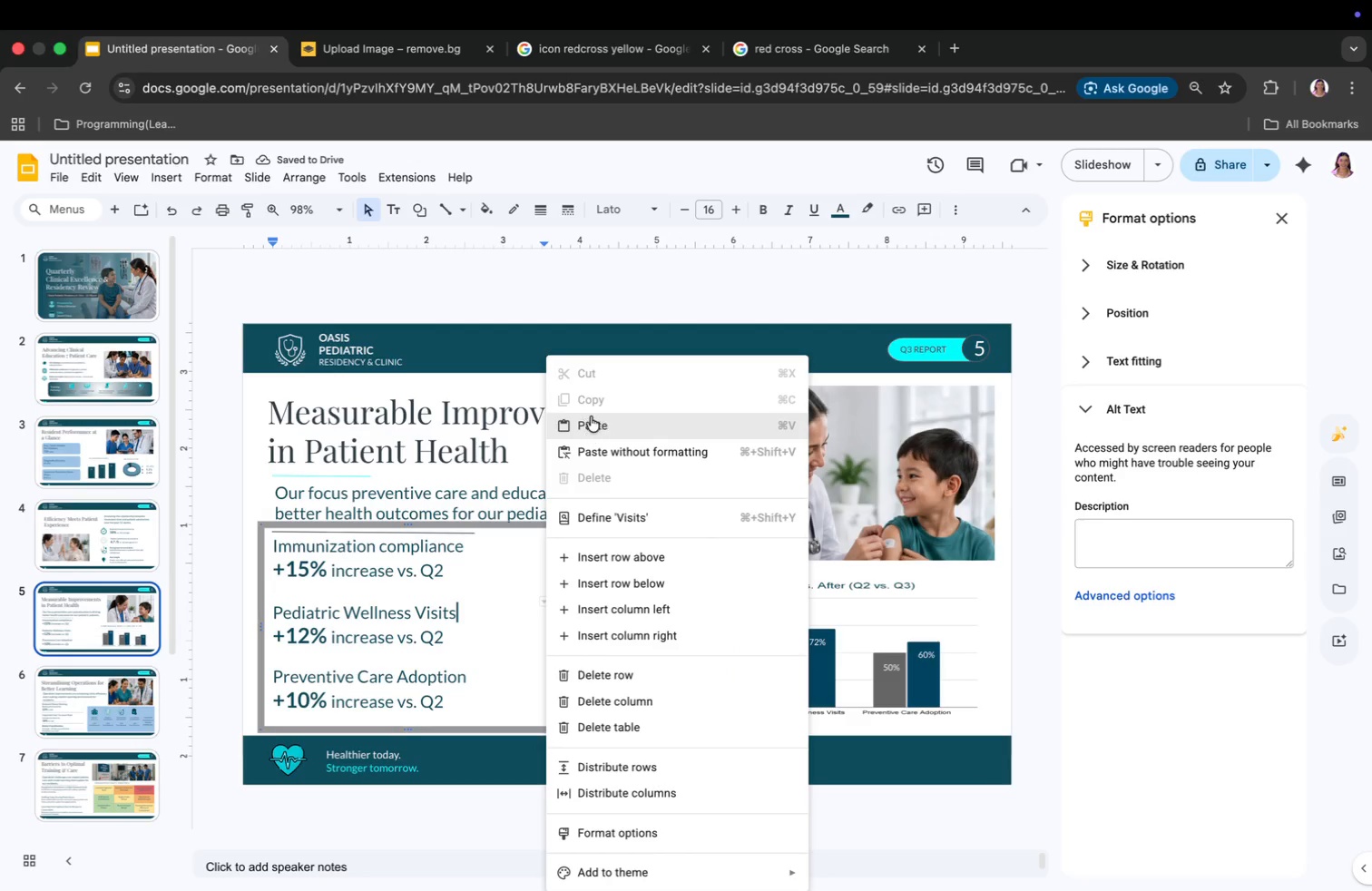 
left_click([591, 419])
 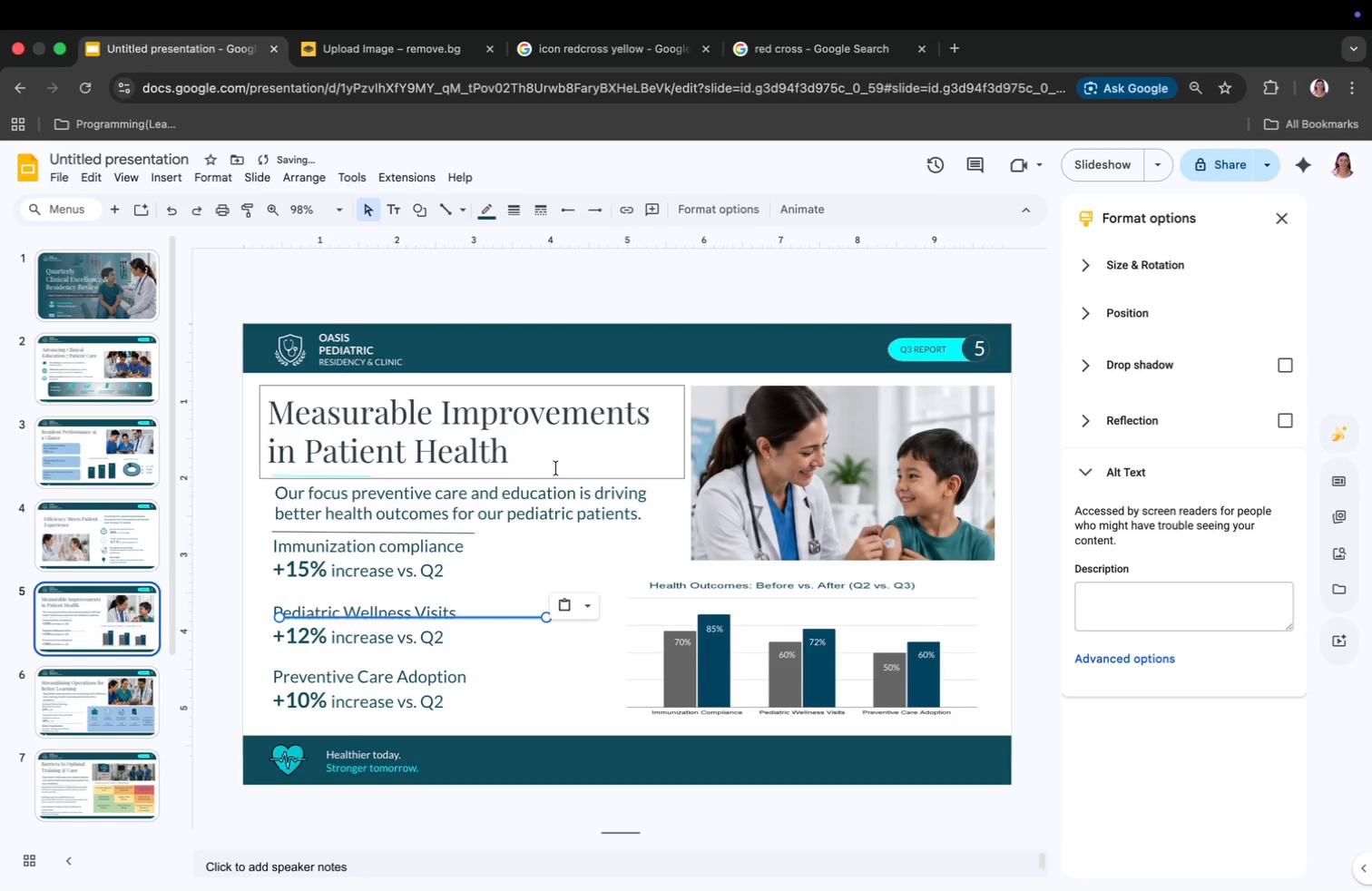 
key(Meta+V)
 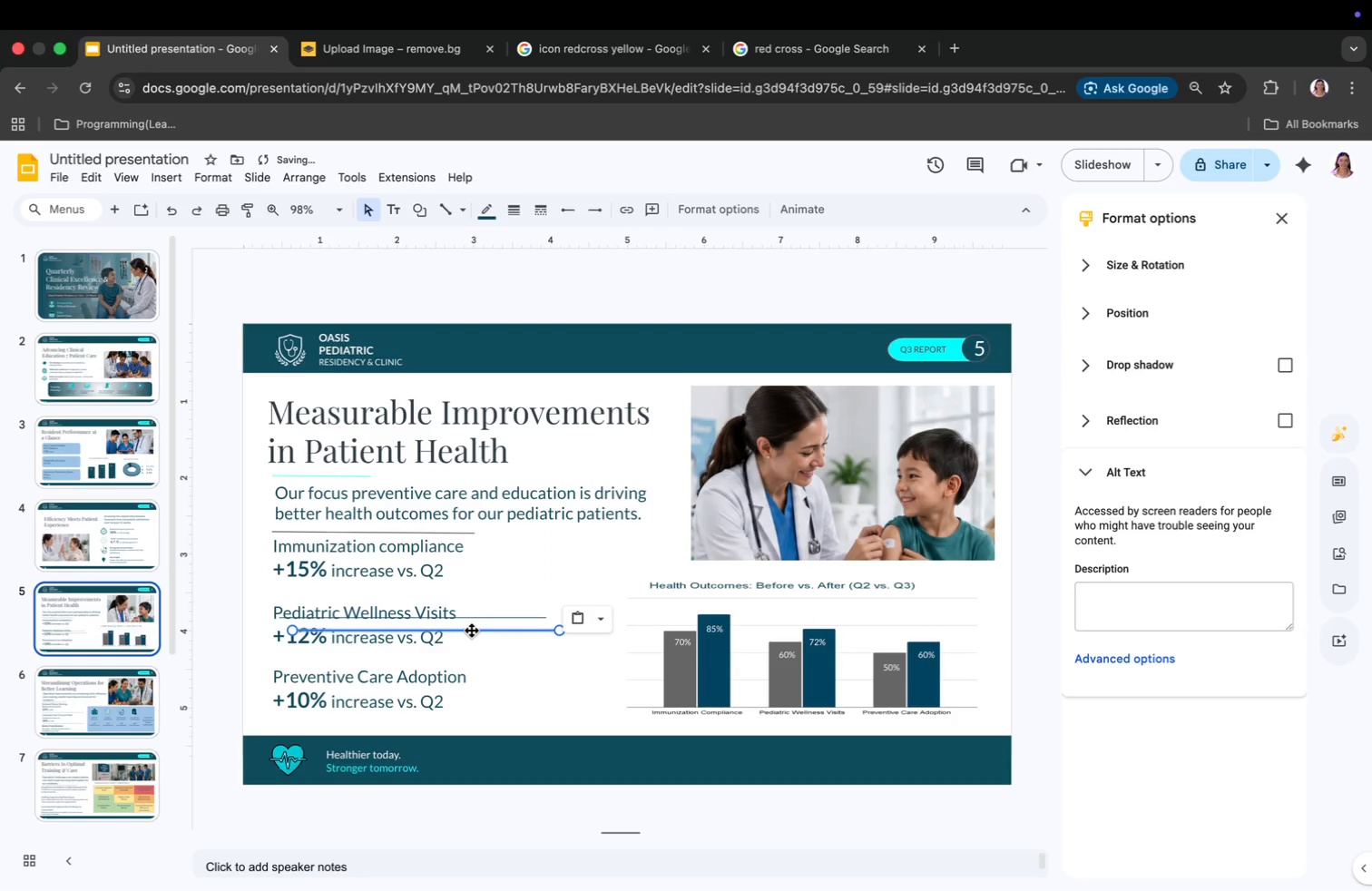 
left_click_drag(start_coordinate=[472, 631], to_coordinate=[454, 662])
 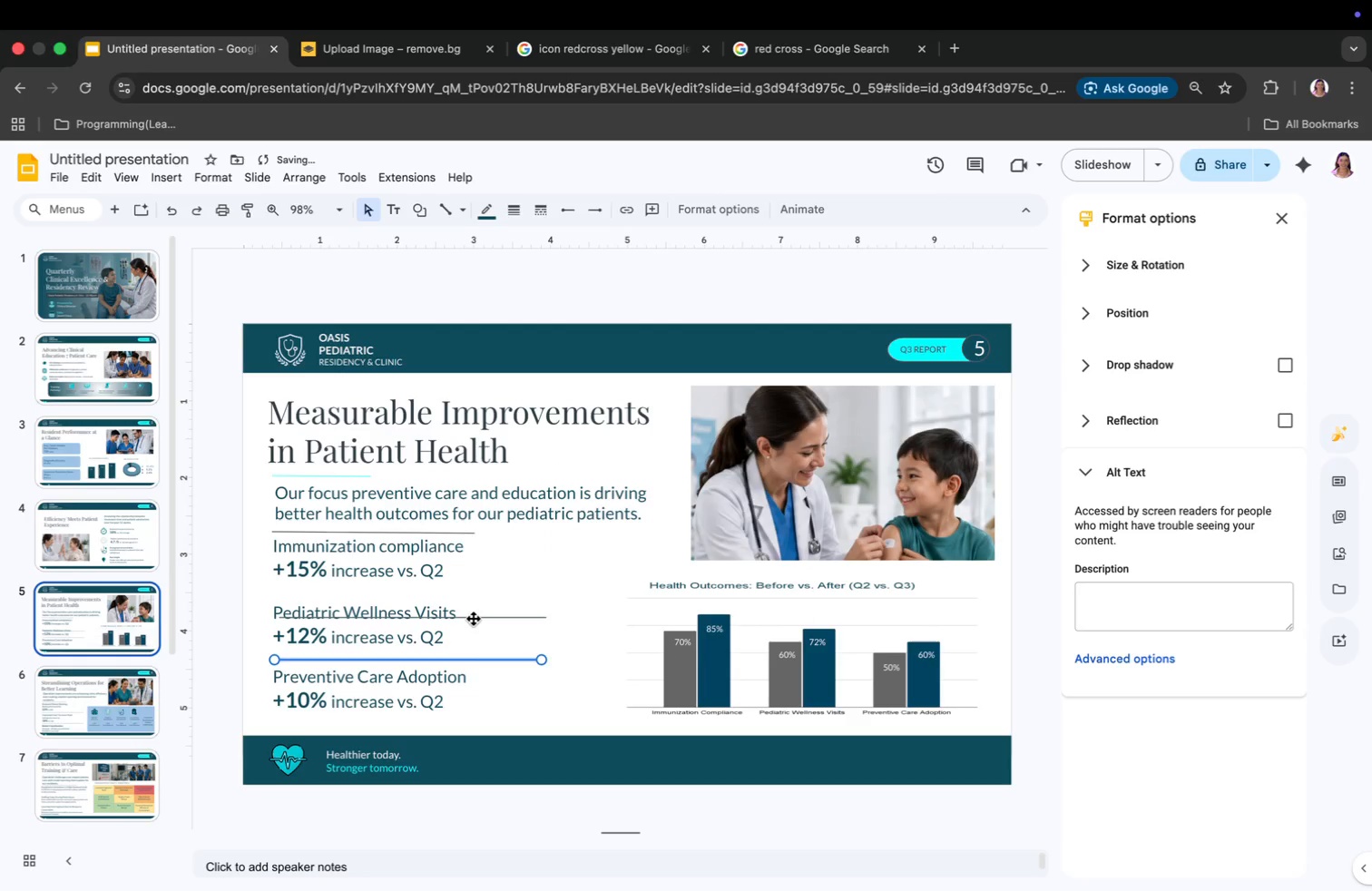 
left_click_drag(start_coordinate=[474, 619], to_coordinate=[472, 597])
 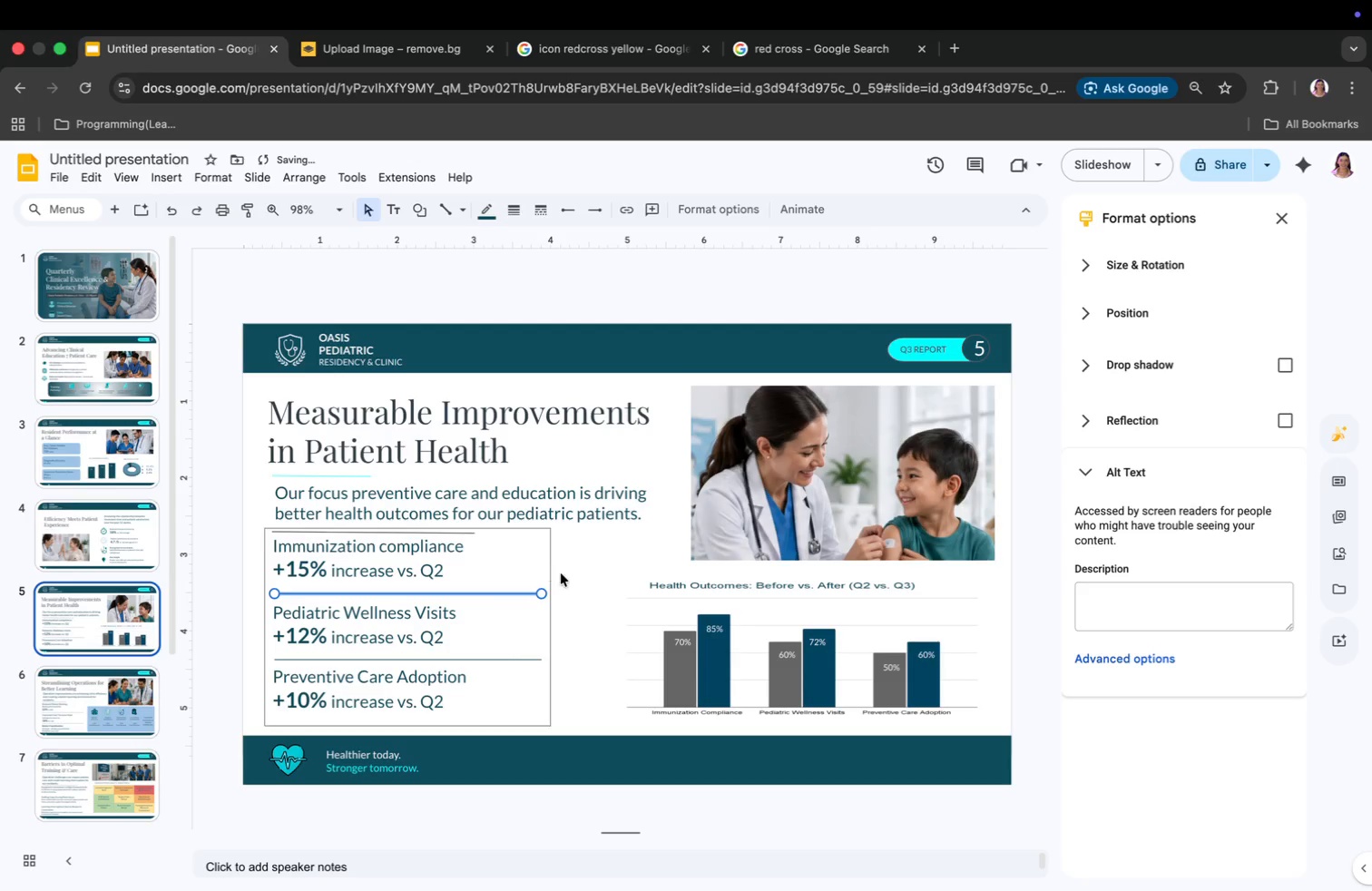 
left_click([575, 573])
 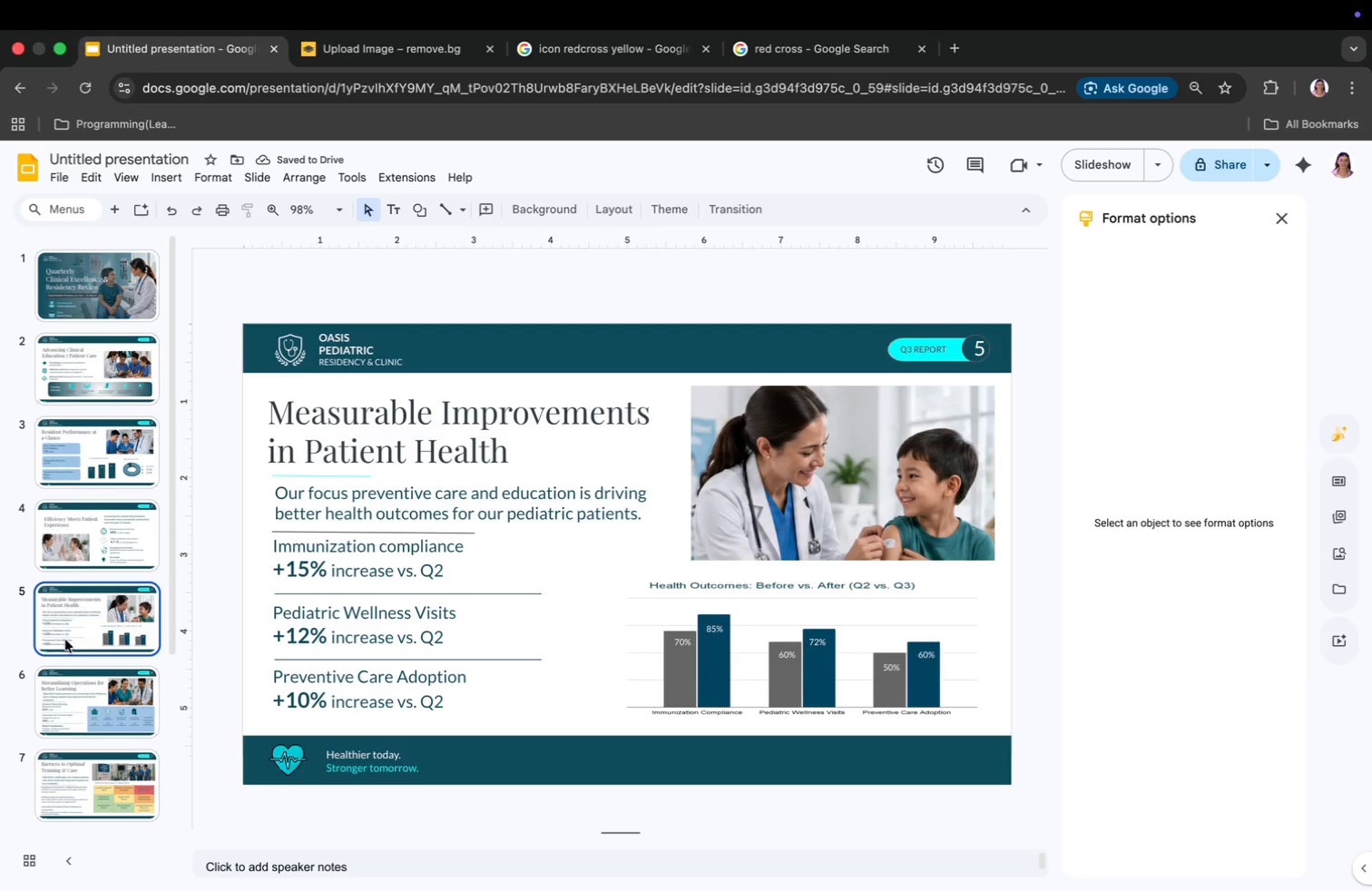 
left_click([113, 557])
 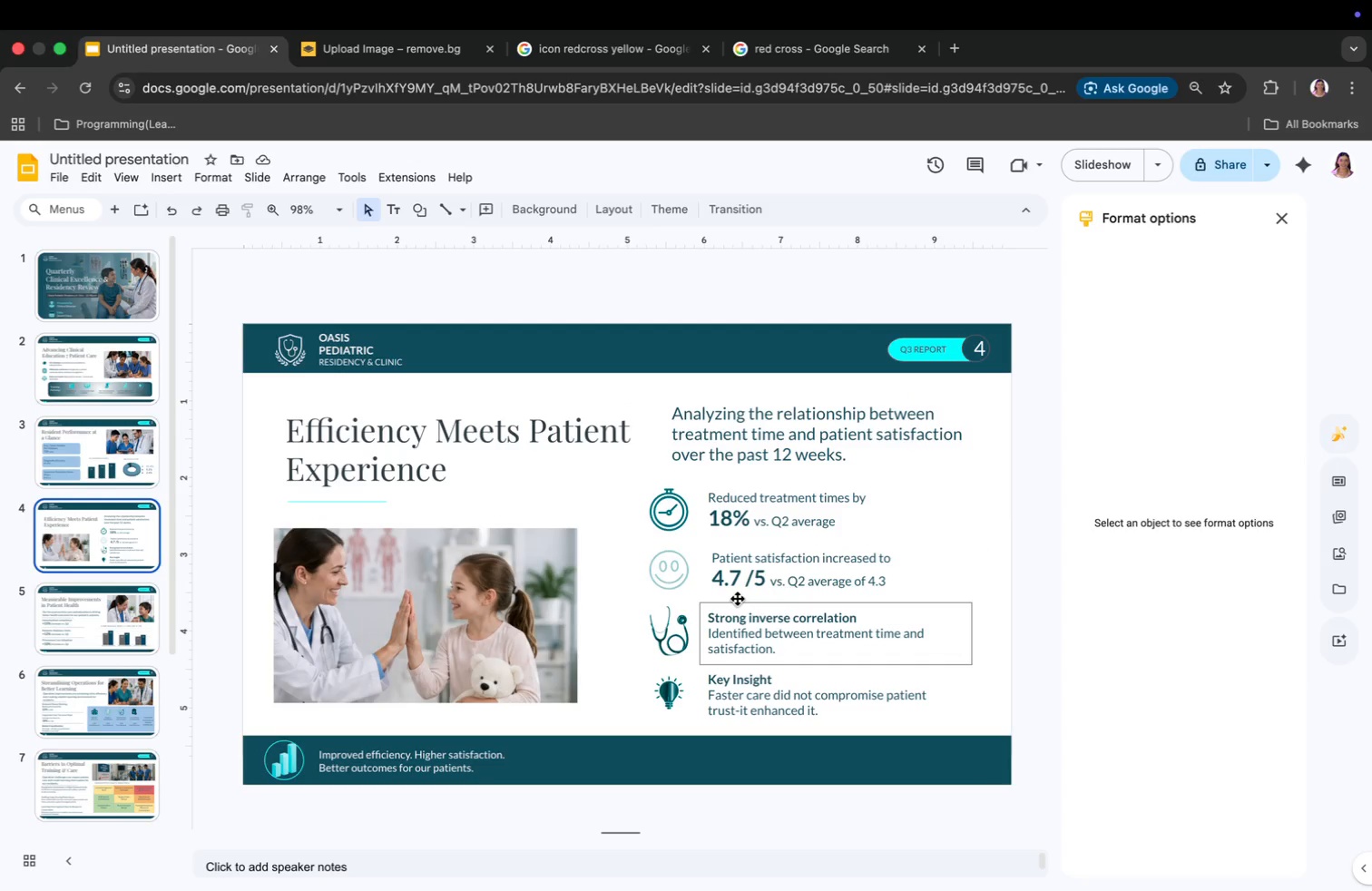 
key(Meta+V)
 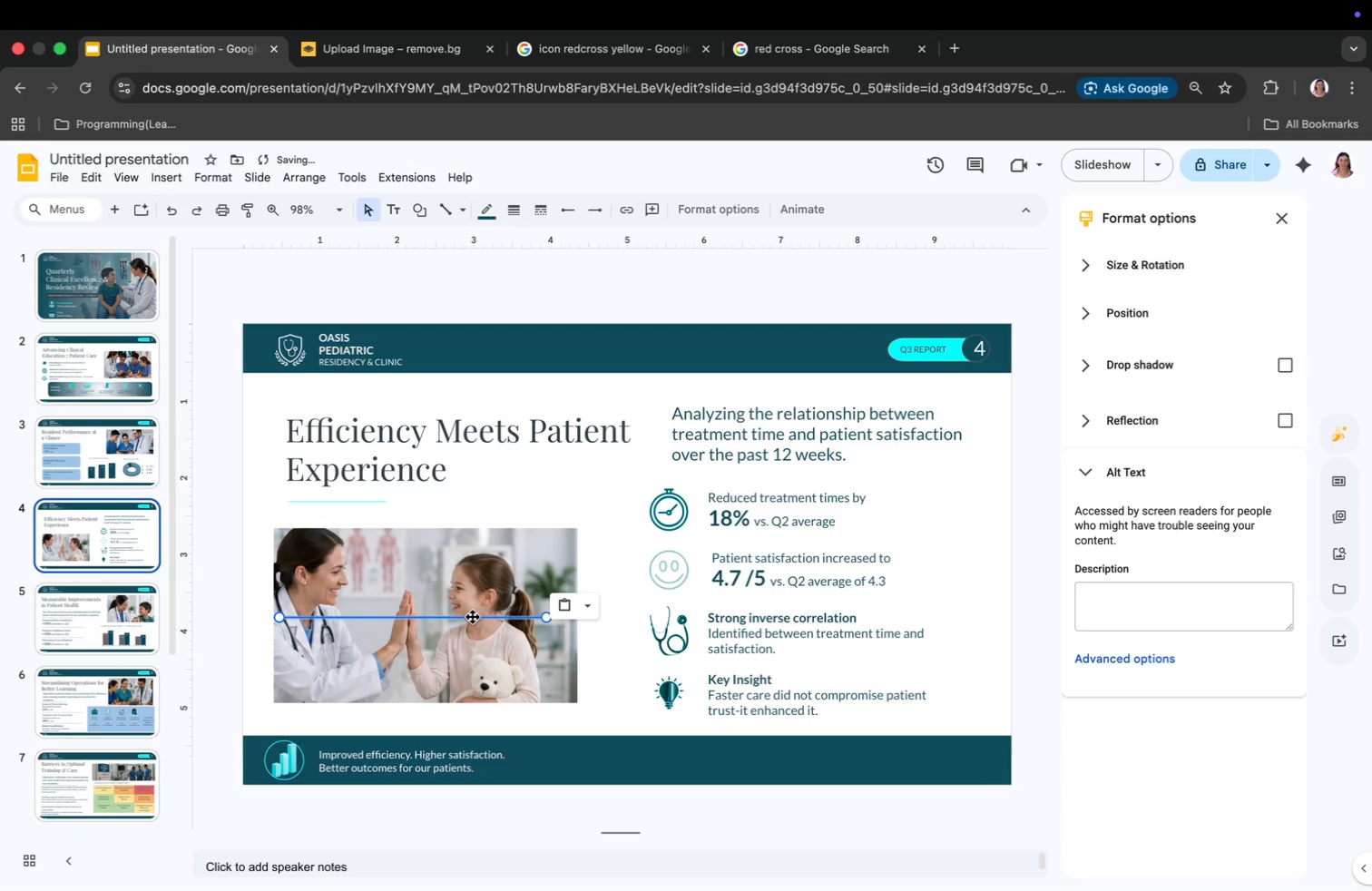 
left_click_drag(start_coordinate=[473, 616], to_coordinate=[894, 540])
 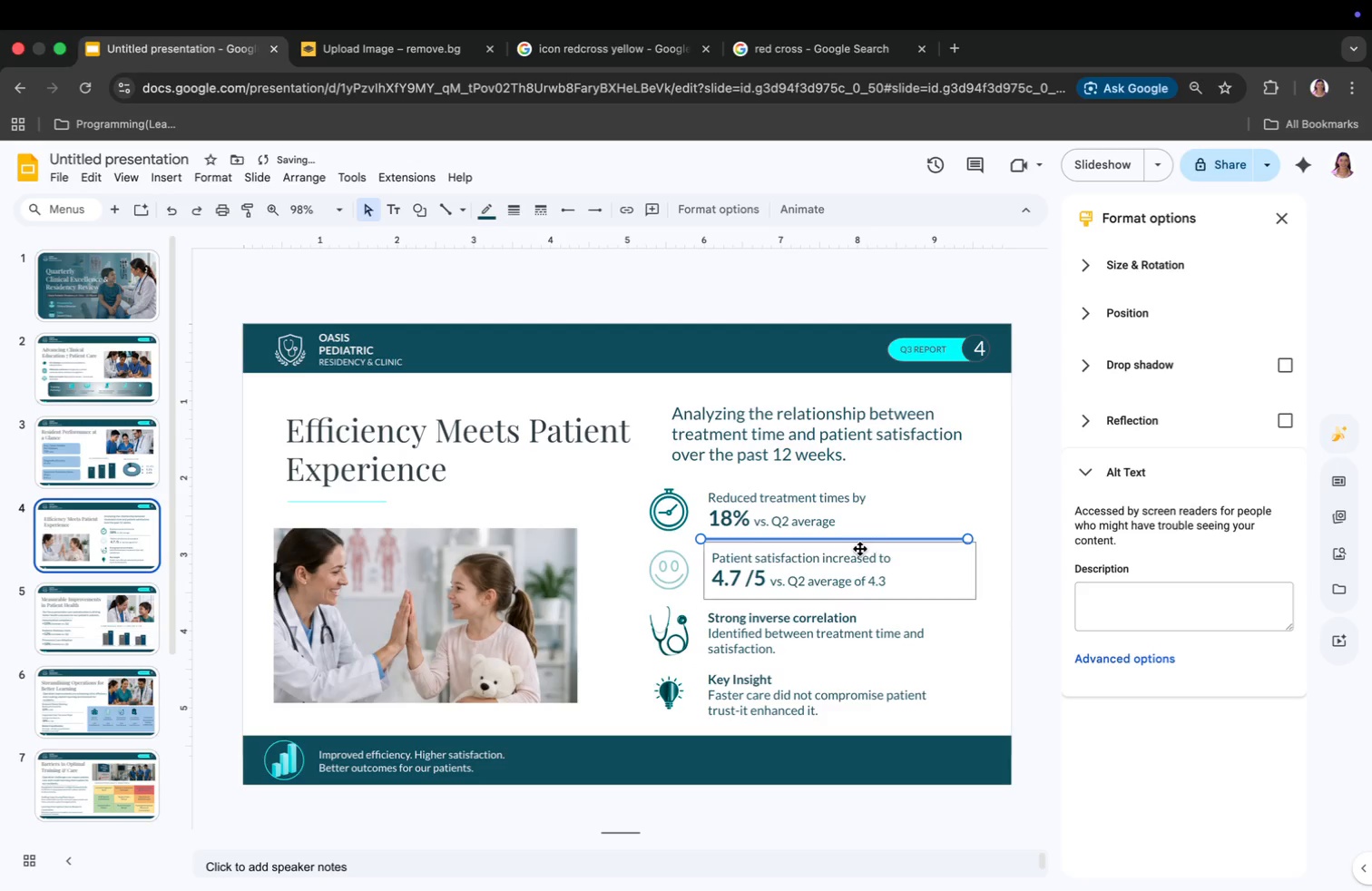 
key(Meta+V)
 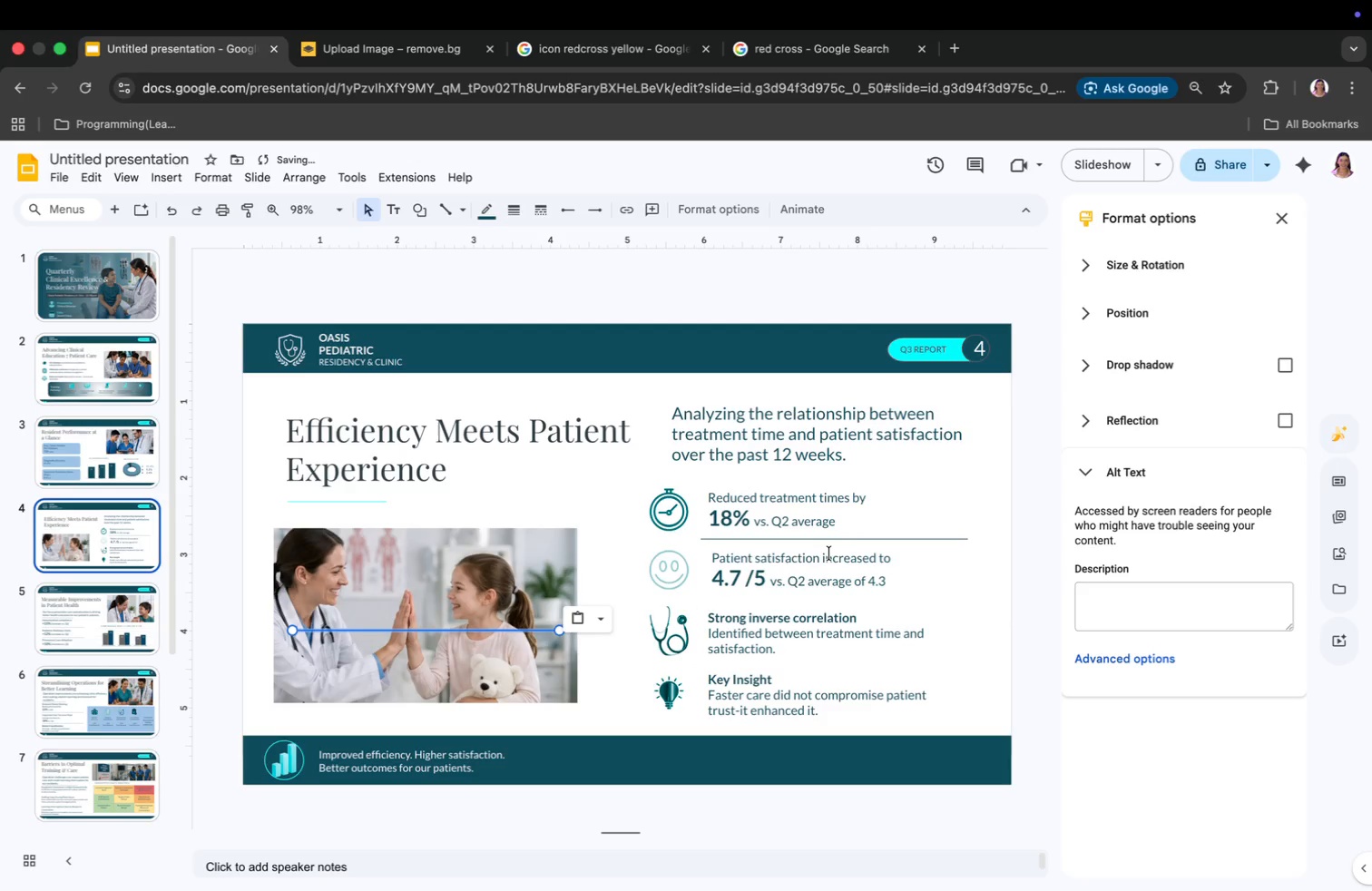 
key(Meta+V)
 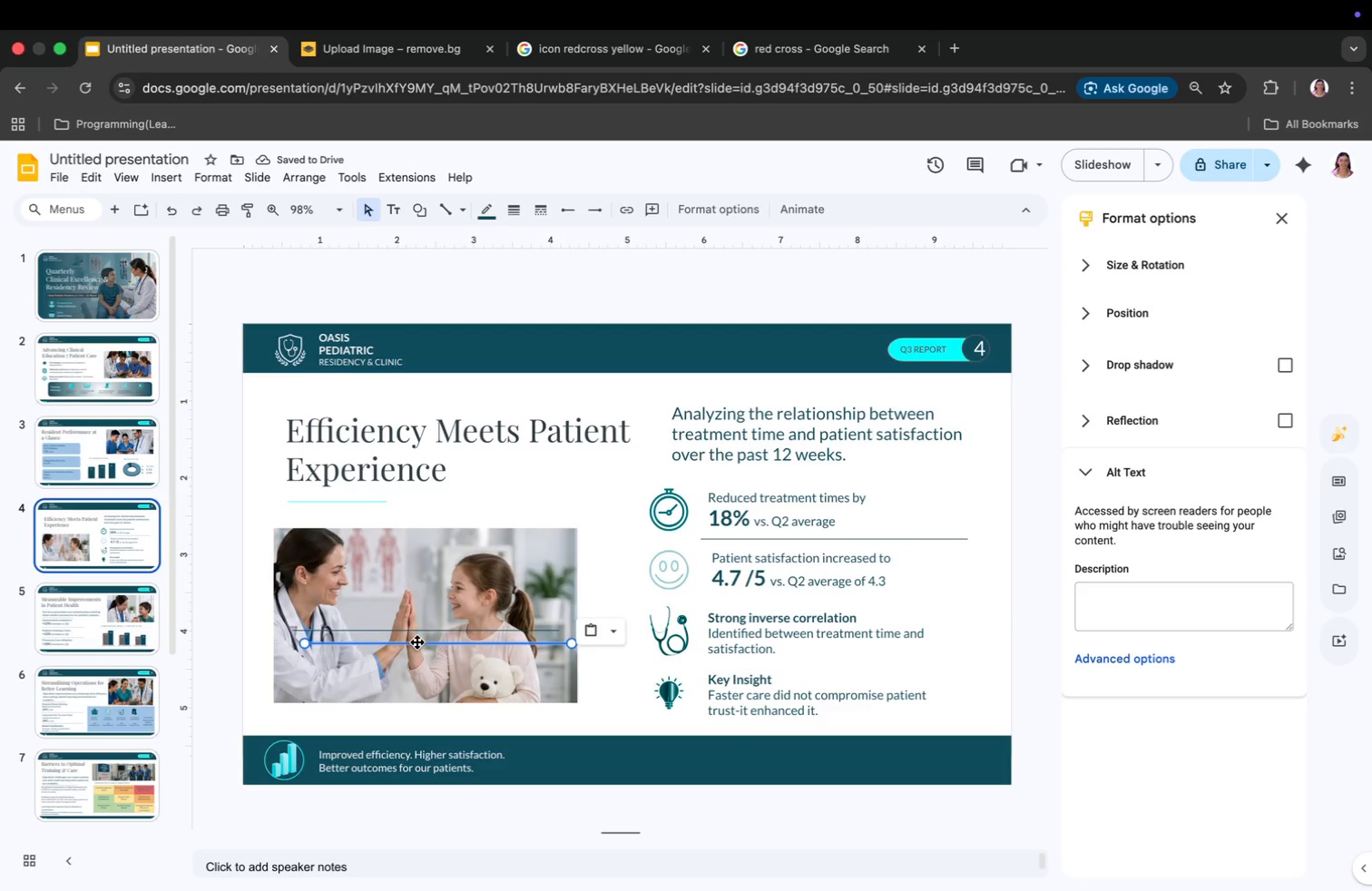 
left_click_drag(start_coordinate=[418, 641], to_coordinate=[817, 601])
 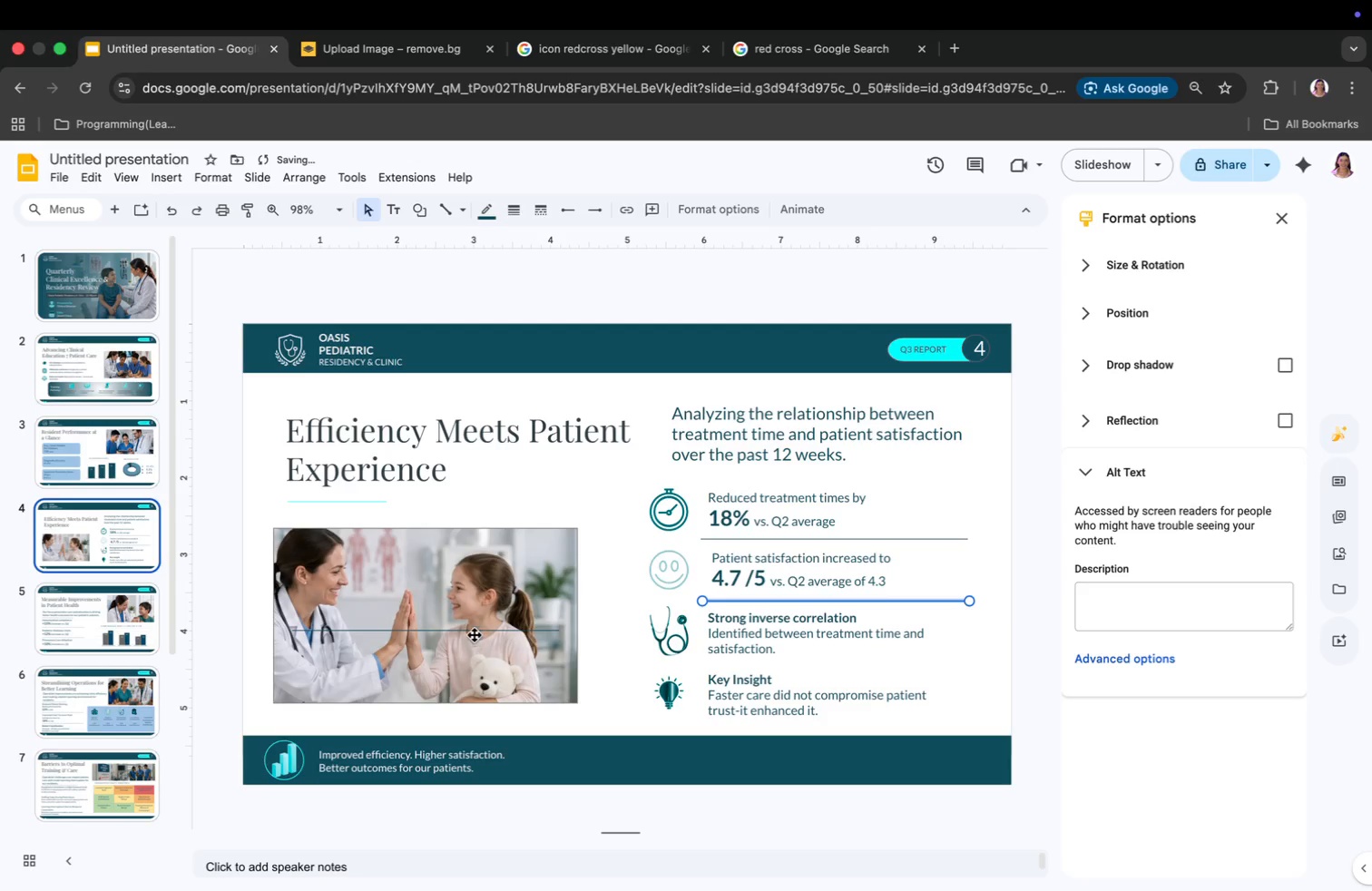 
left_click_drag(start_coordinate=[474, 632], to_coordinate=[889, 669])
 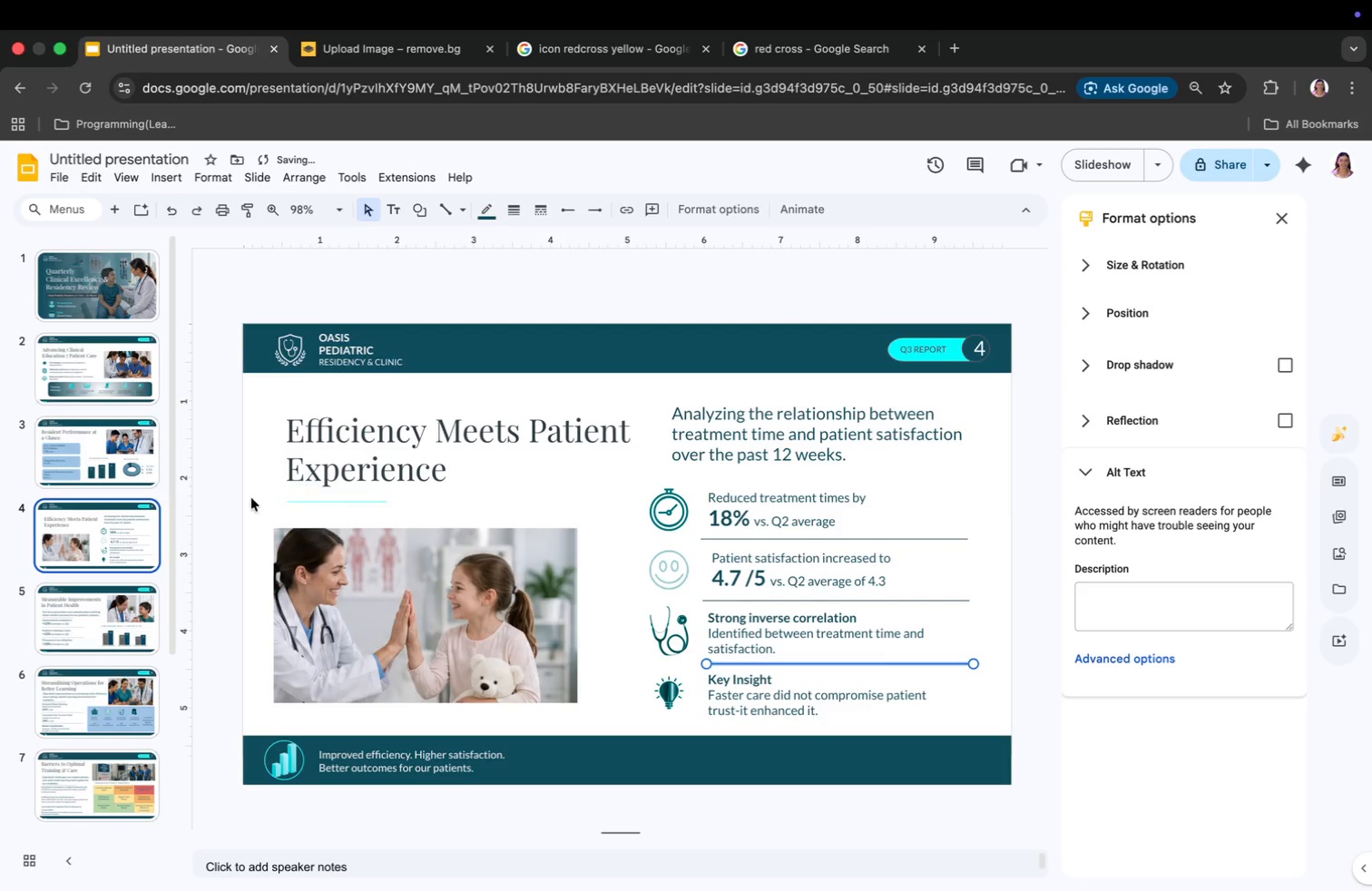 
left_click([123, 466])
 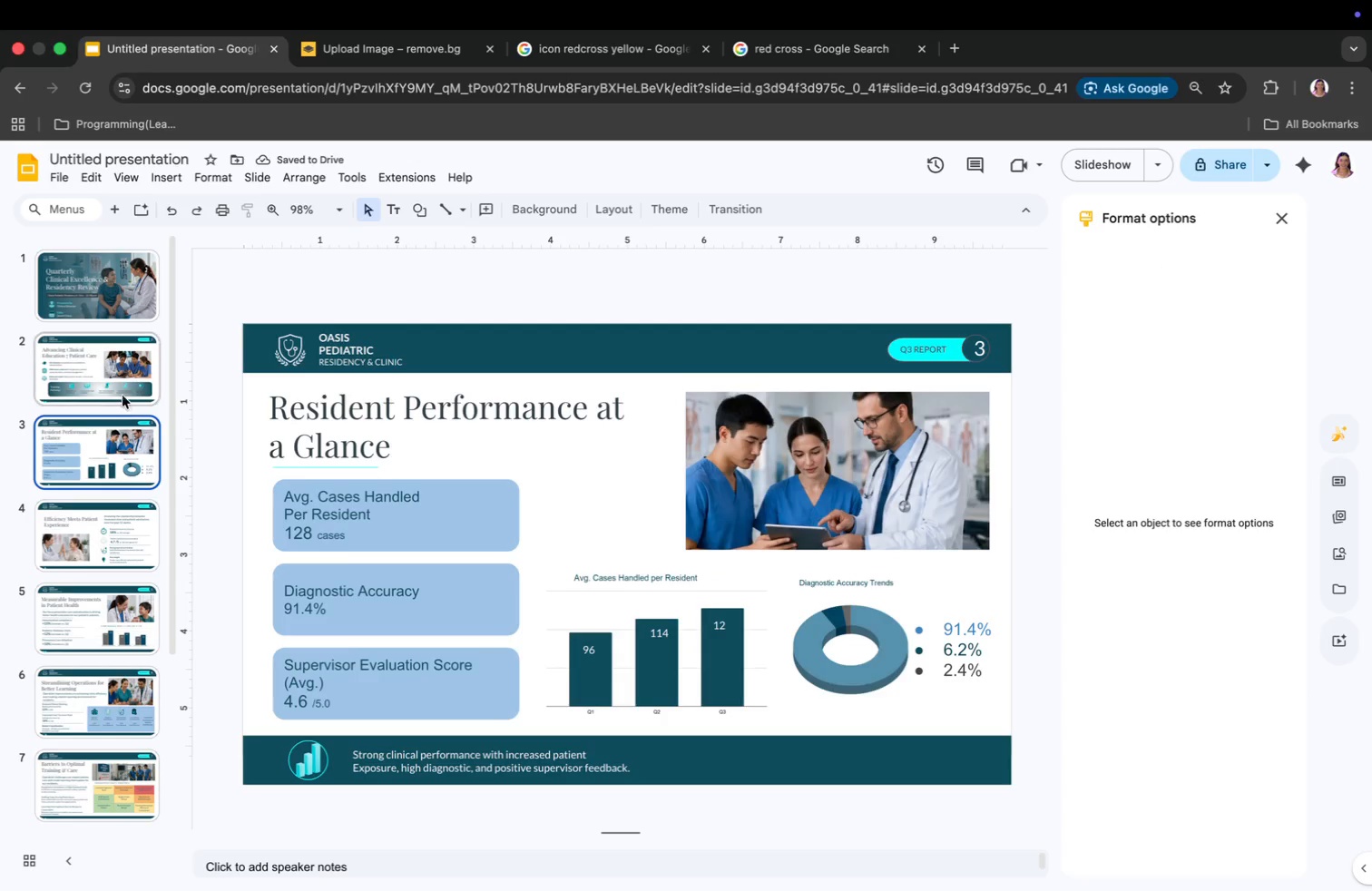 
left_click([120, 387])
 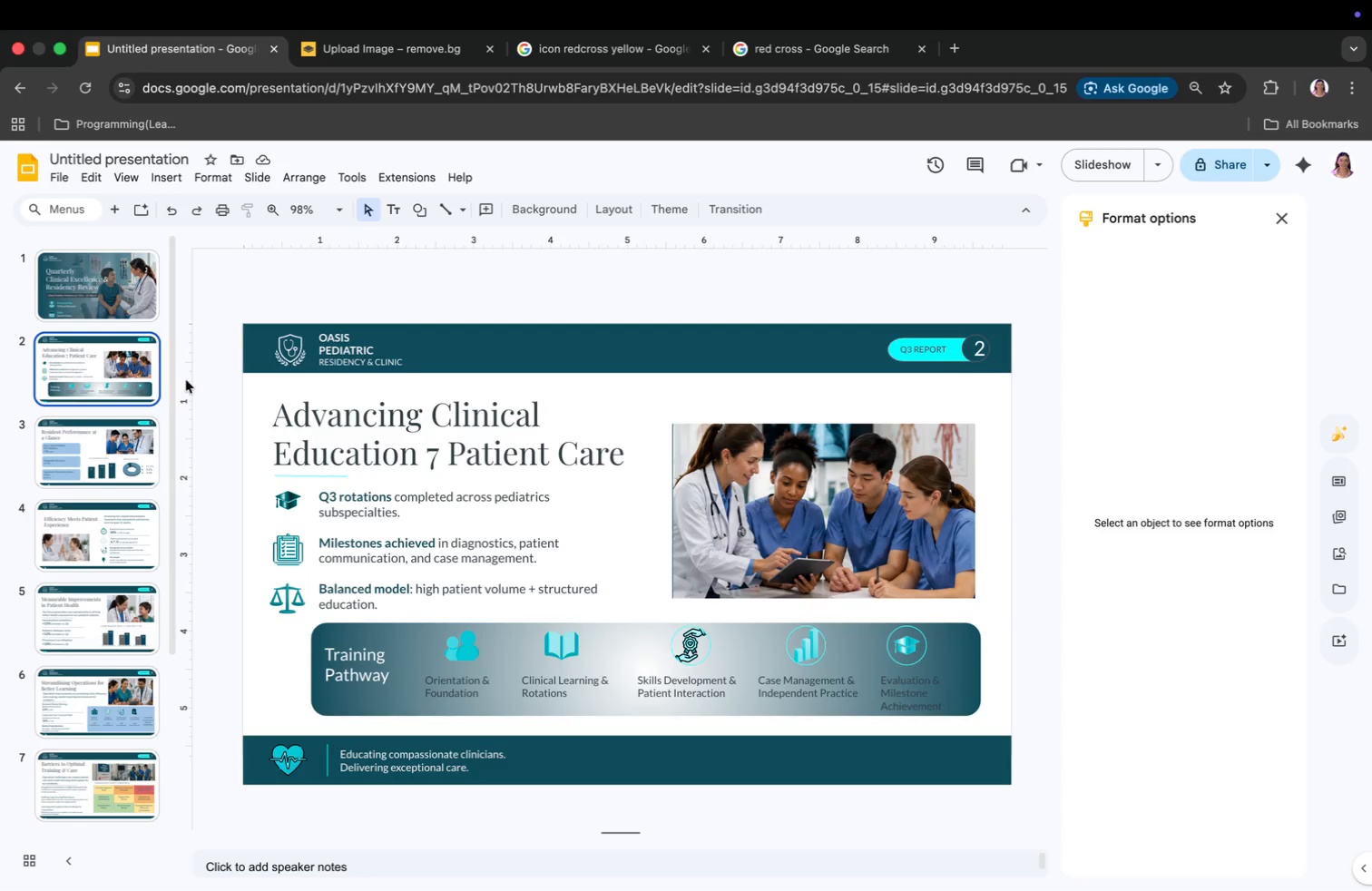 
left_click([112, 312])
 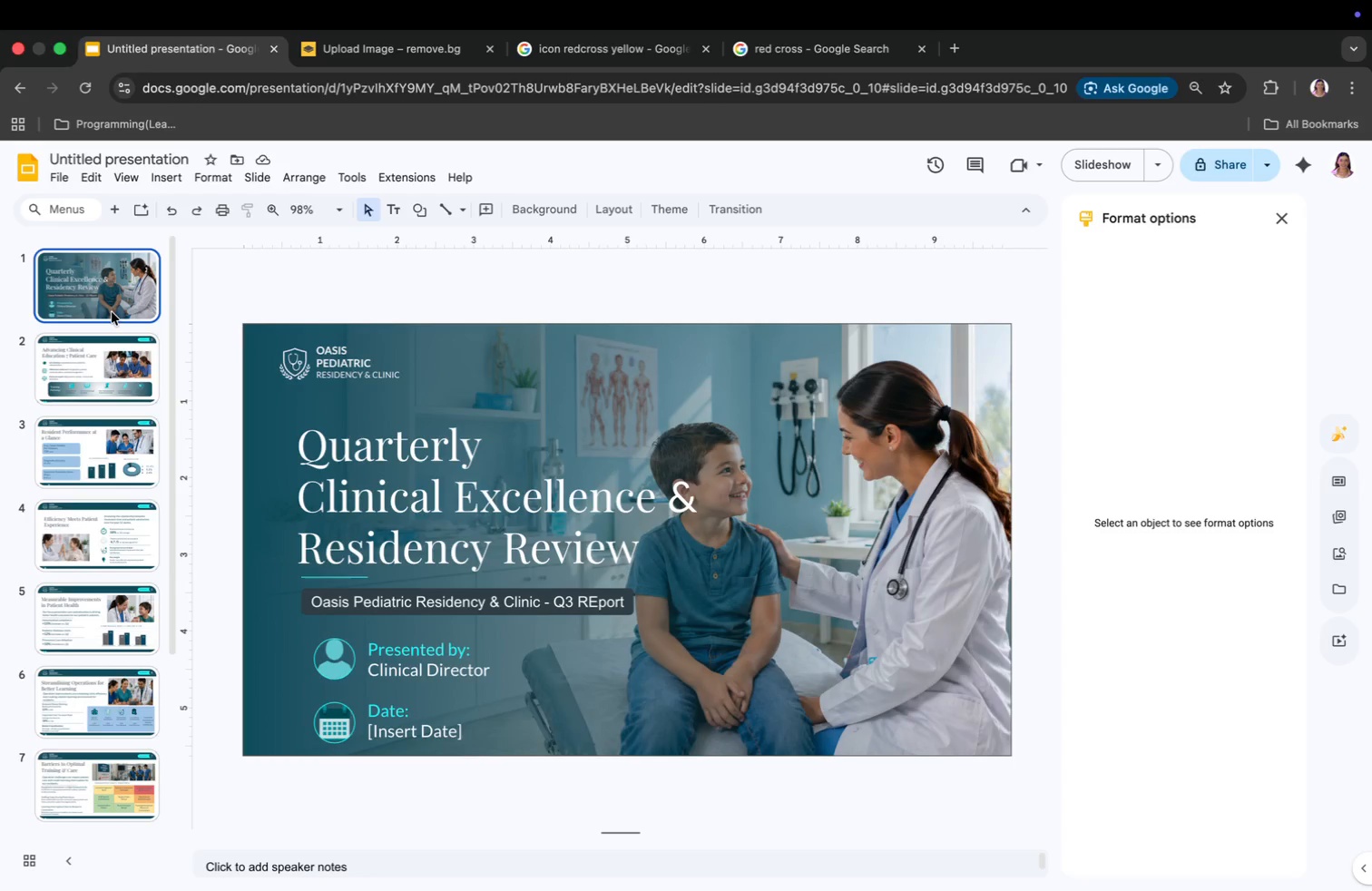 
key(ArrowDown)
 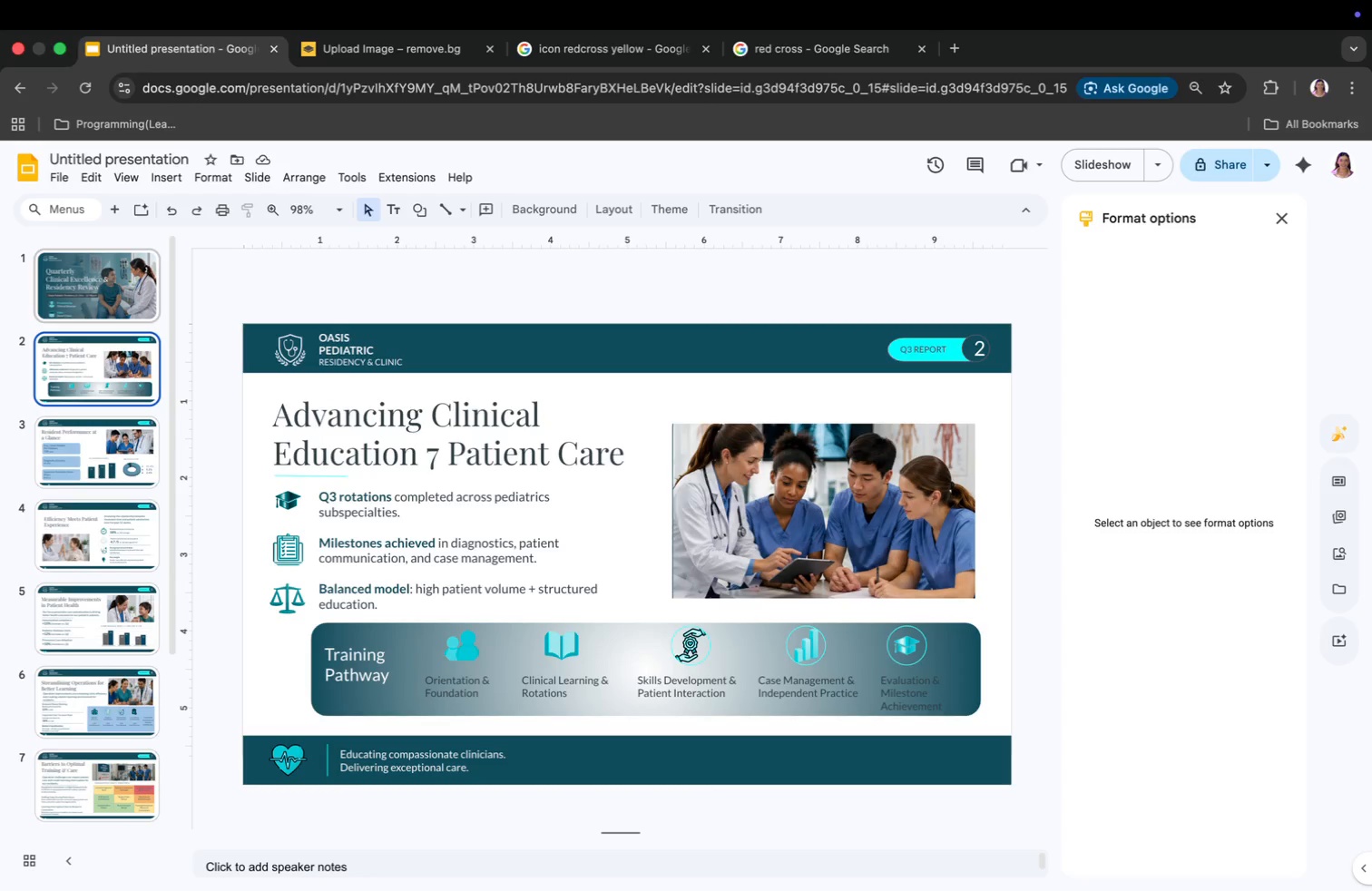 
key(ArrowDown)
 